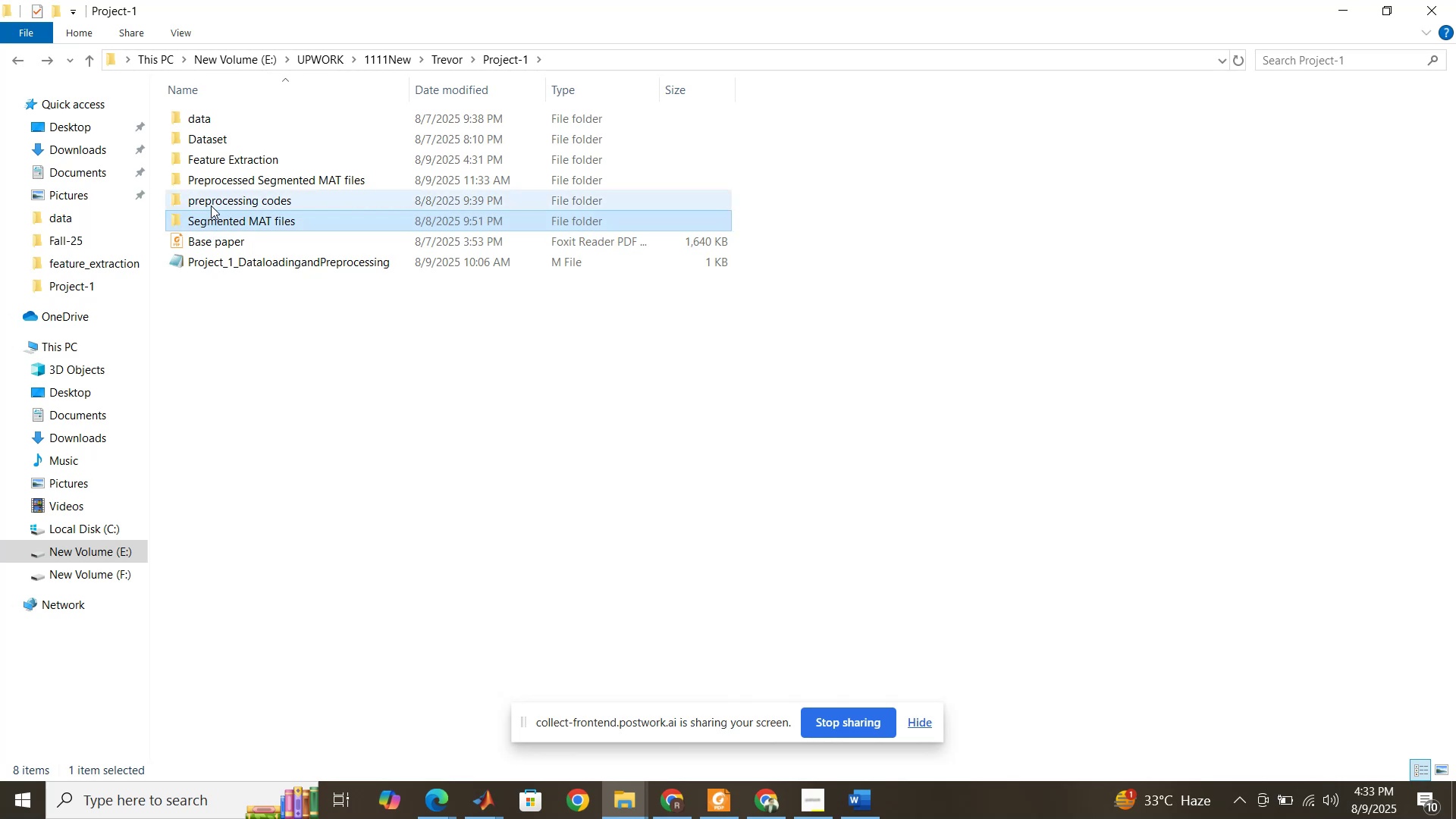 
left_click([211, 205])
 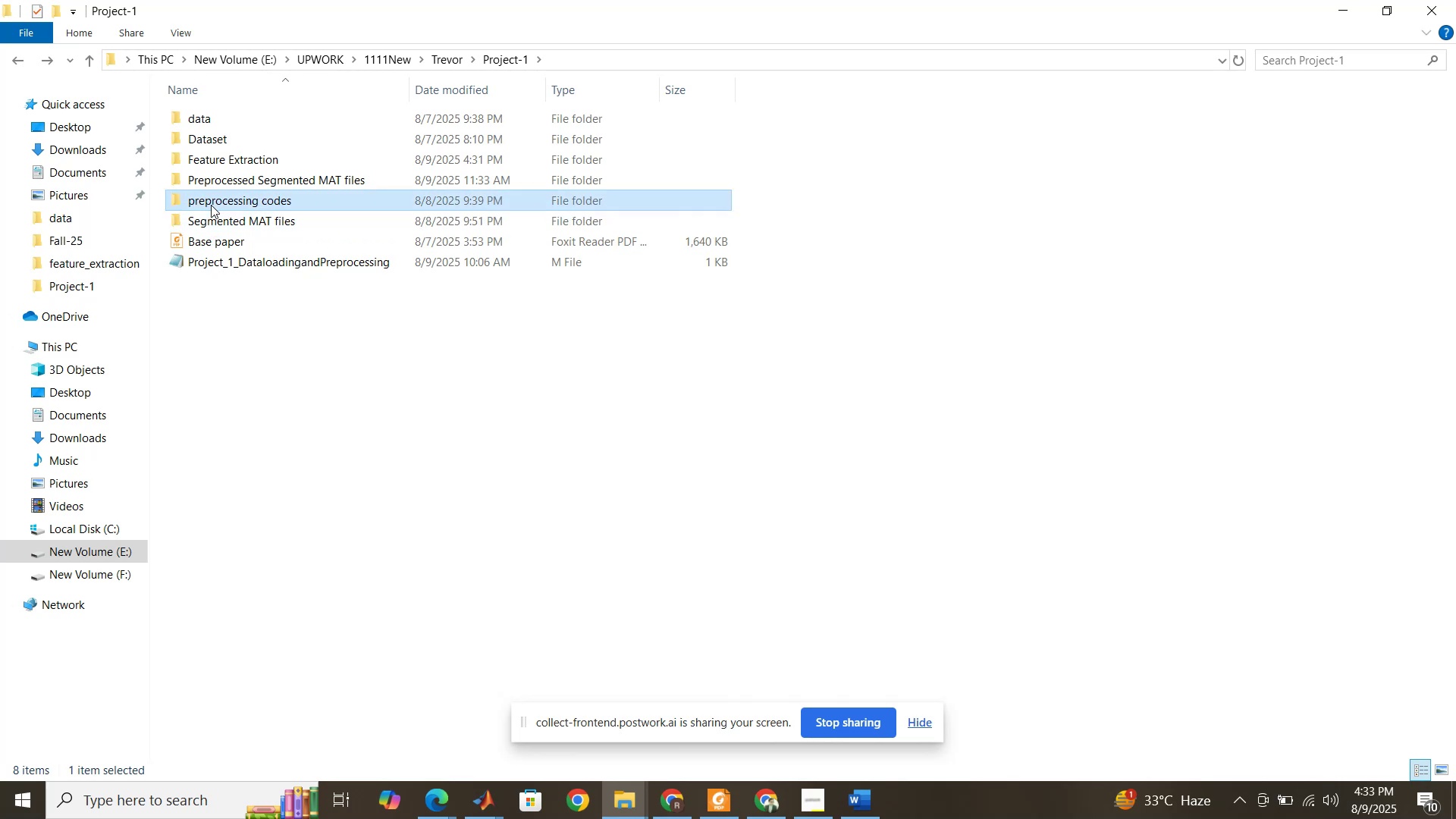 
key(Delete)
 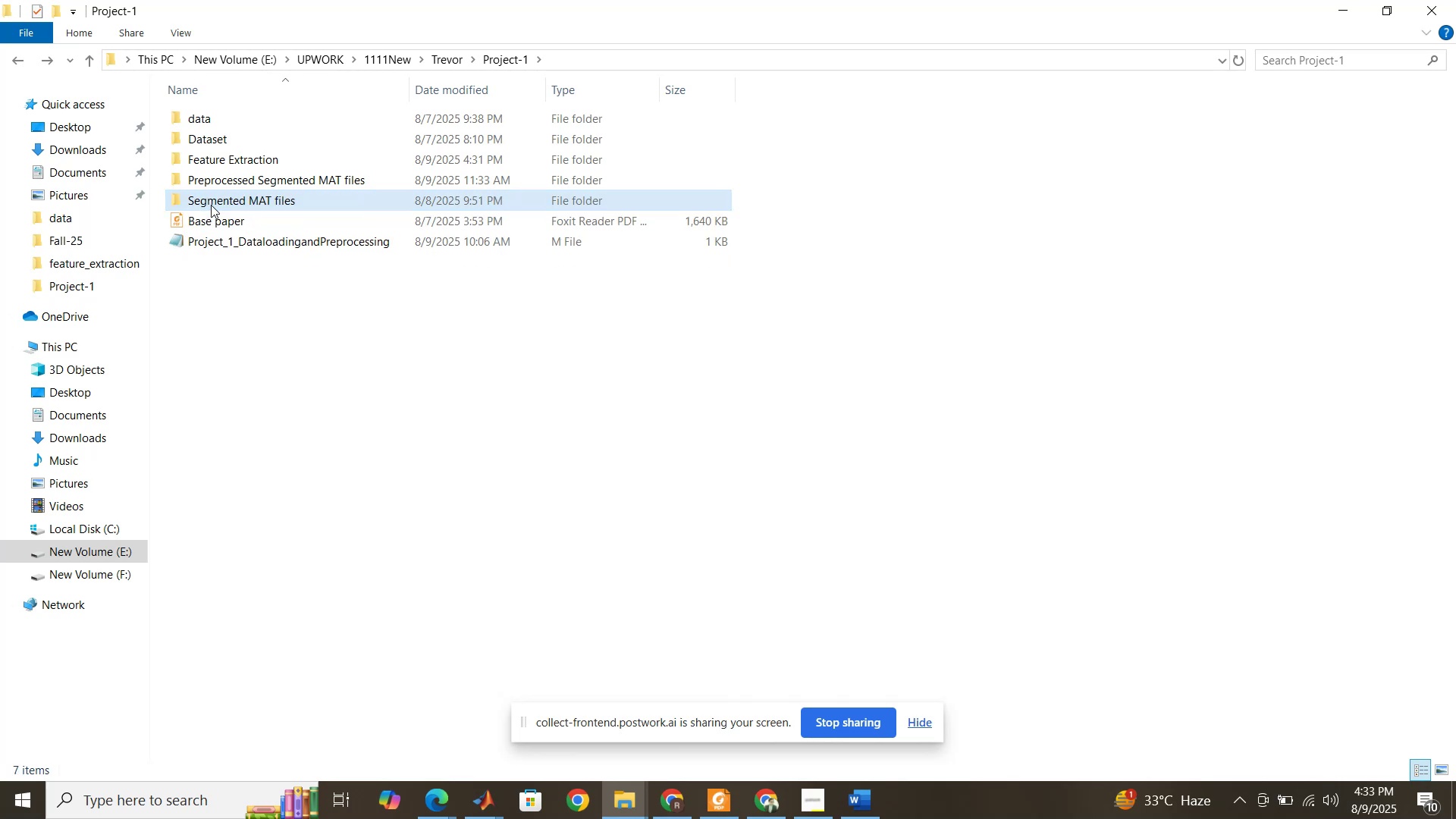 
mouse_move([212, 181])
 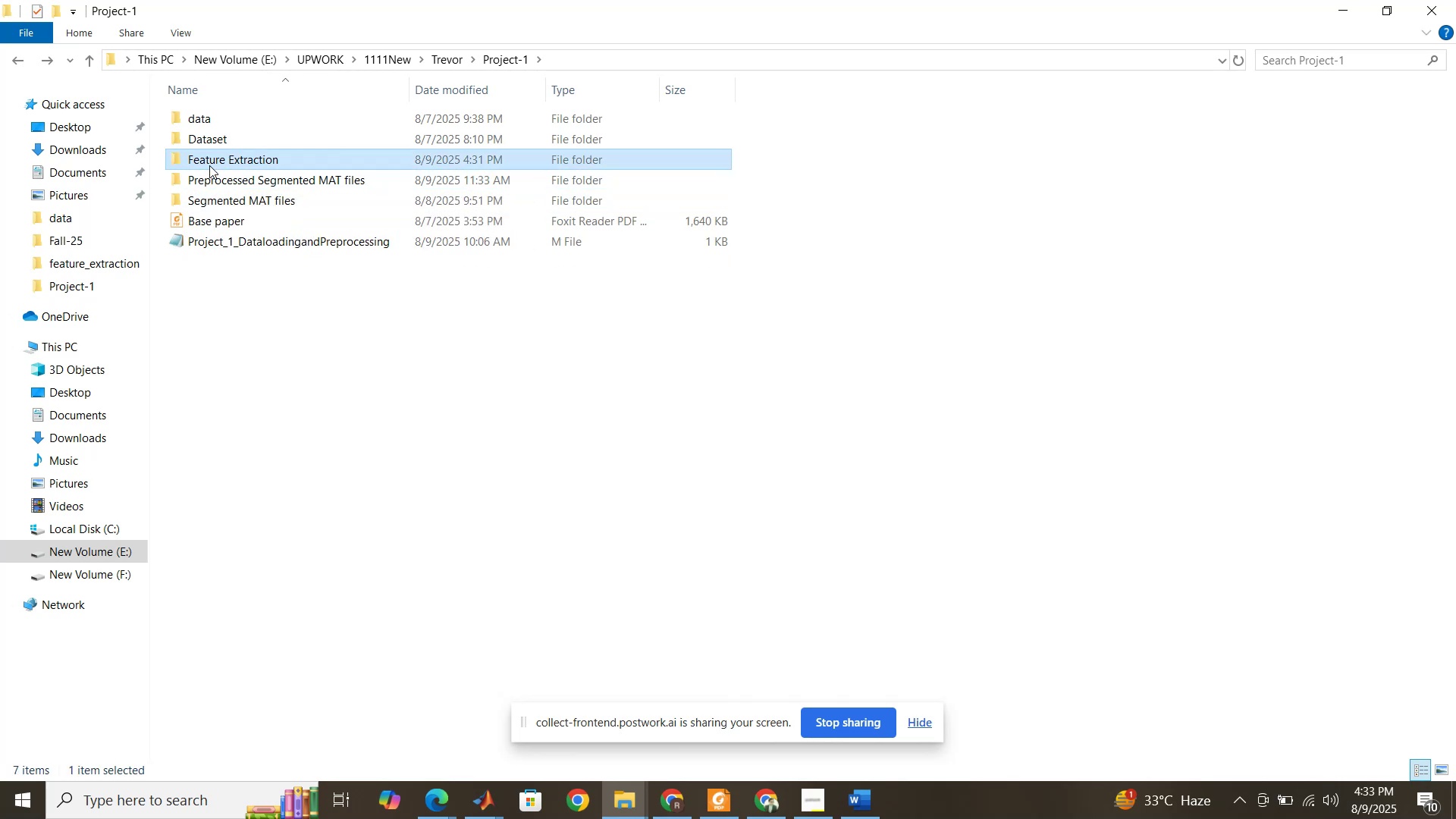 
double_click([209, 165])
 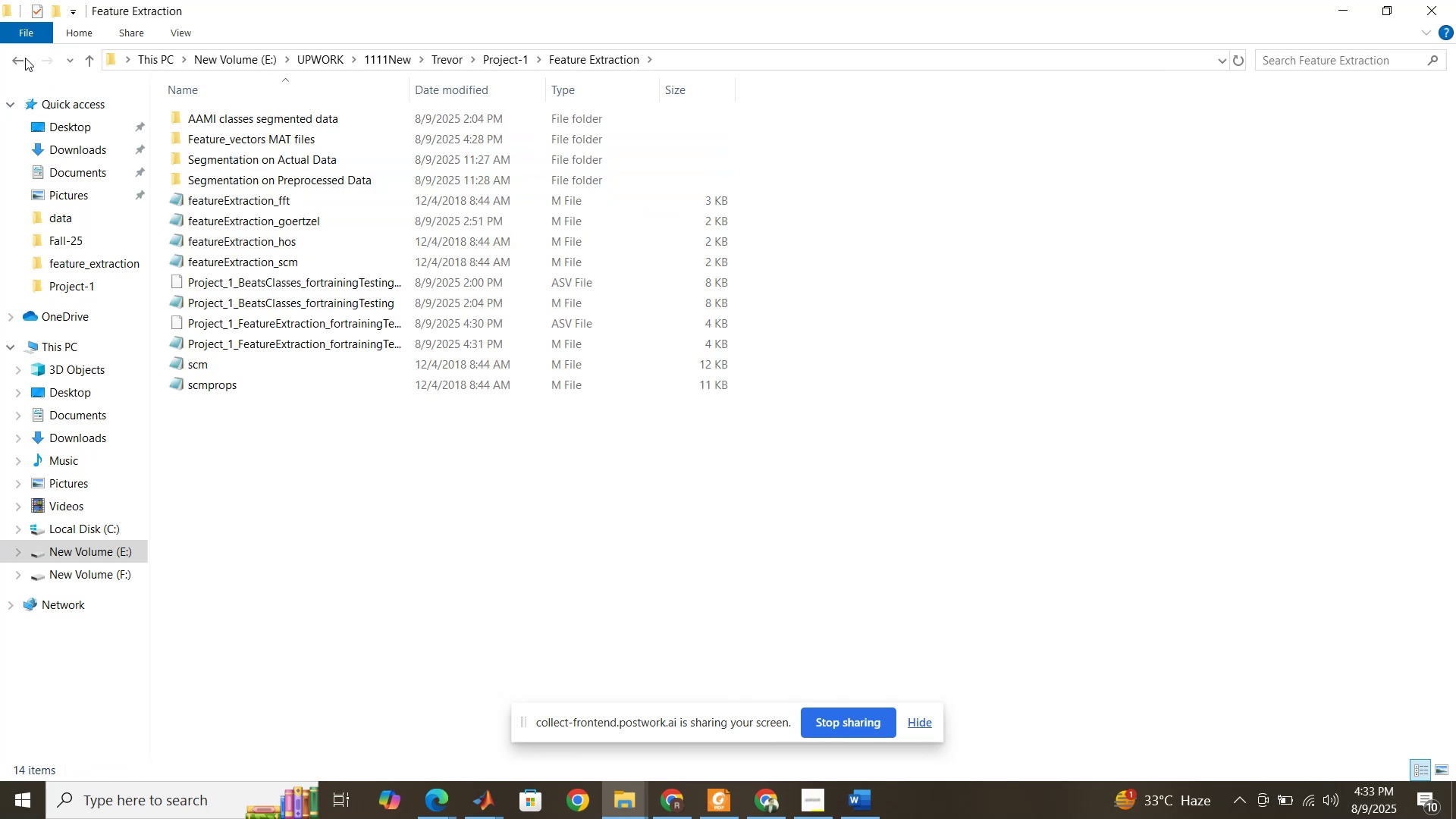 
left_click([13, 64])
 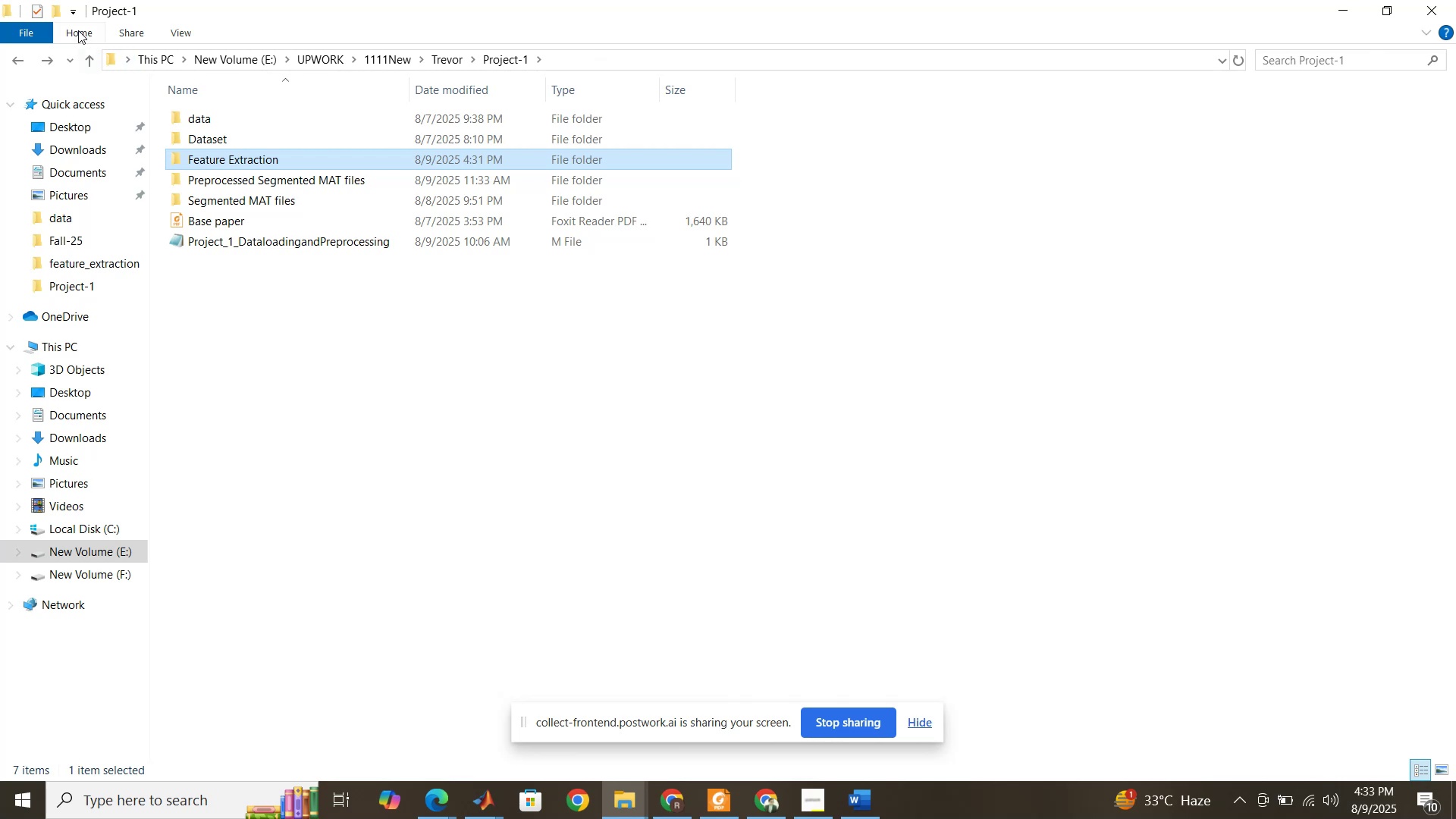 
left_click([58, 15])
 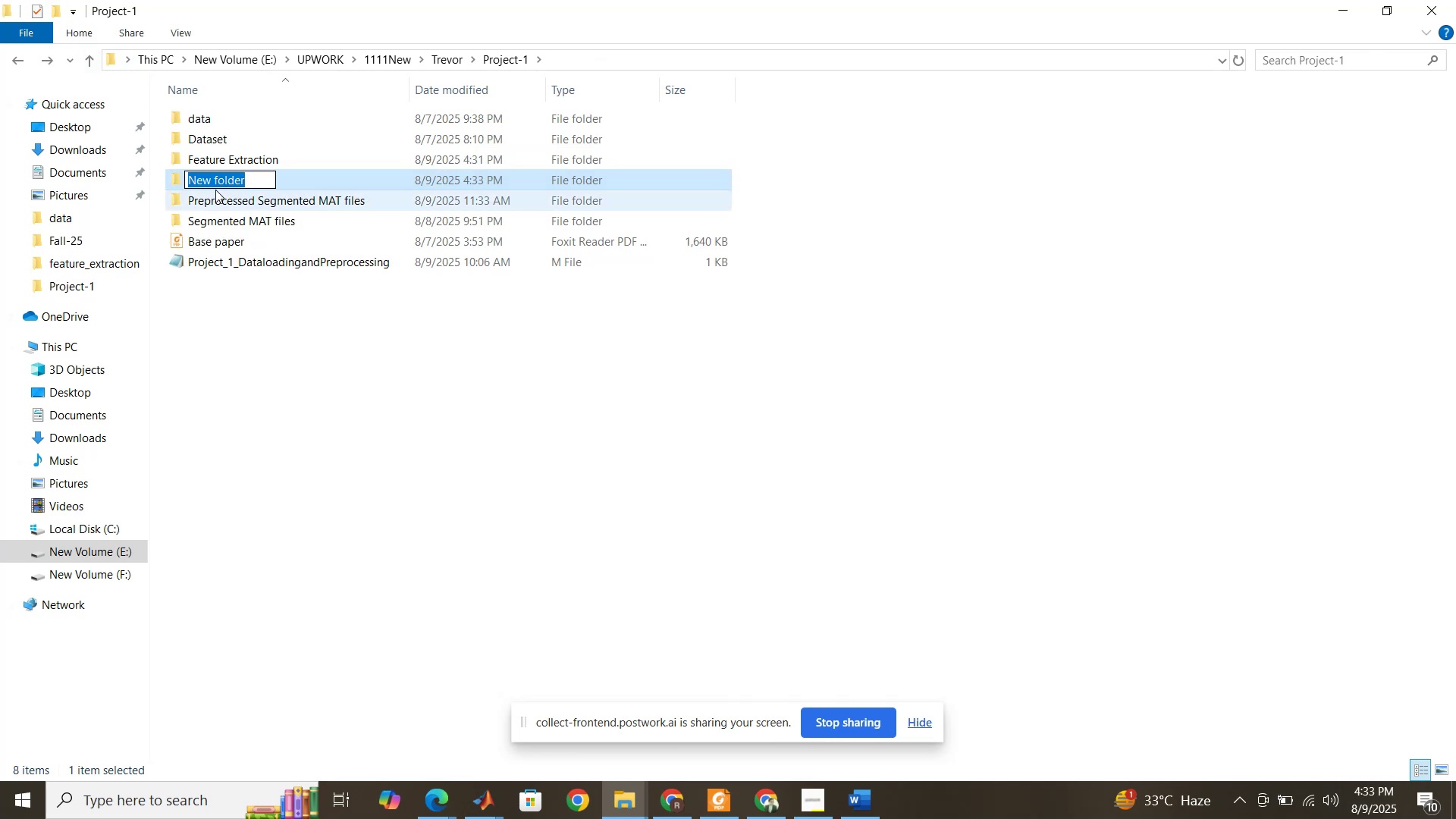 
type(Classification )
 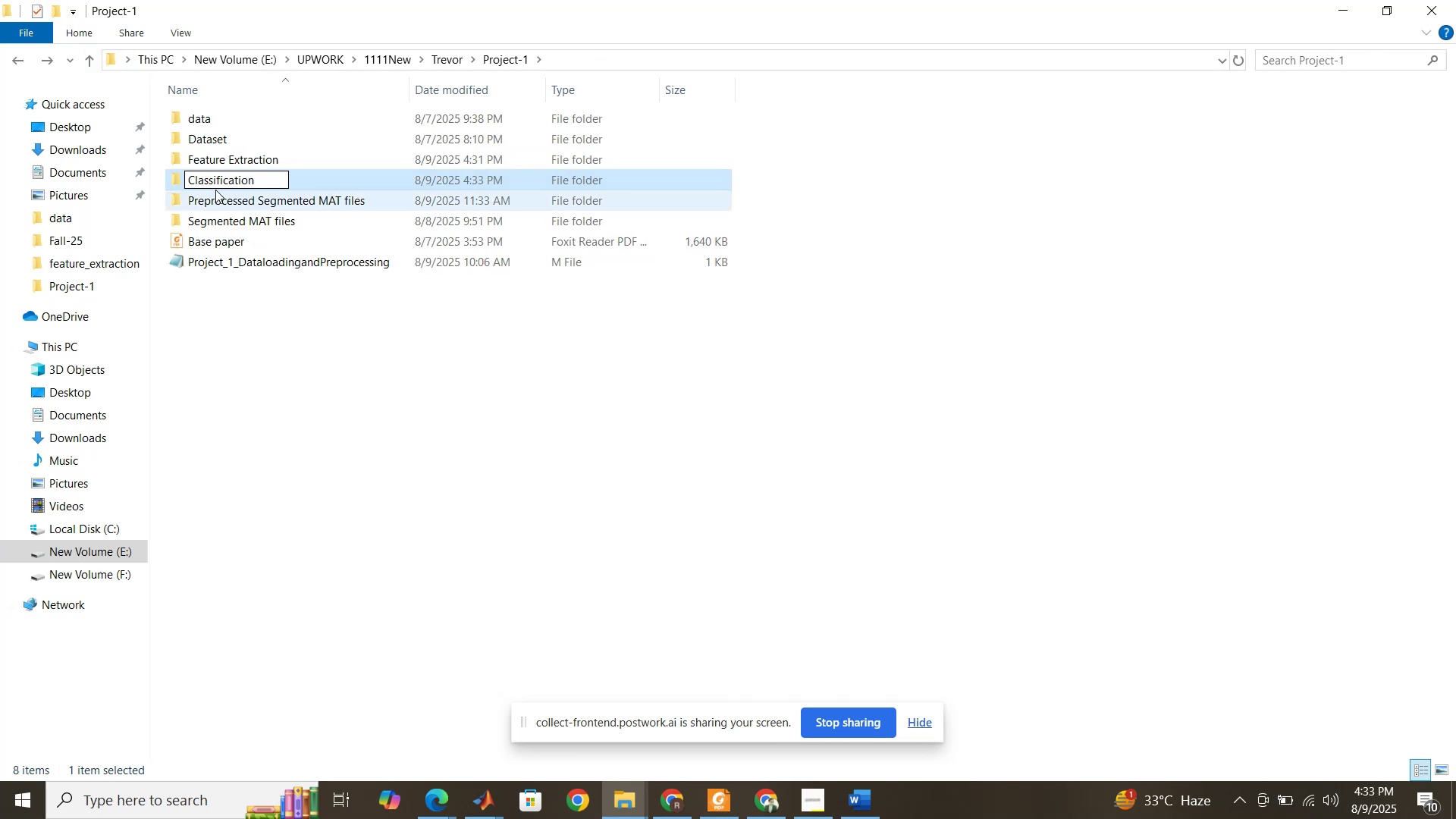 
left_click([319, 410])
 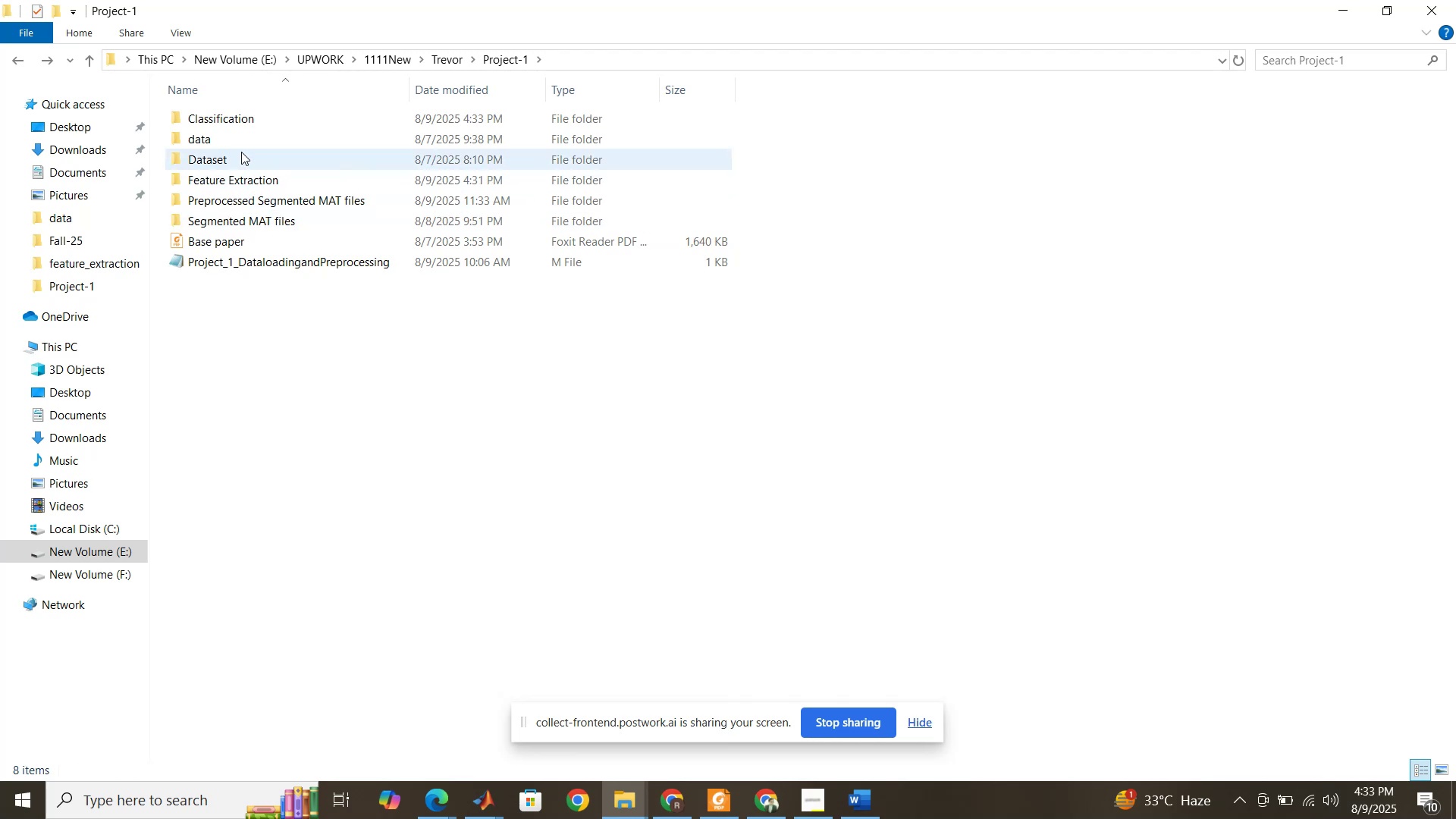 
left_click([241, 119])
 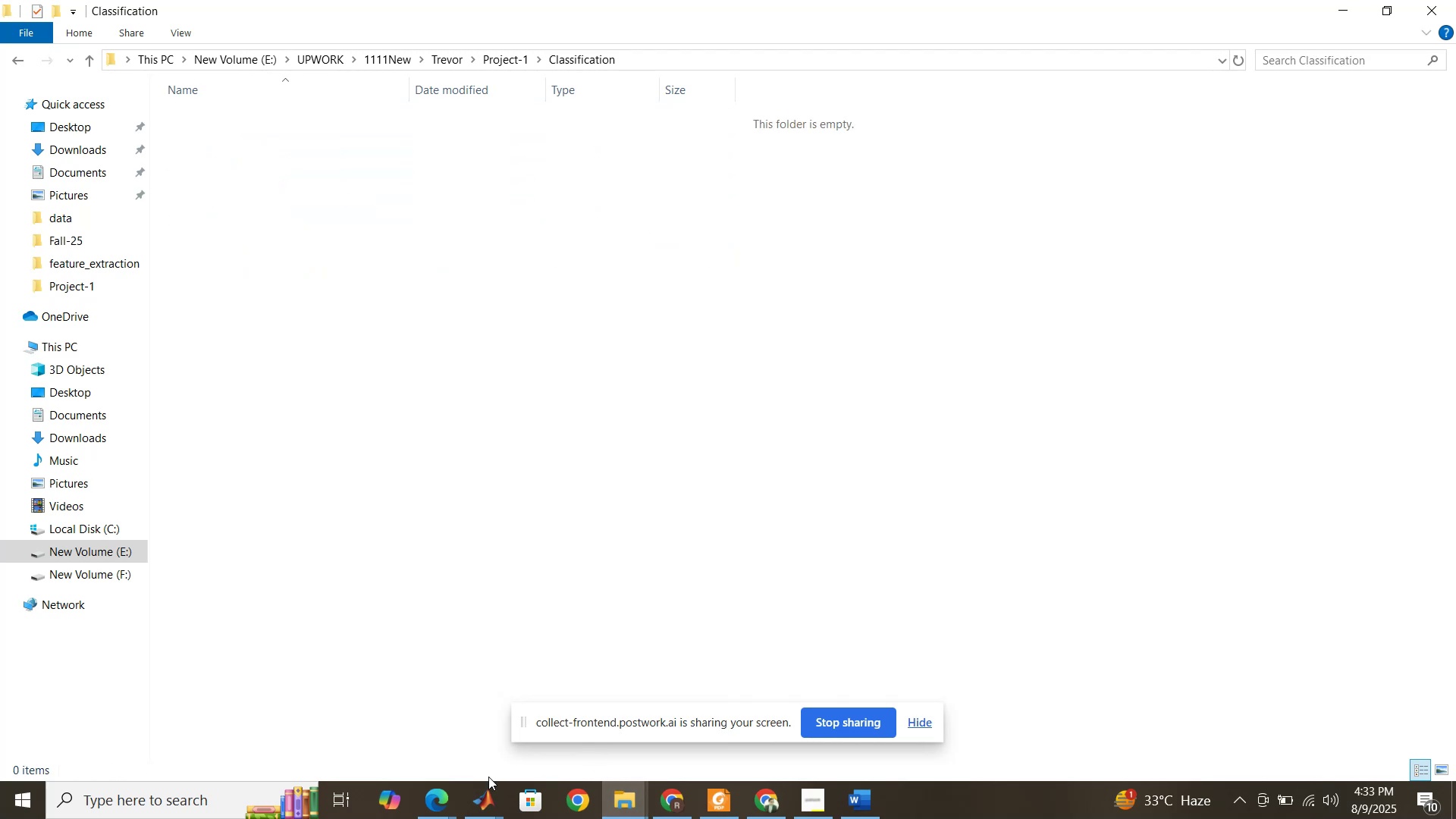 
left_click([485, 790])
 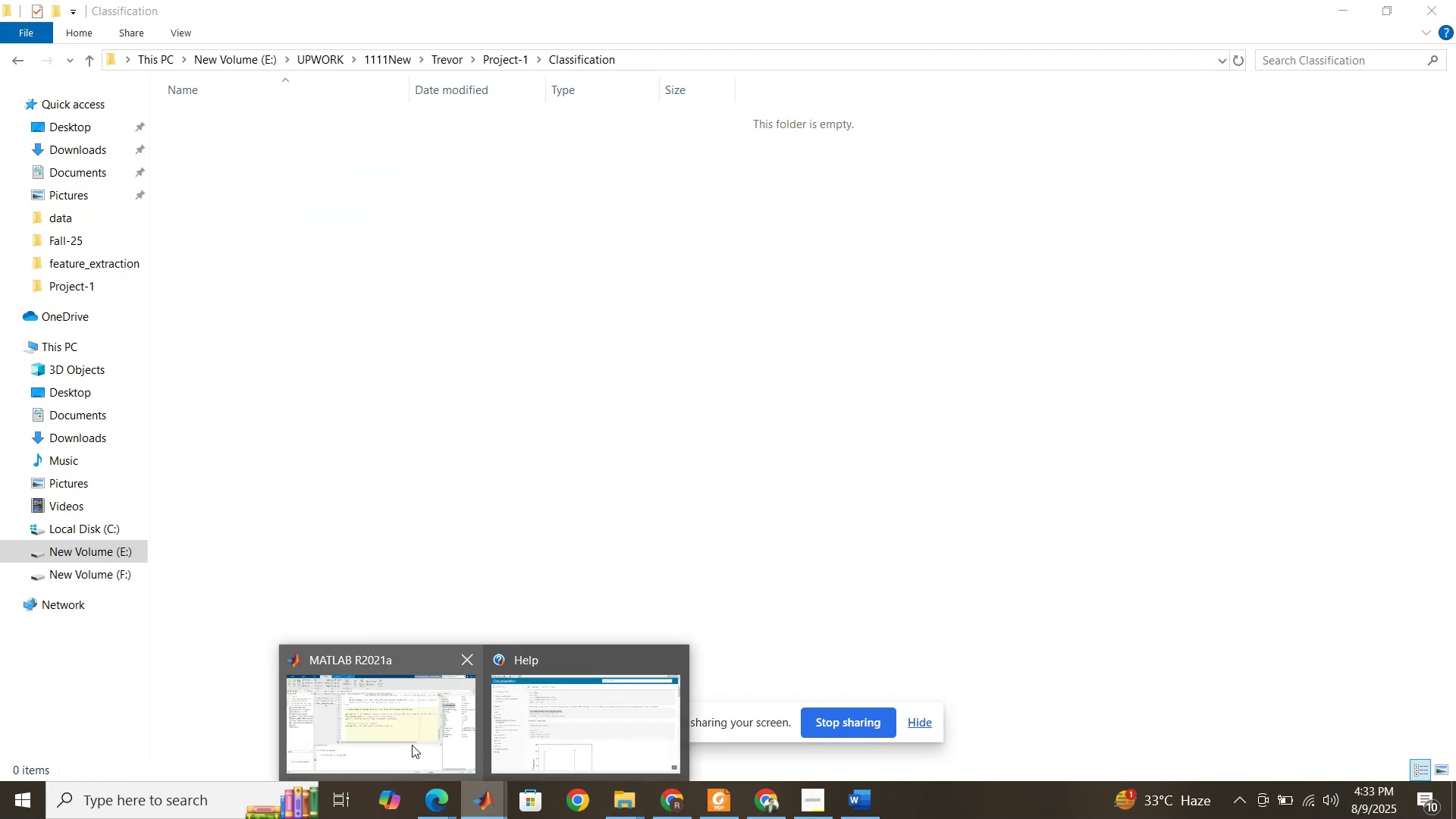 
left_click([412, 745])
 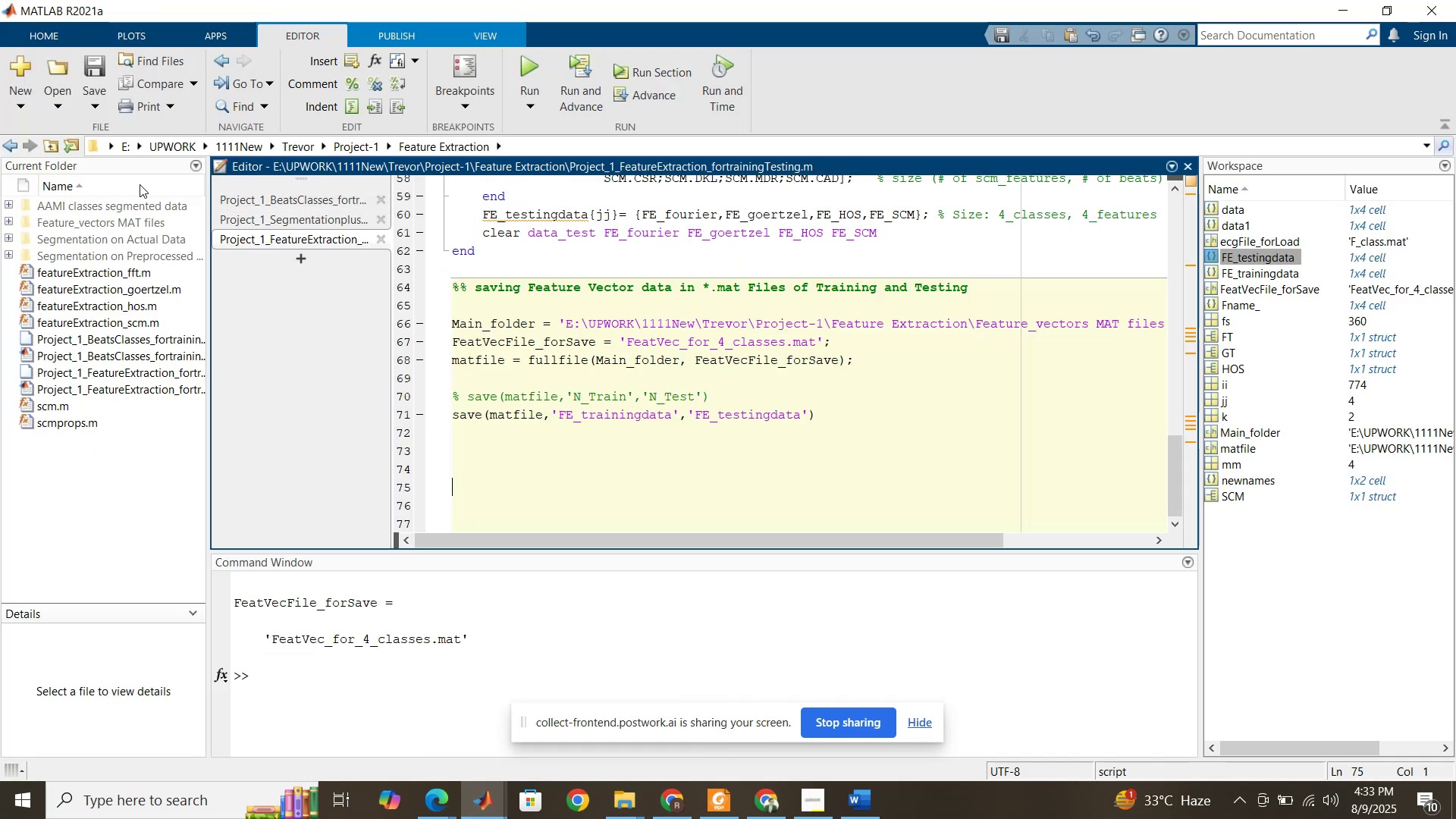 
wait(6.53)
 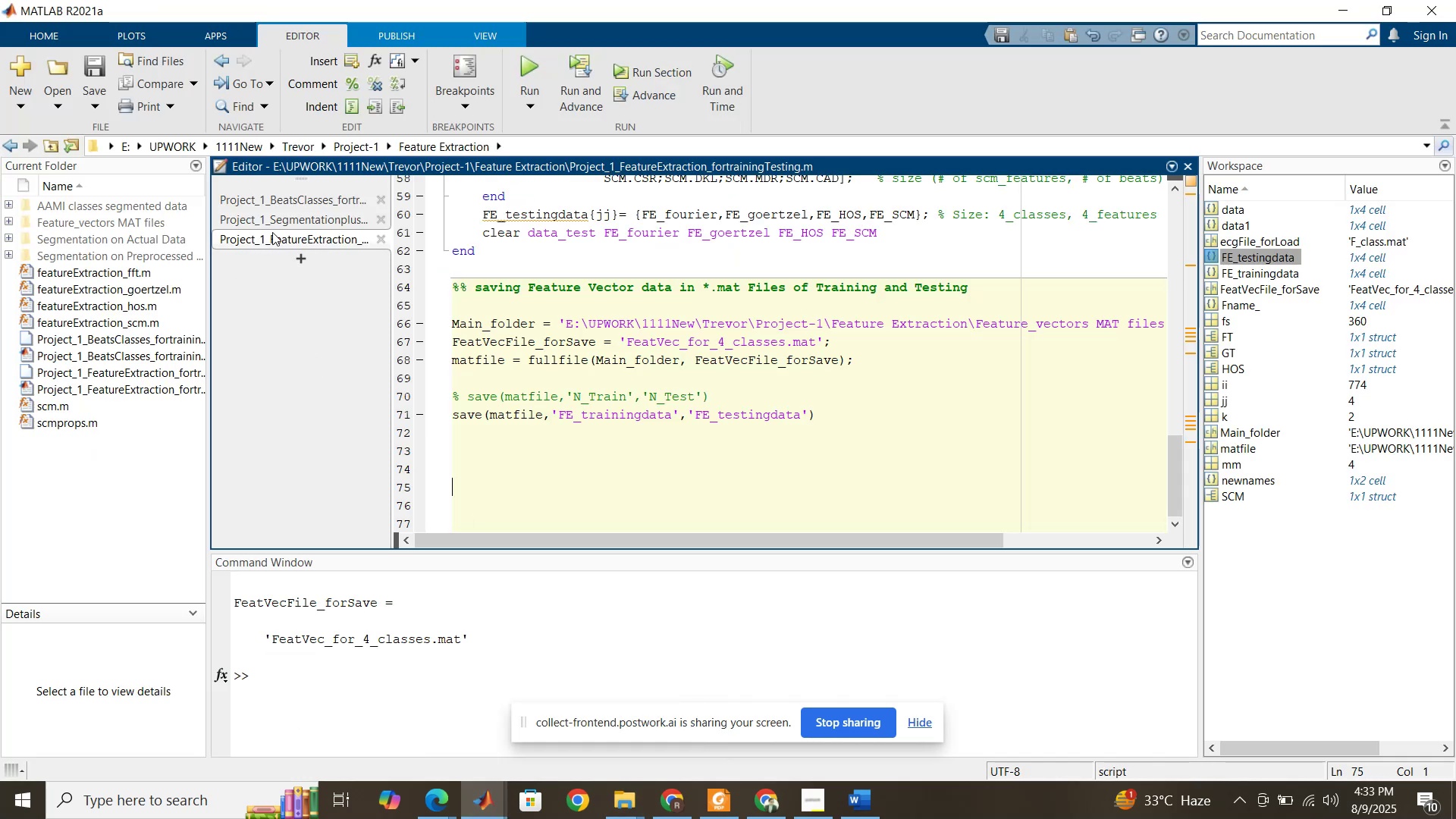 
left_click([345, 145])
 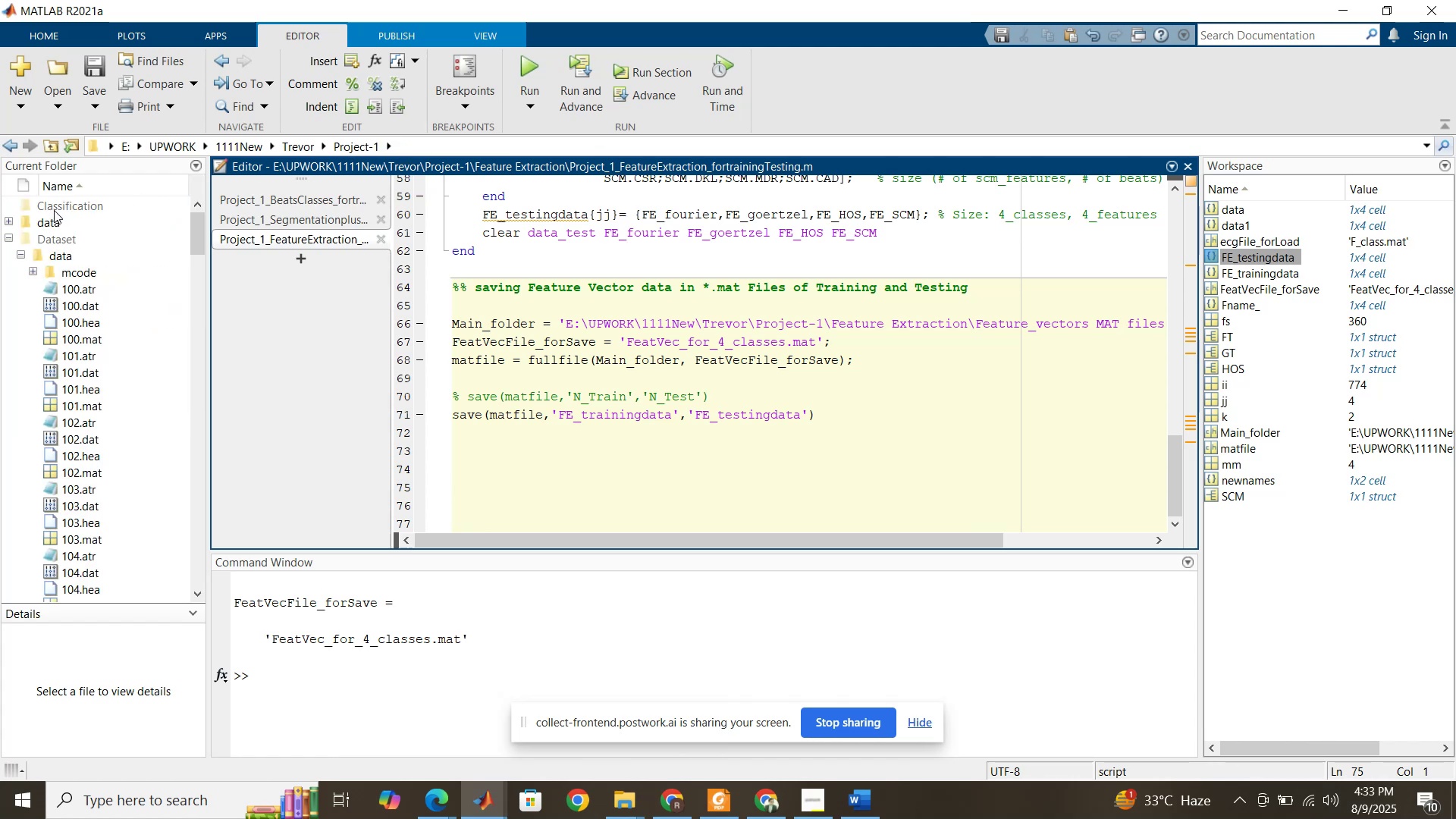 
double_click([54, 209])
 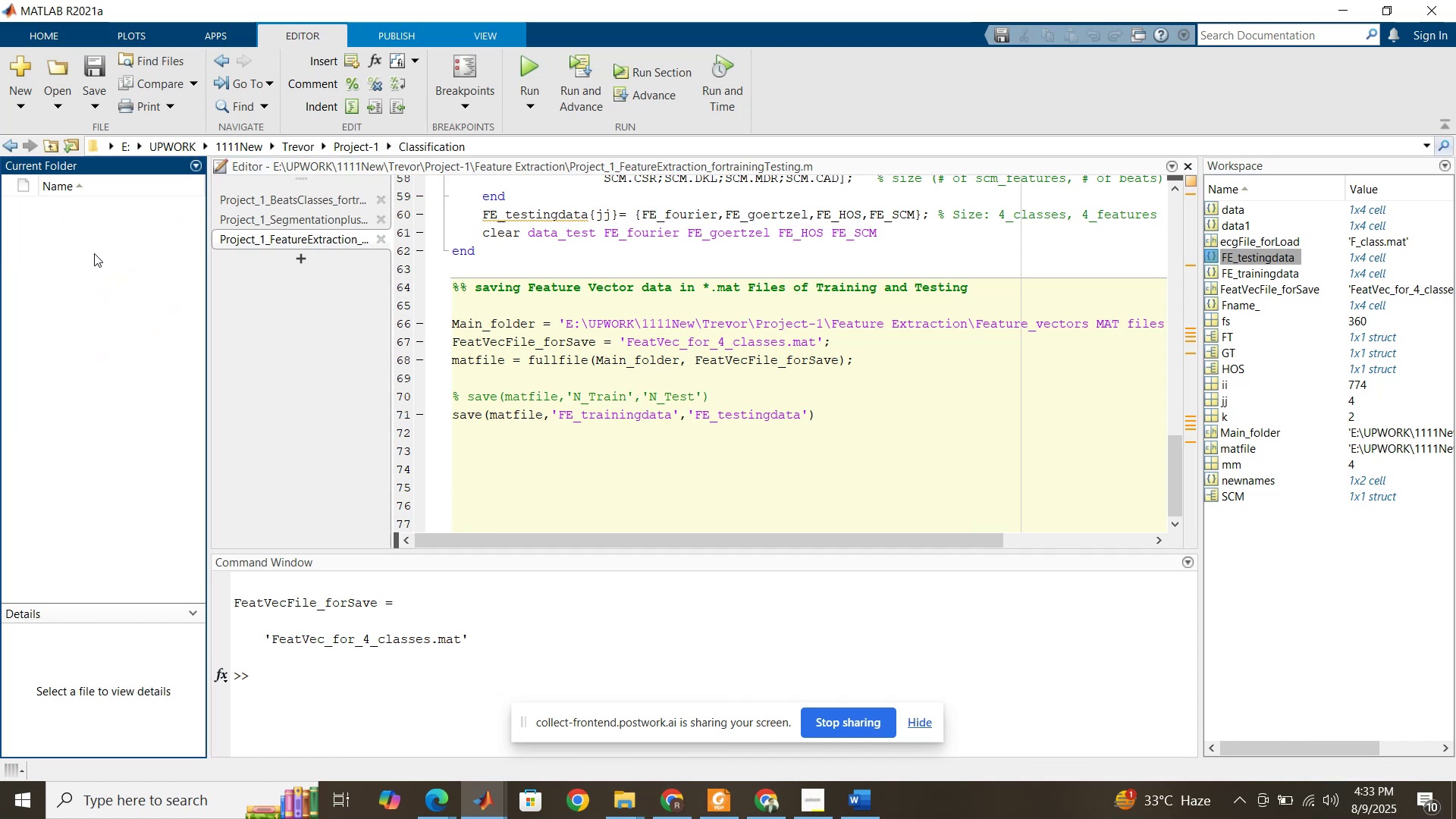 
left_click([94, 253])
 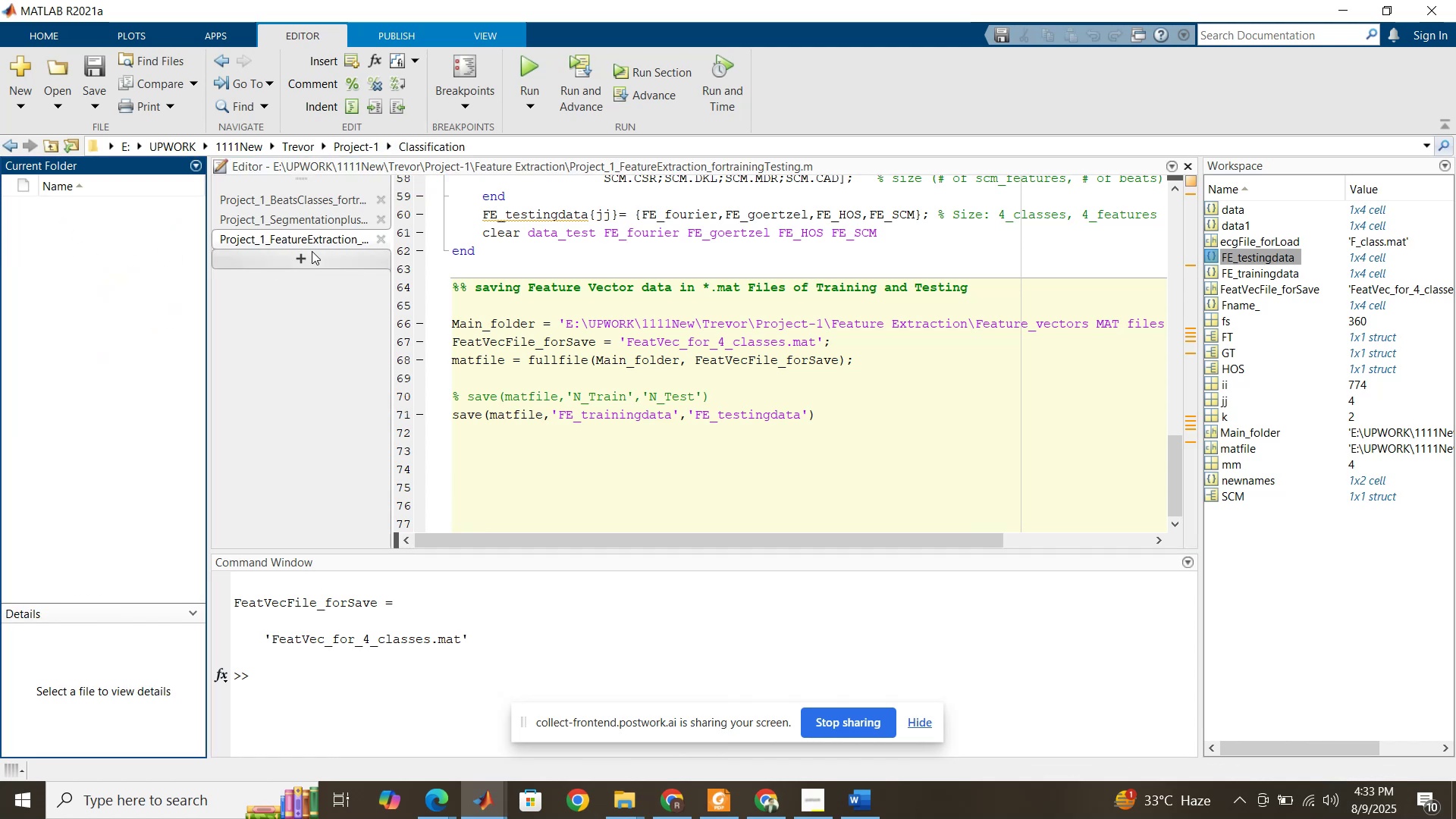 
left_click([312, 251])
 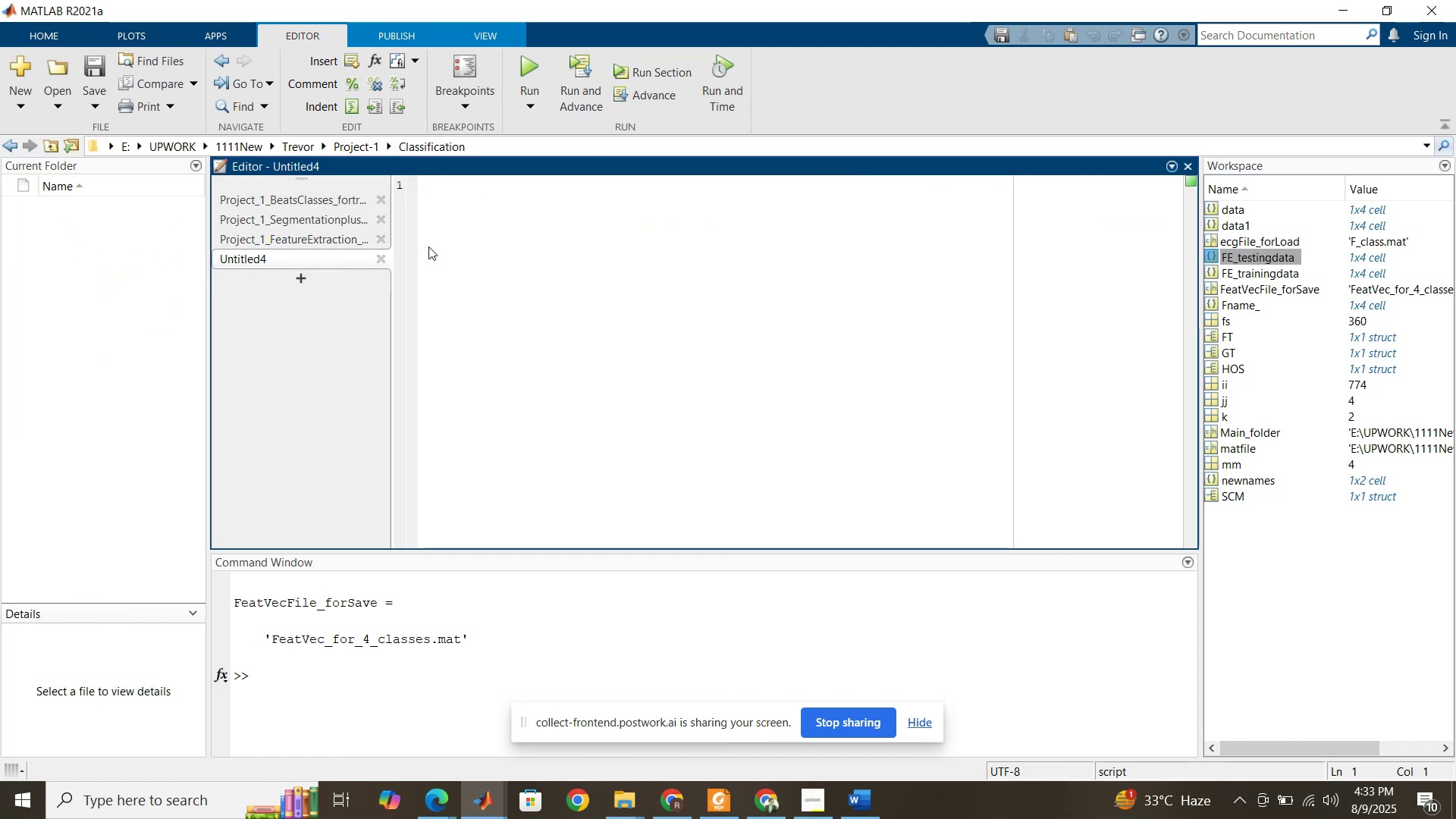 
left_click([468, 241])
 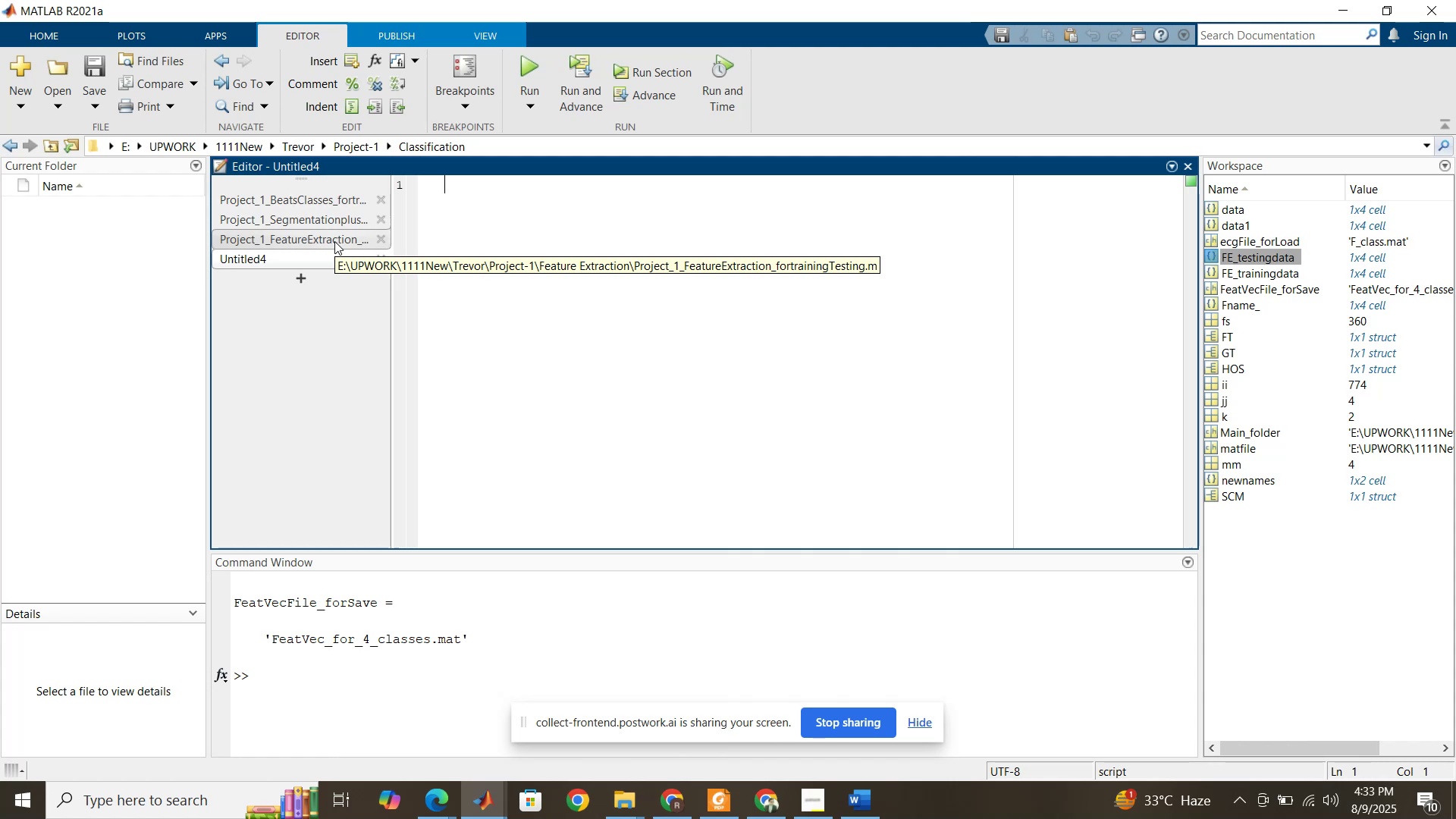 
wait(6.46)
 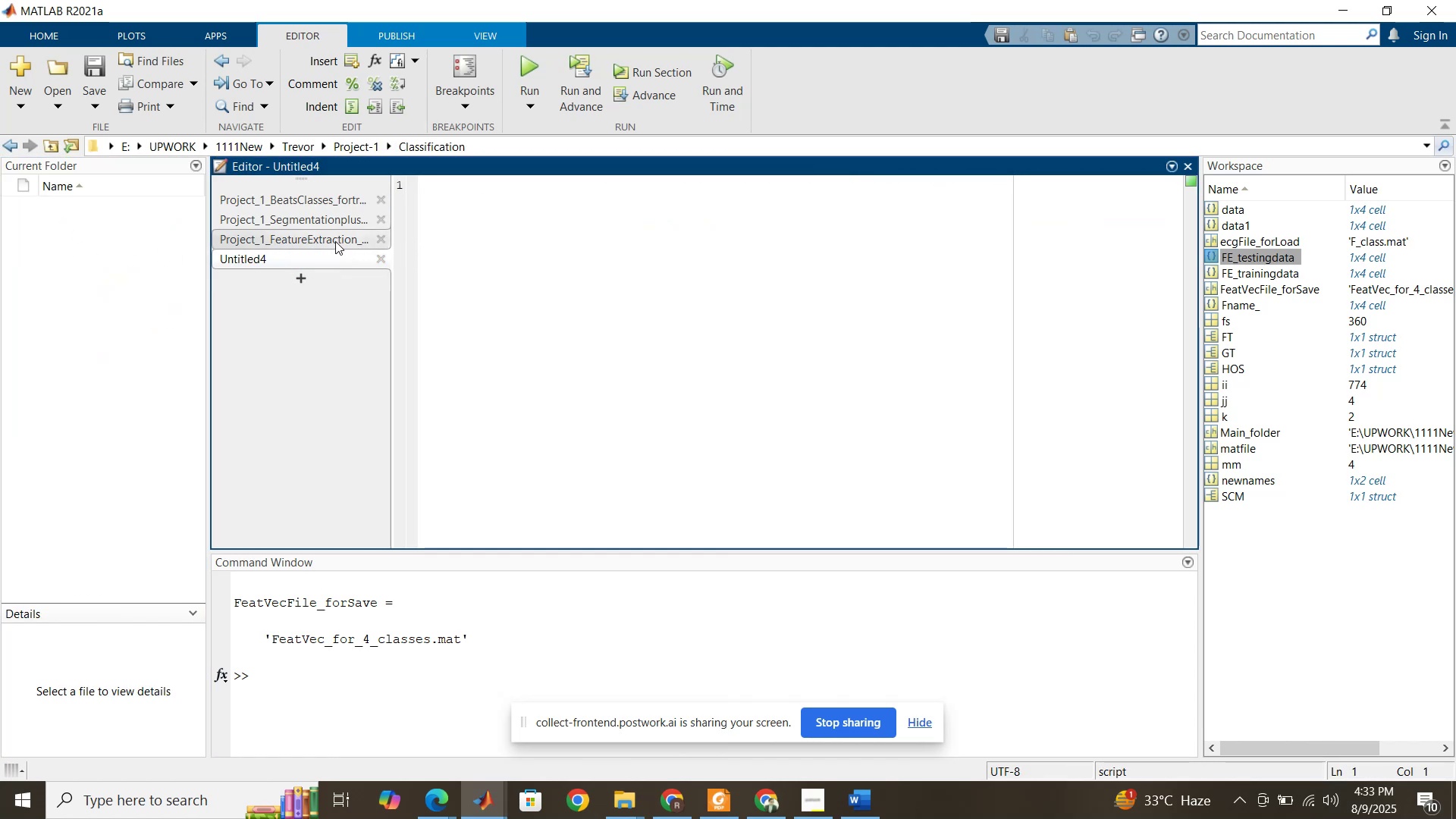 
key(Control+S)
 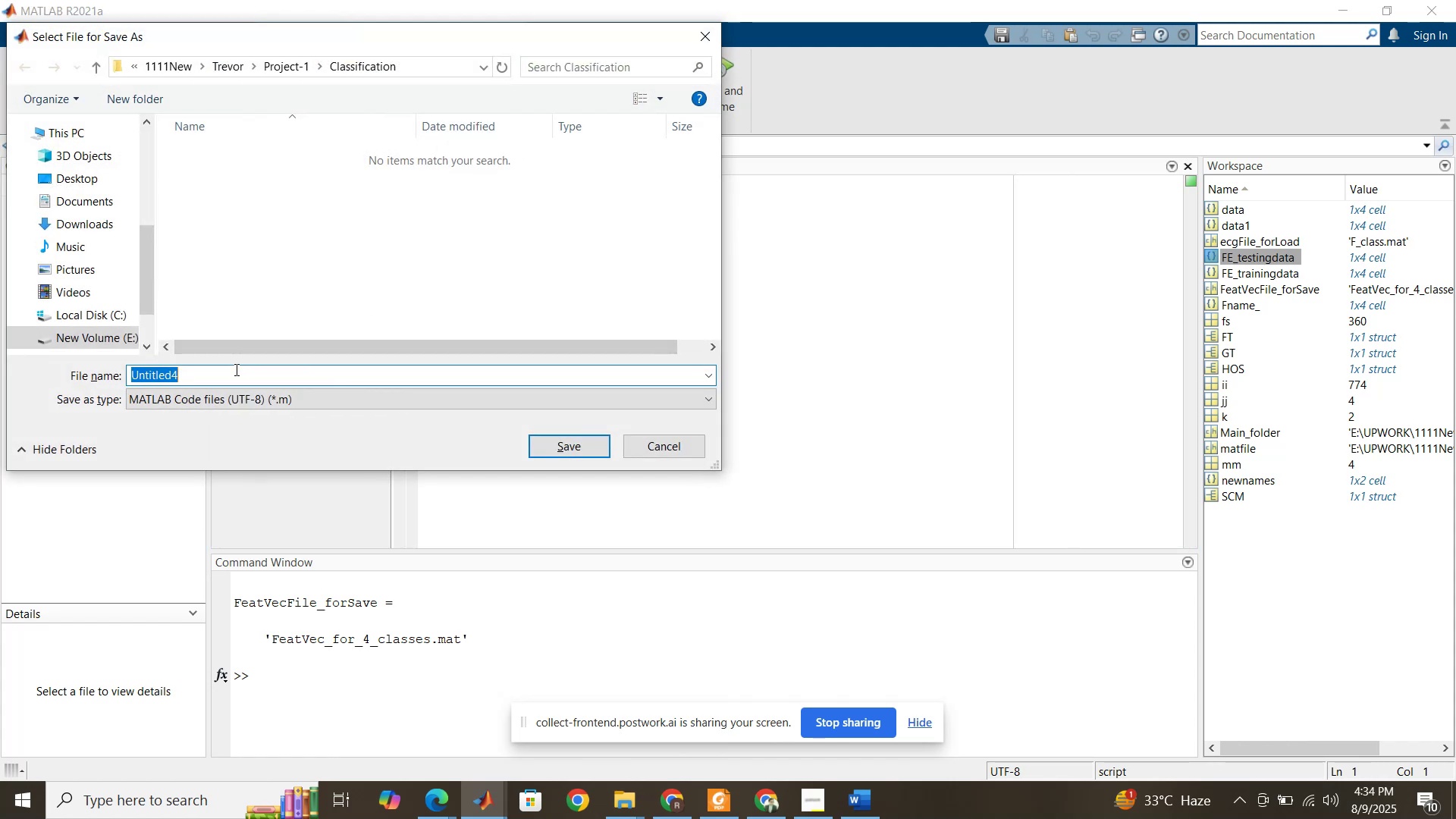 
type(Project_1_)
 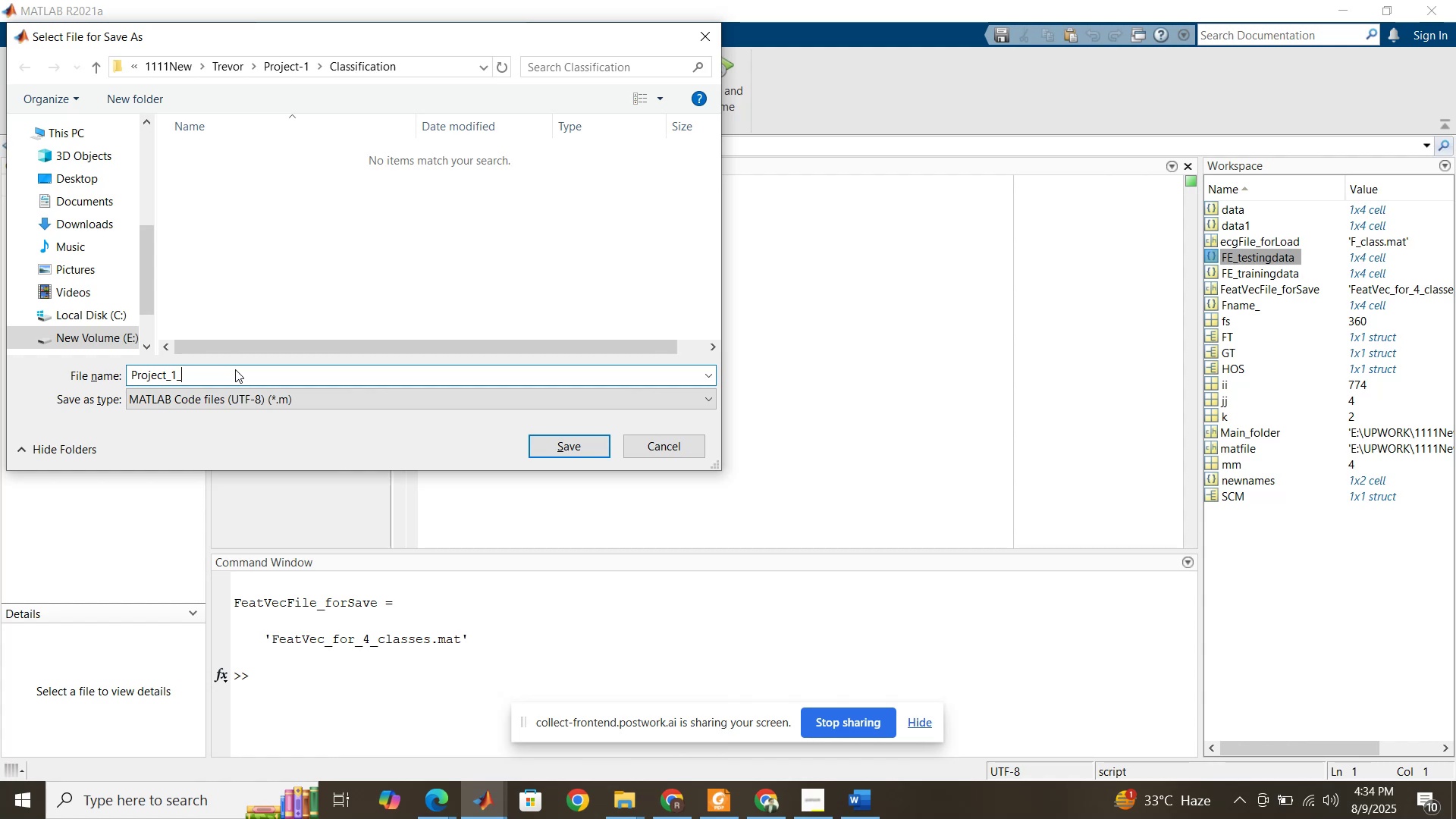 
wait(7.55)
 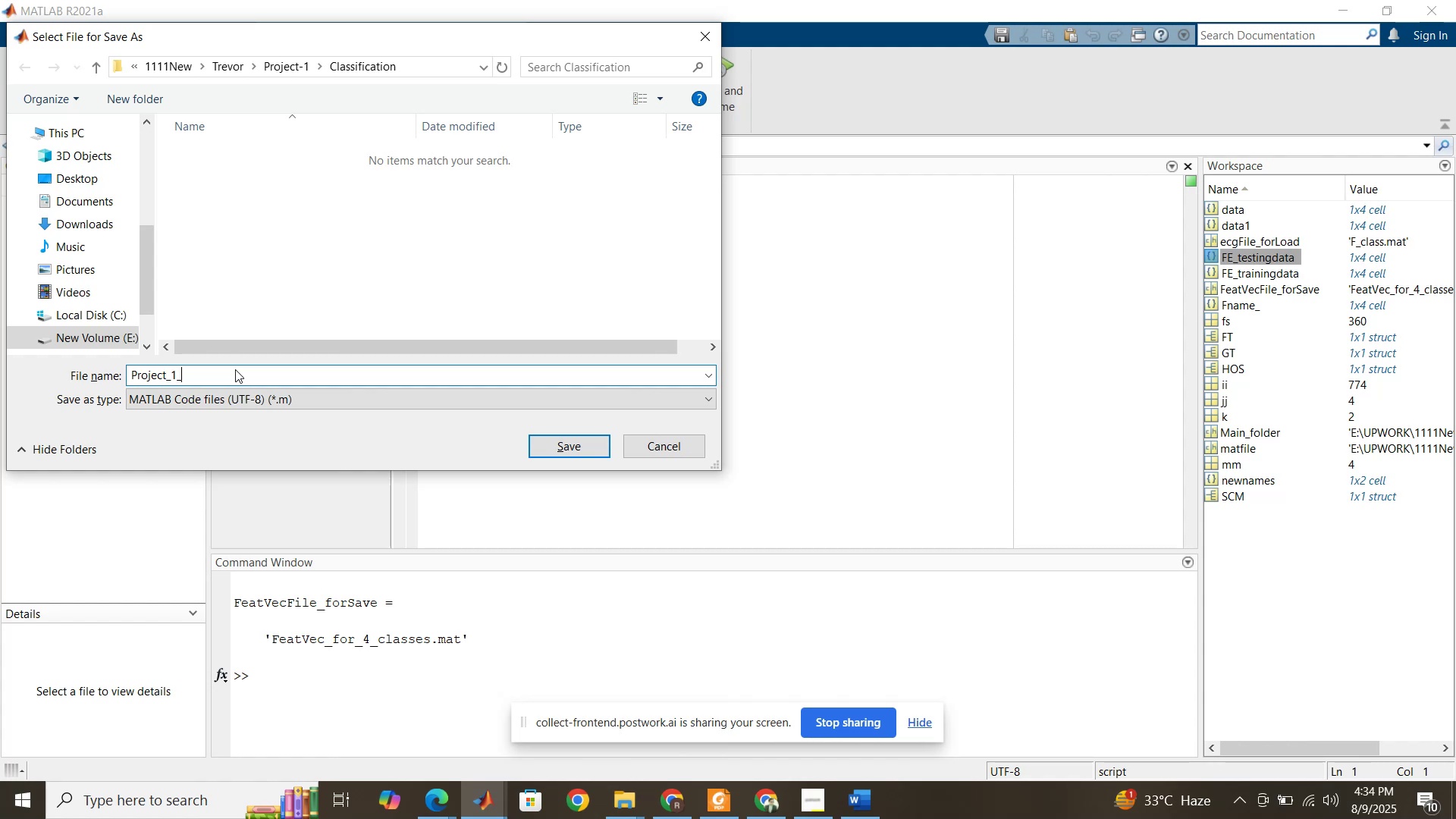 
key(3)
 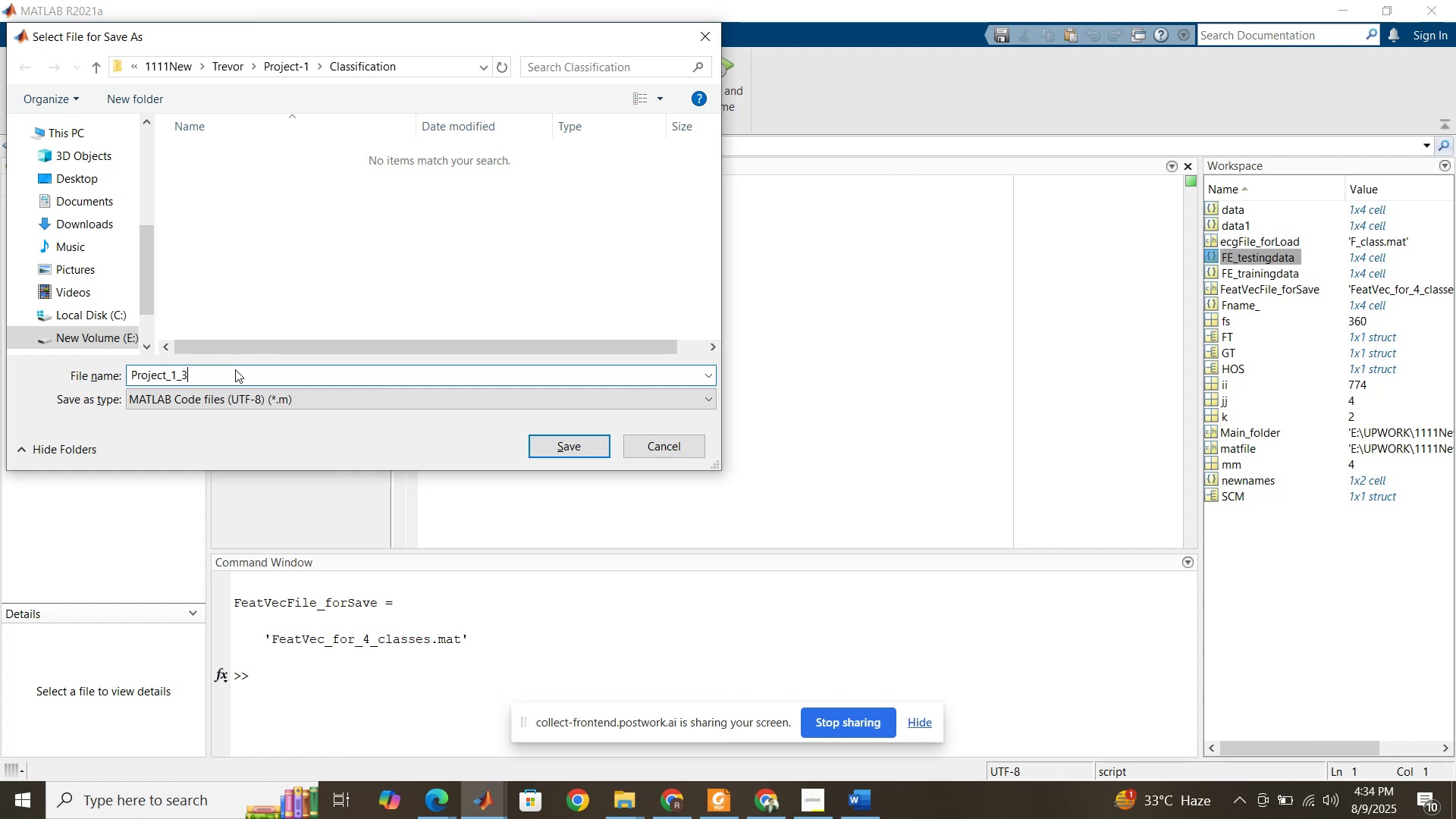 
key(Minus)
 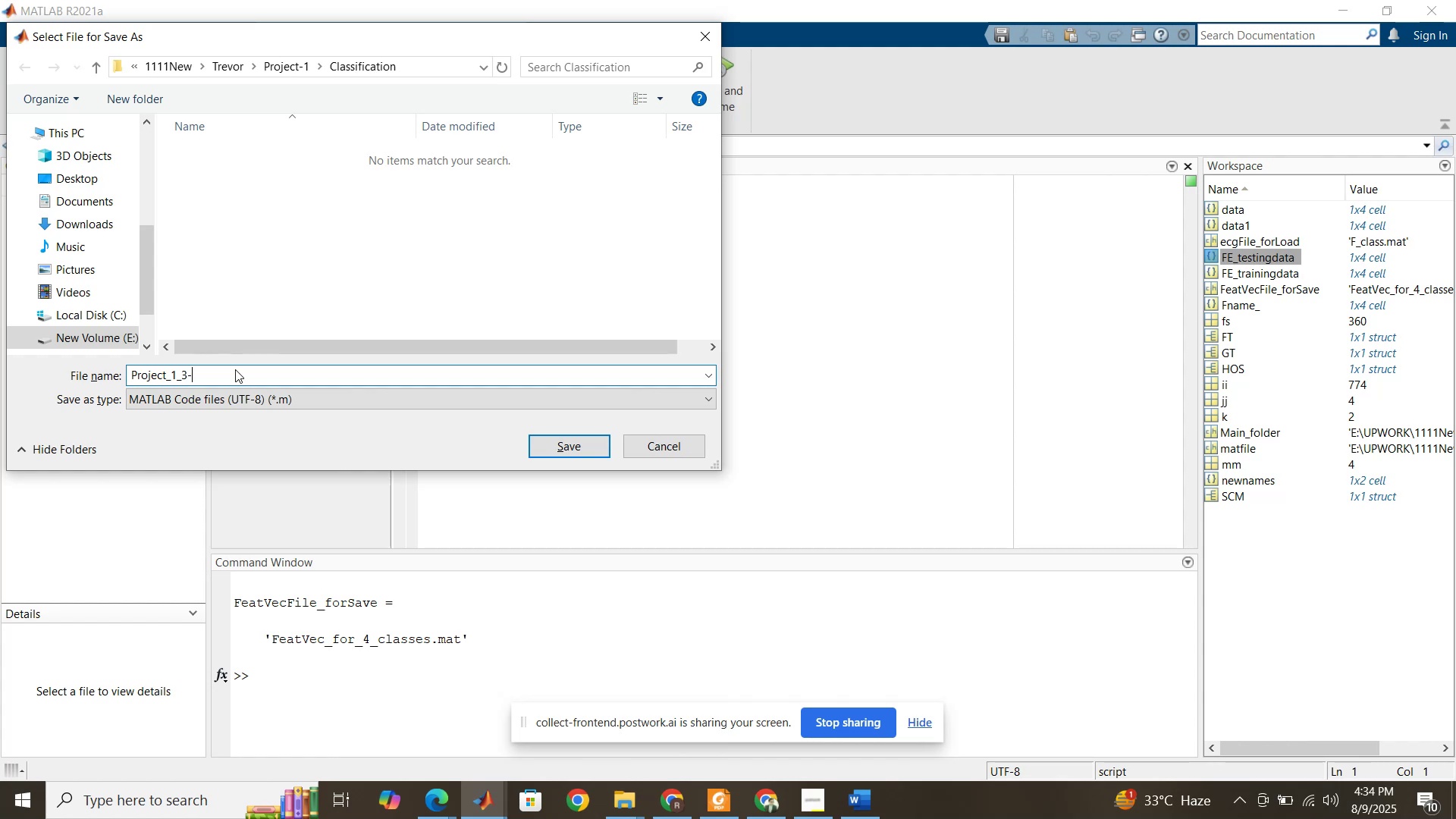 
key(Backspace)
 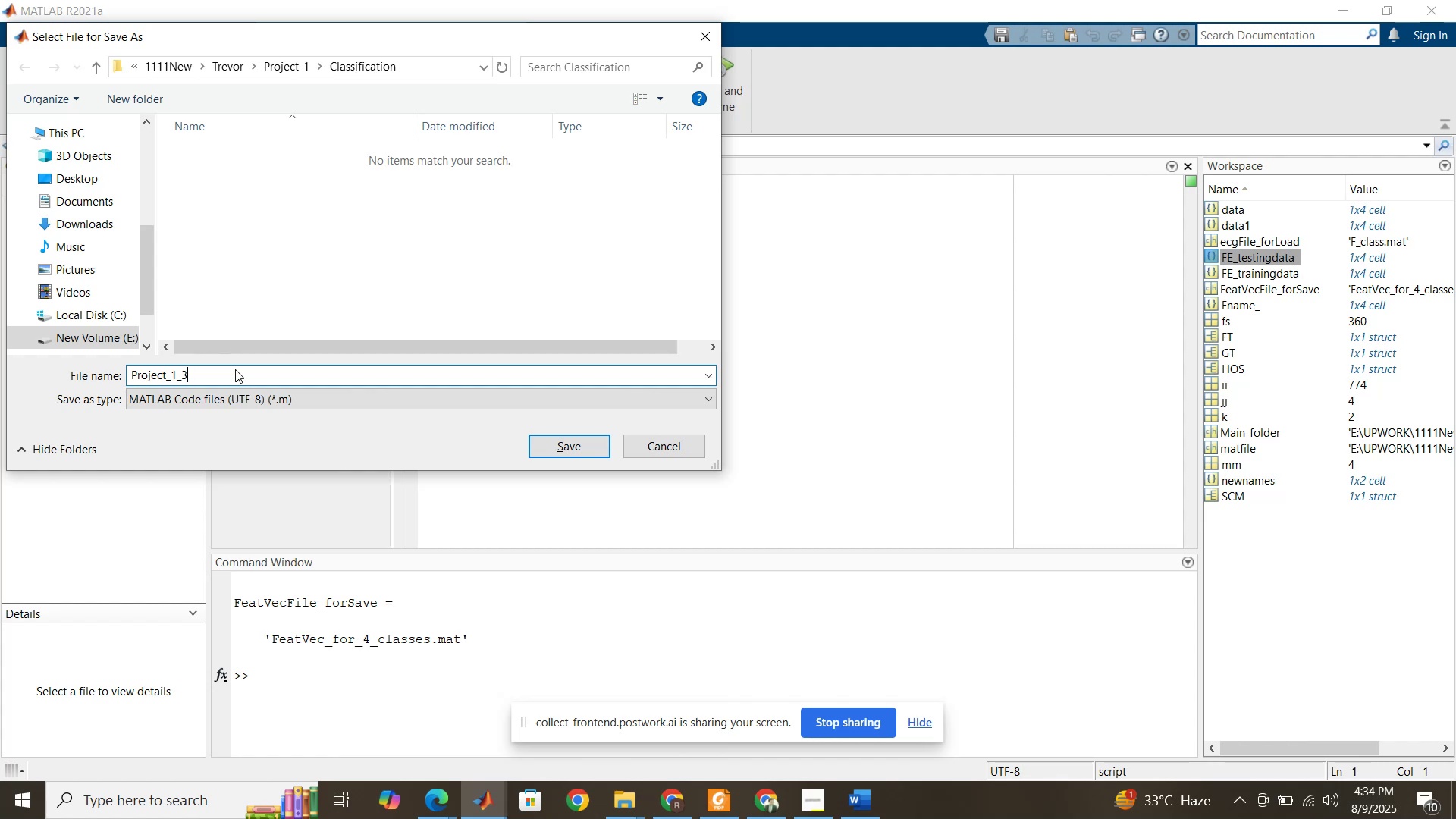 
key(Backspace)
 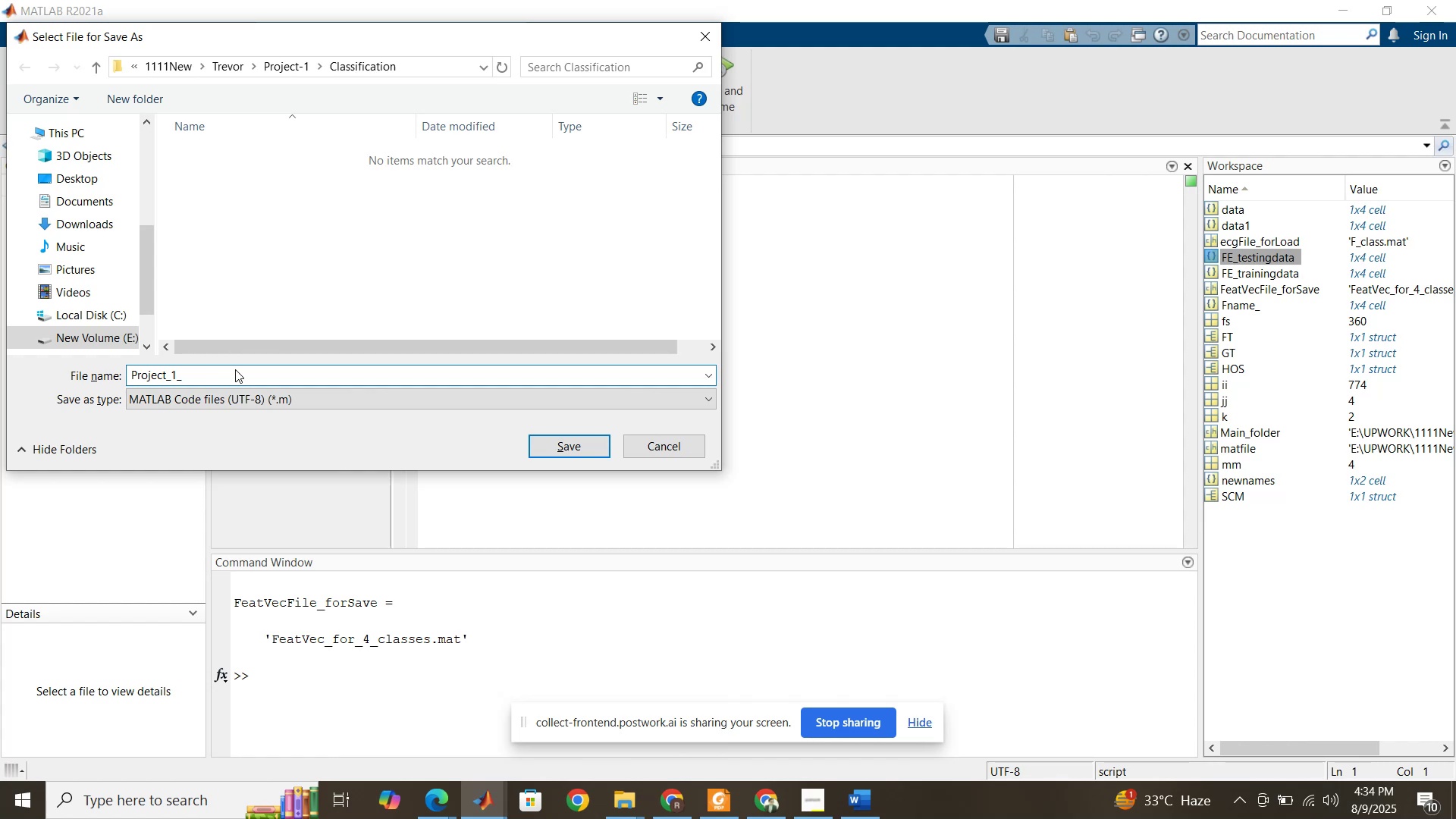 
type(3class)
 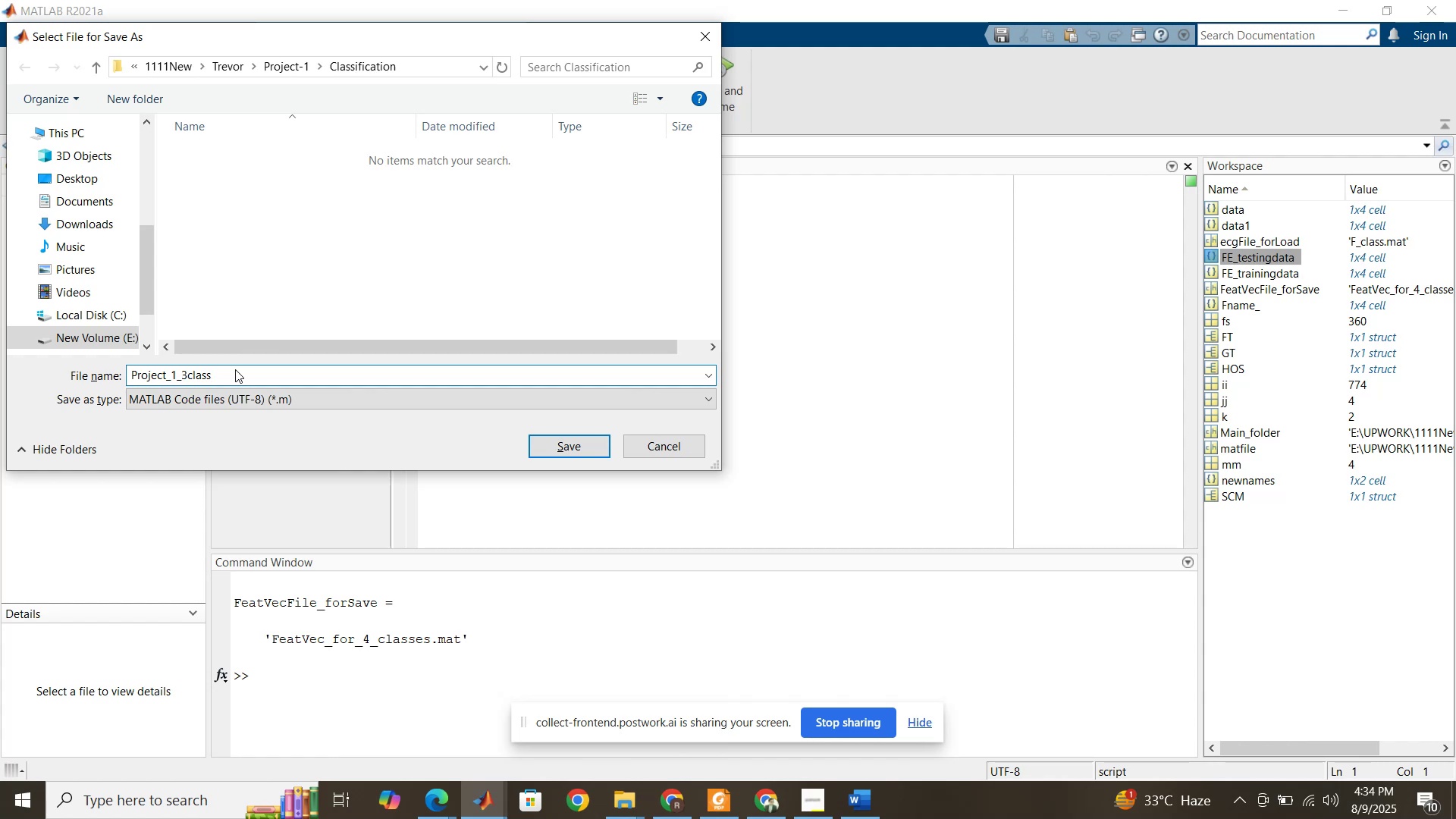 
wait(8.17)
 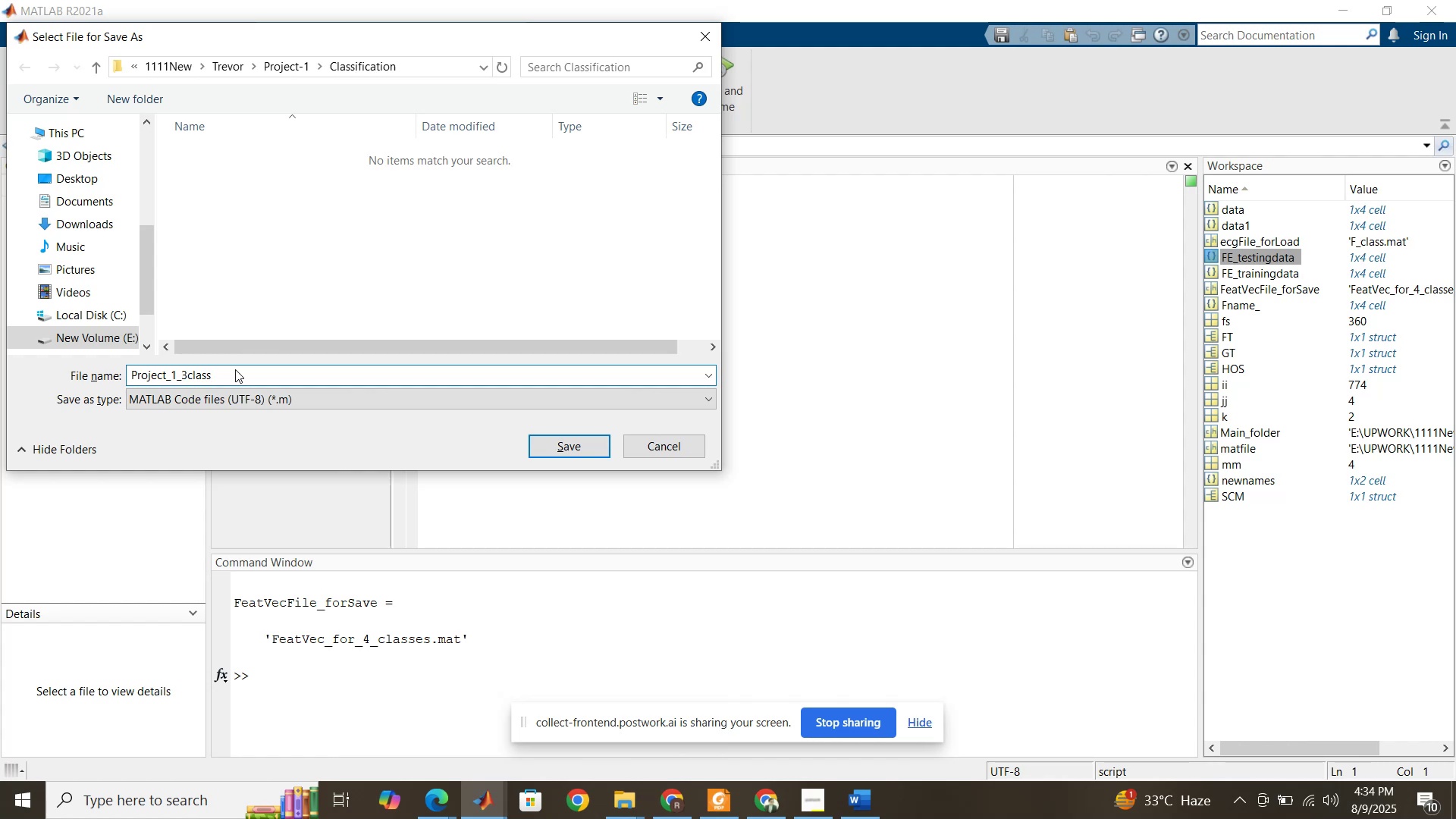 
key(Backspace)
key(Backspace)
key(Backspace)
key(Backspace)
key(Backspace)
key(Backspace)
type(classification_for )
key(Backspace)
type(3)
key(Backspace)
type(_3_class)
 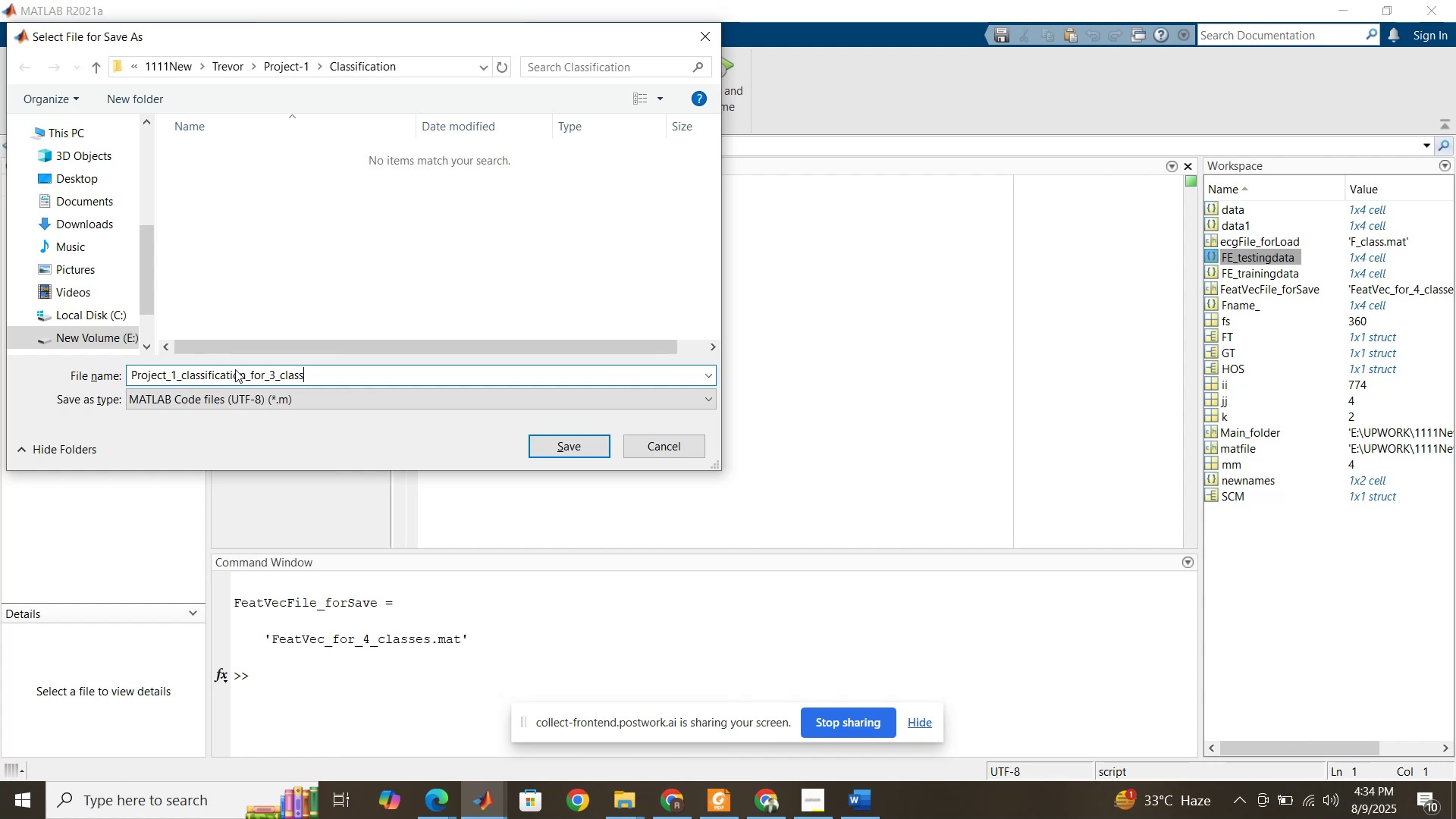 
wait(7.03)
 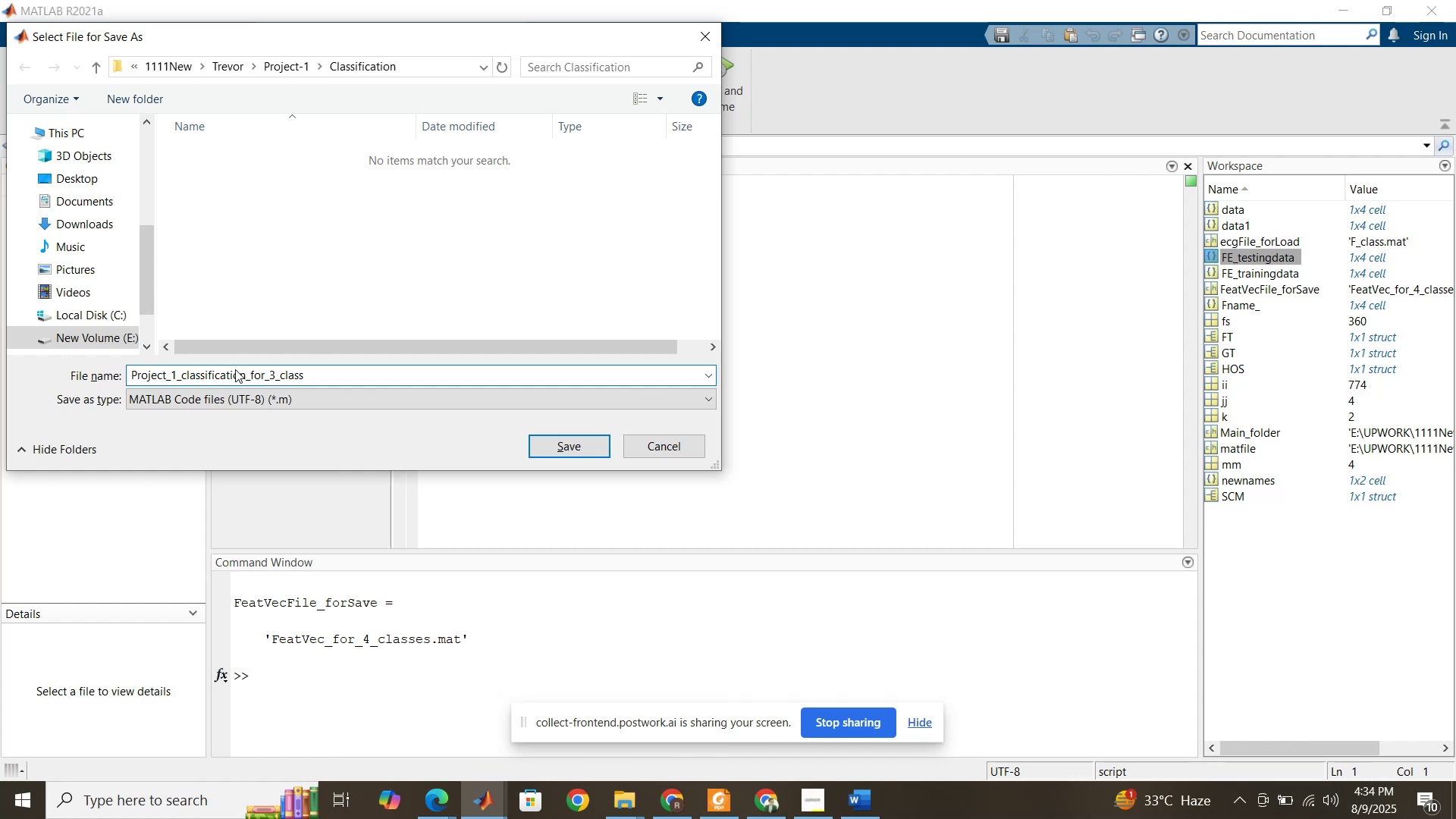 
left_click([531, 277])
 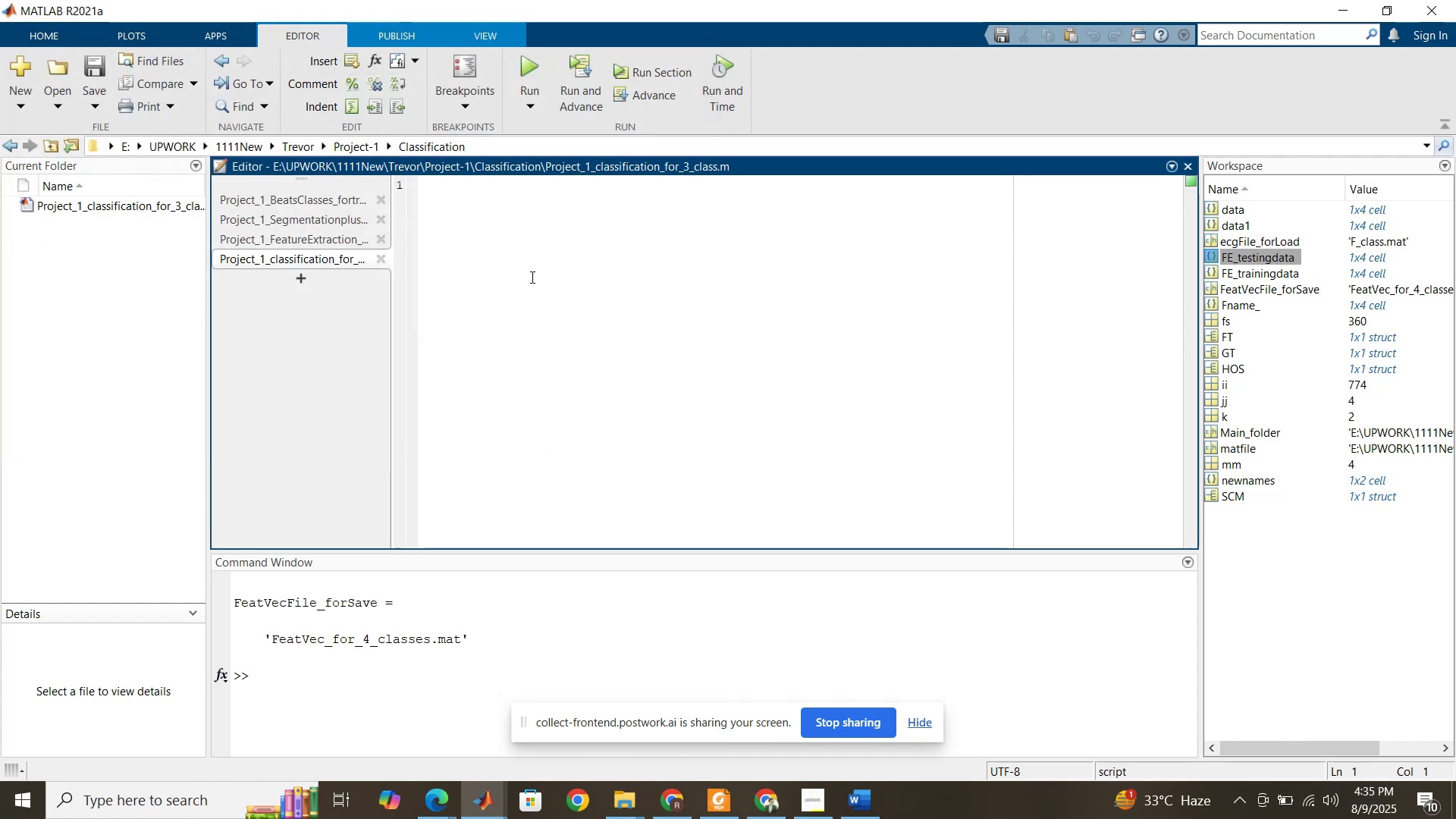 
type(clear all;close all;clc)
 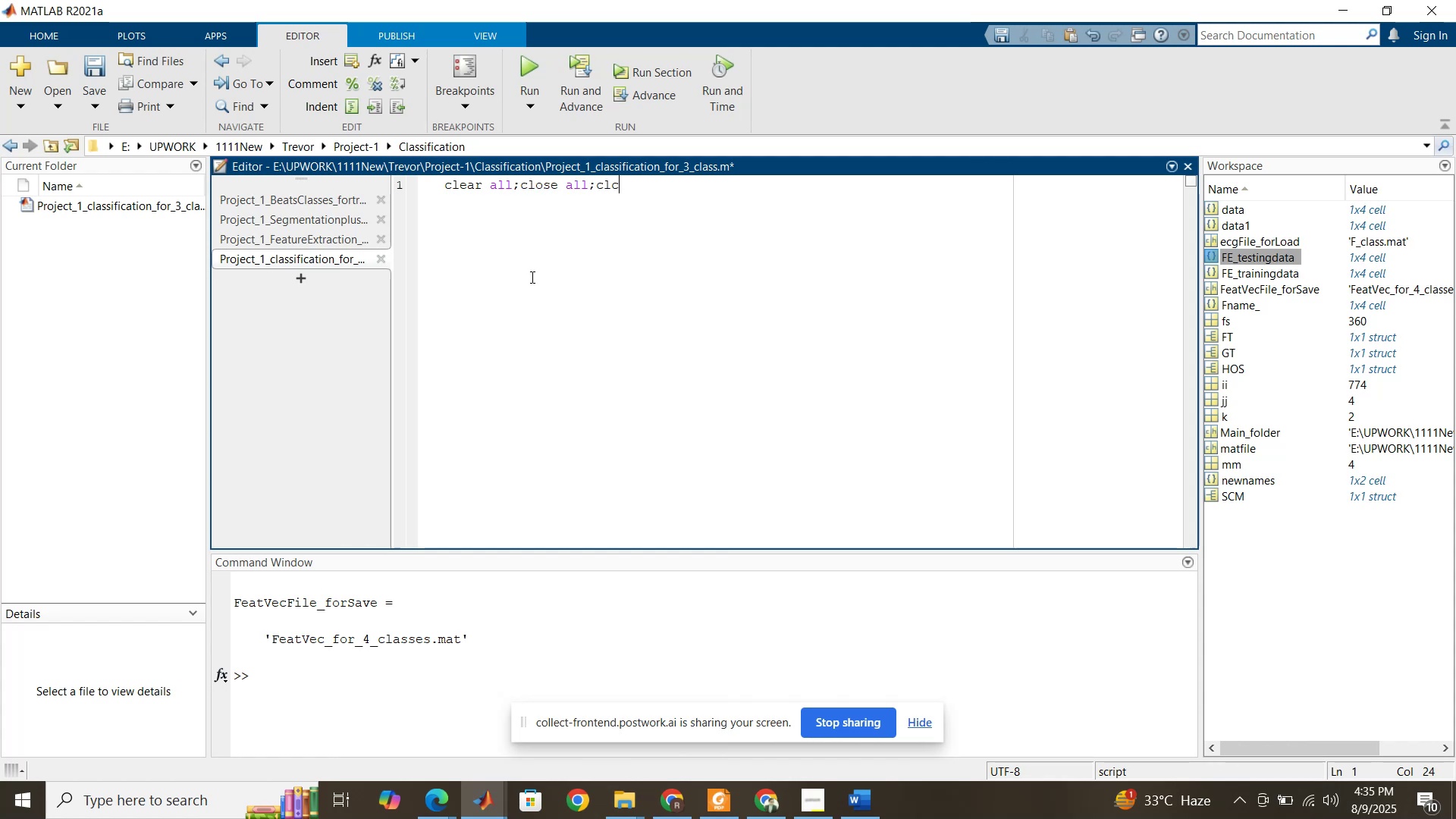 
key(Enter)
 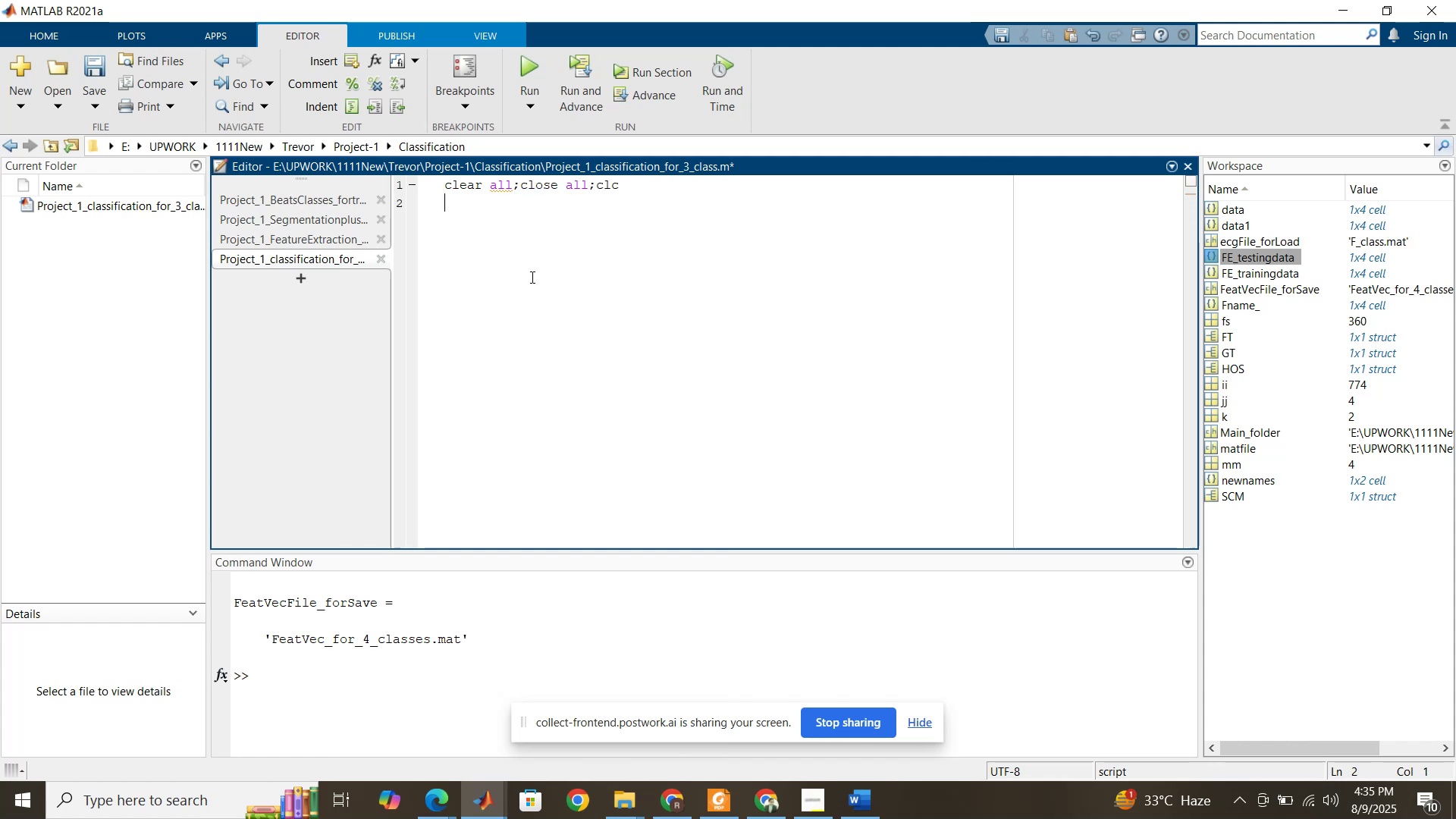 
type(%%)
 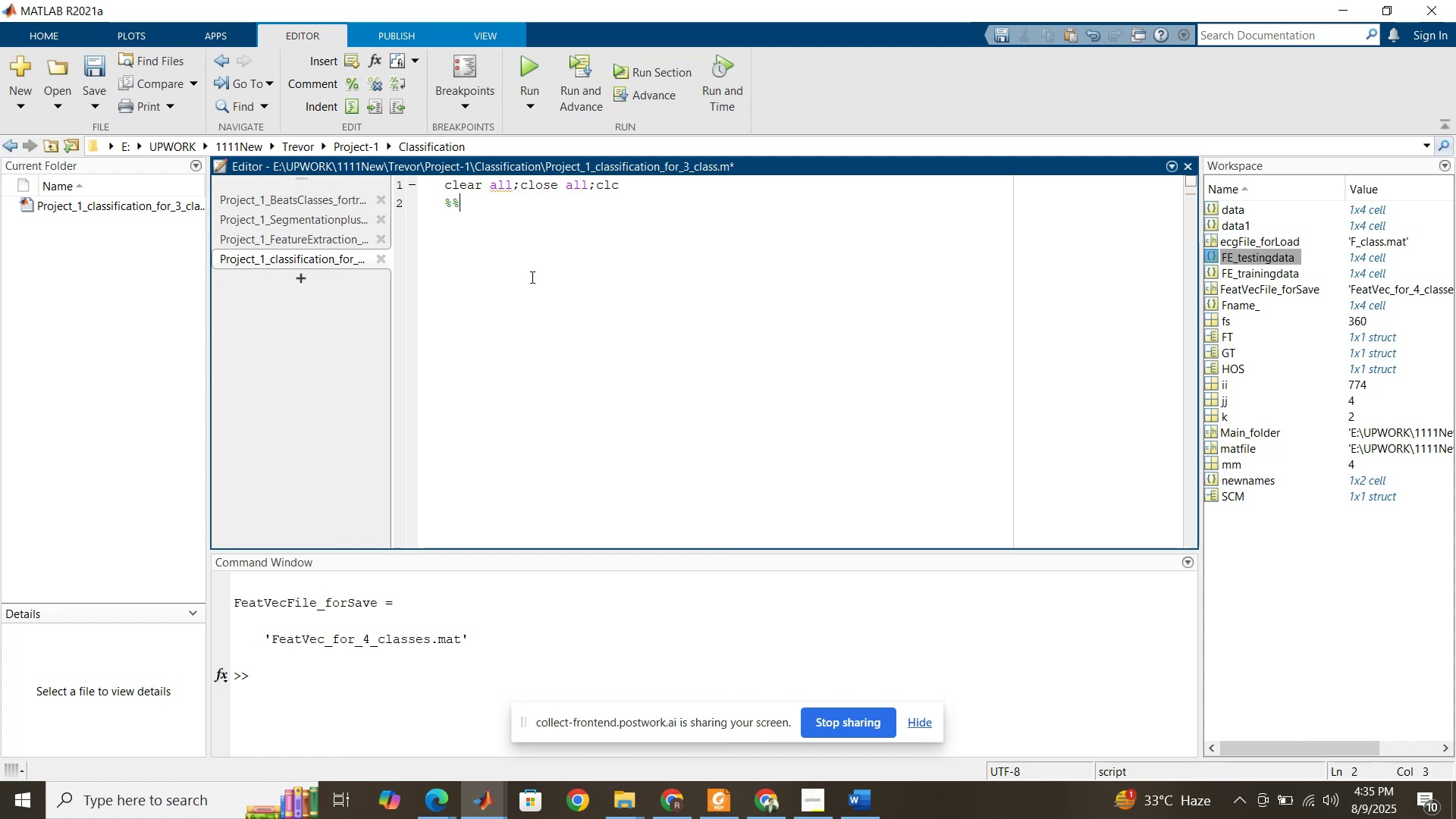 
key(Enter)
 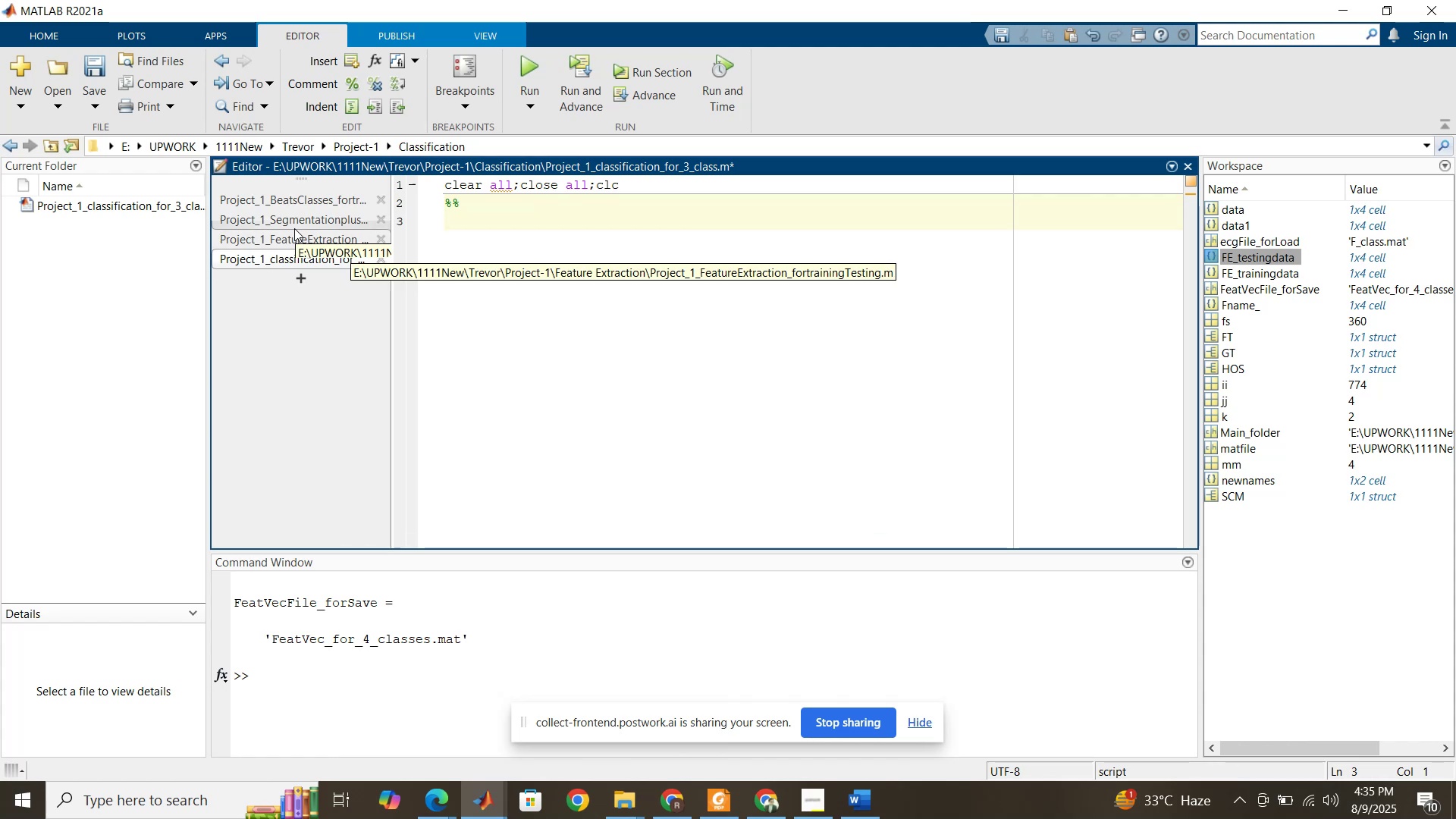 
wait(6.69)
 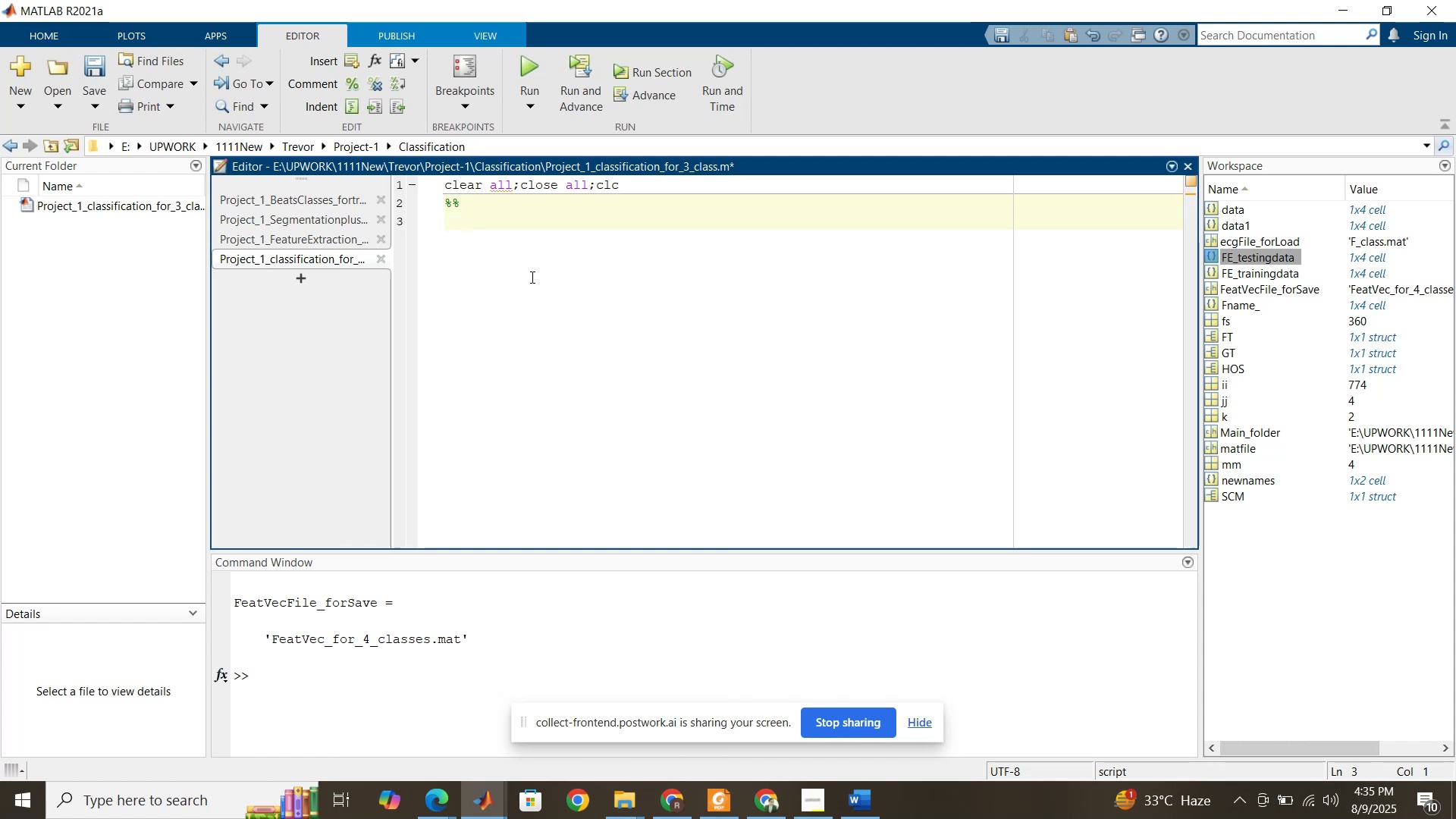 
left_click([299, 235])
 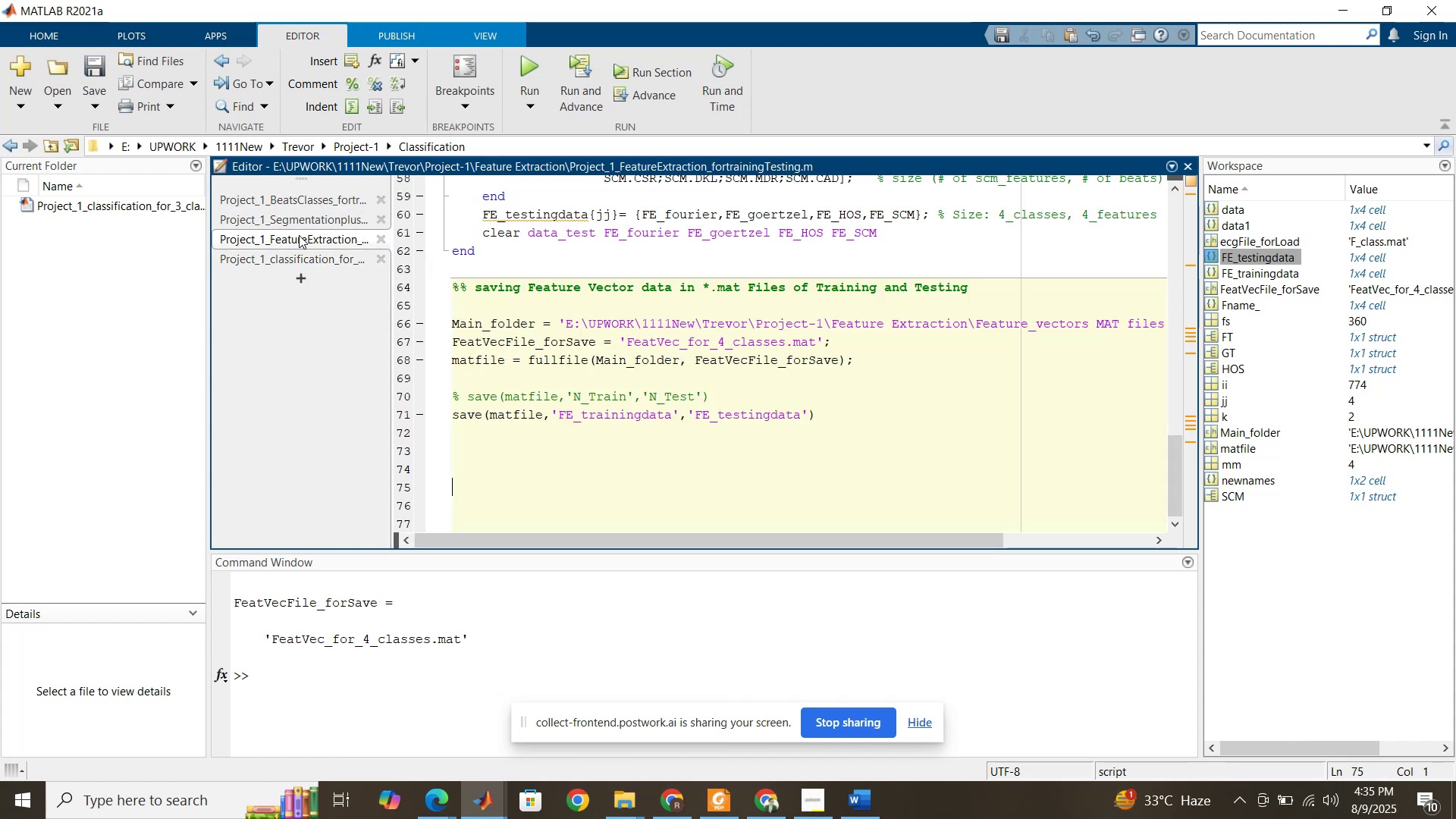 
scroll: coordinate [638, 332], scroll_direction: up, amount: 28.0
 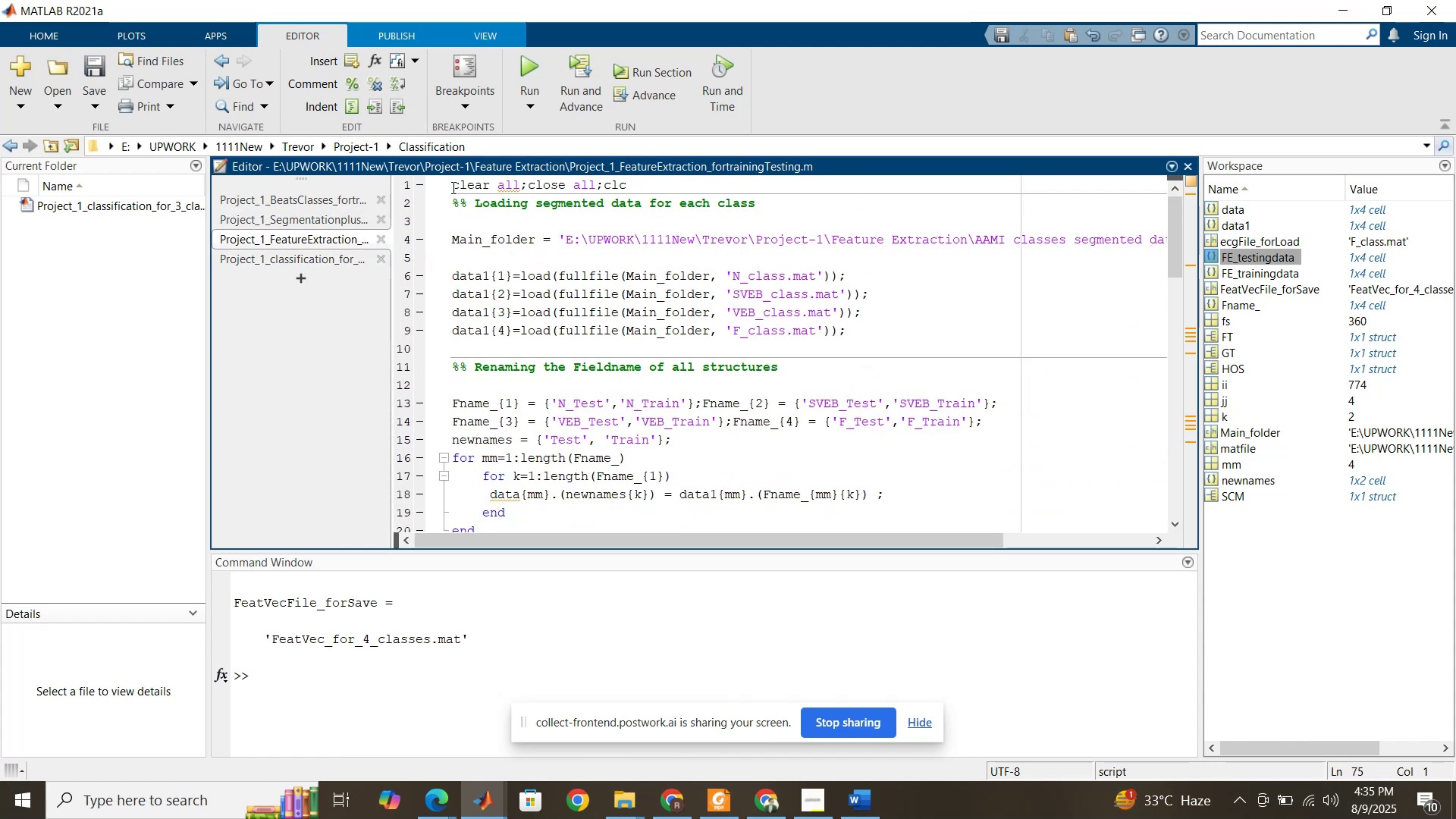 
left_click_drag(start_coordinate=[453, 187], to_coordinate=[489, 257])
 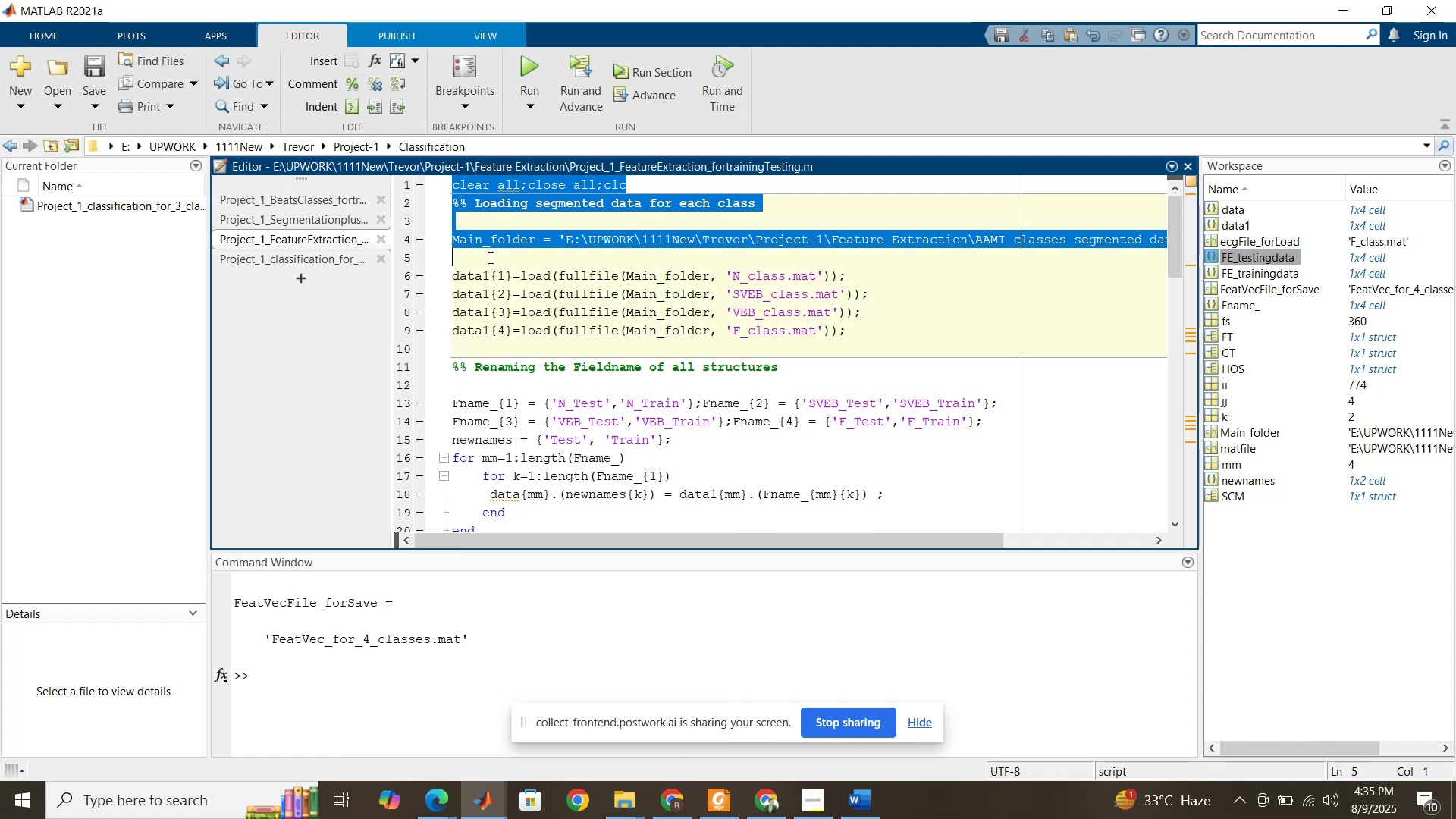 
key(Control+C)
 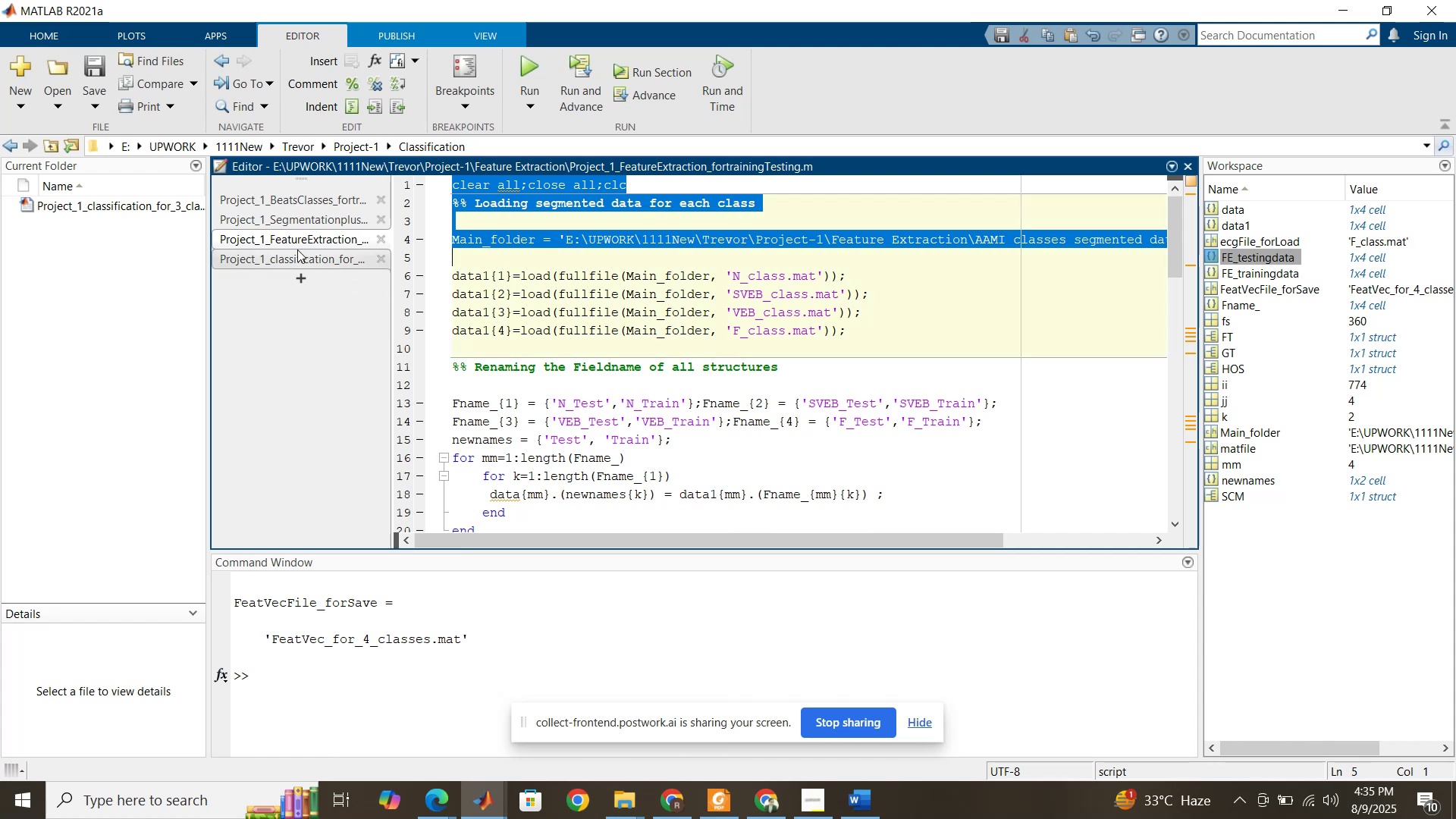 
left_click([297, 249])
 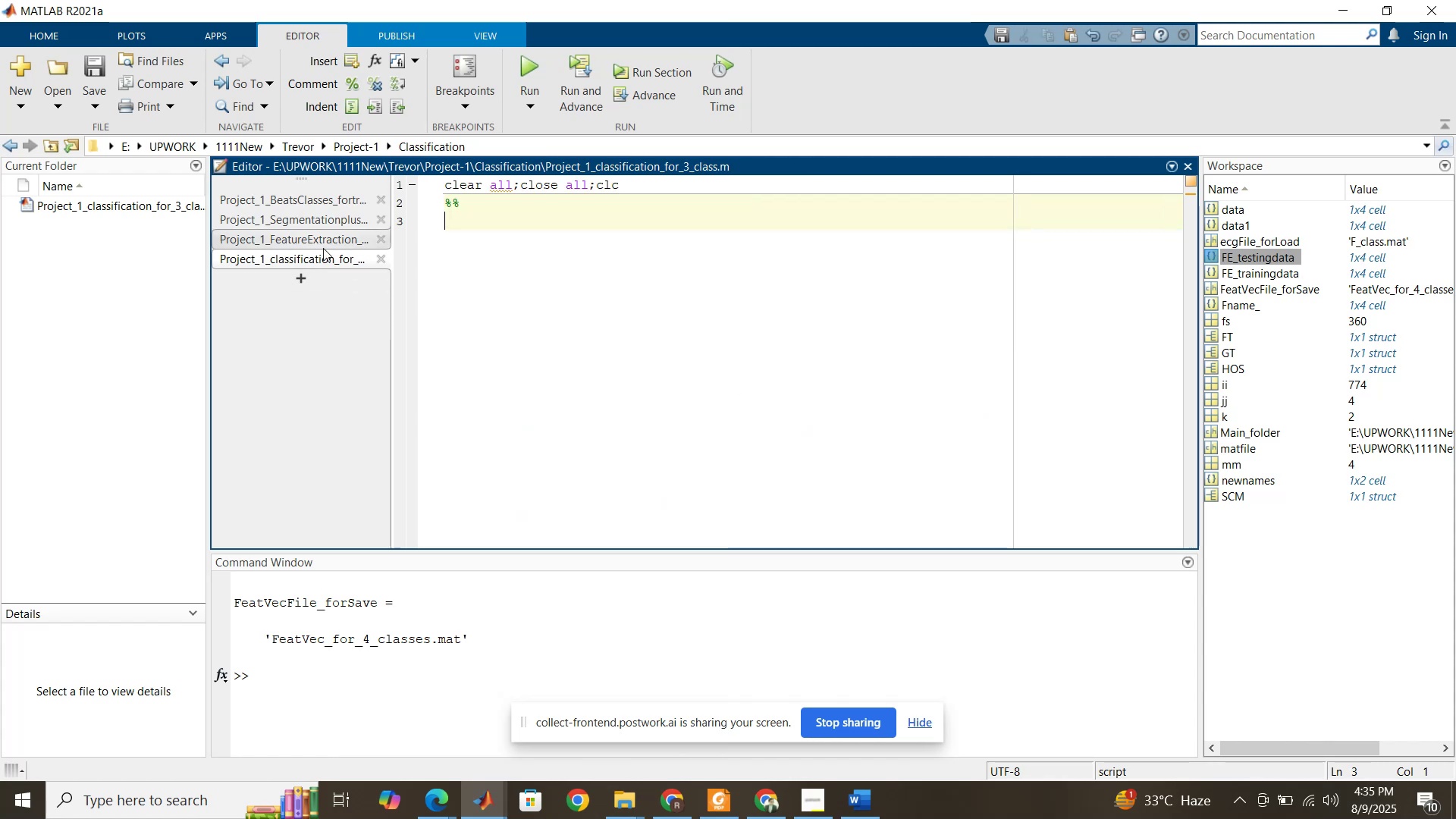 
key(Control+V)
 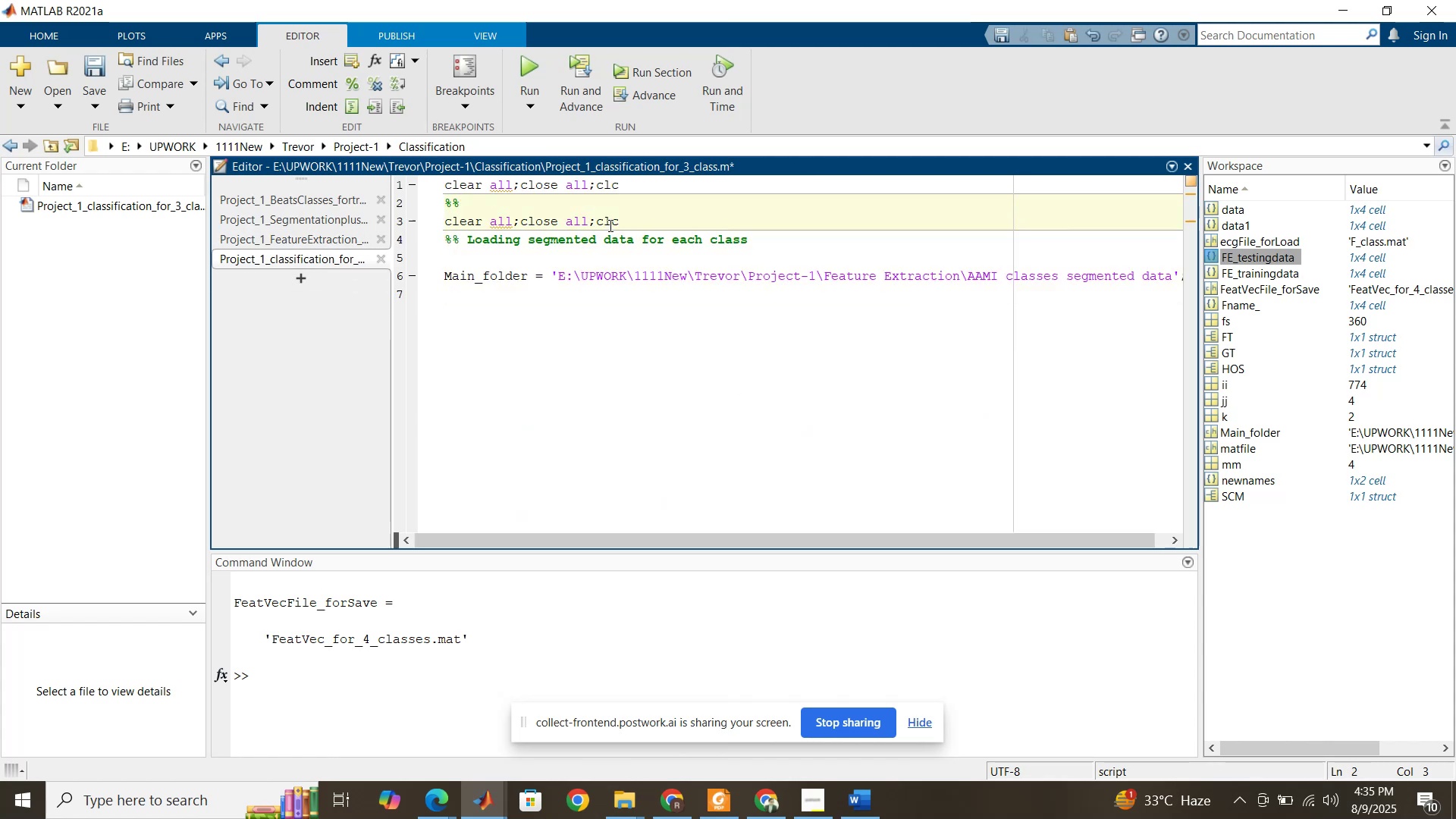 
left_click_drag(start_coordinate=[484, 203], to_coordinate=[434, 185])
 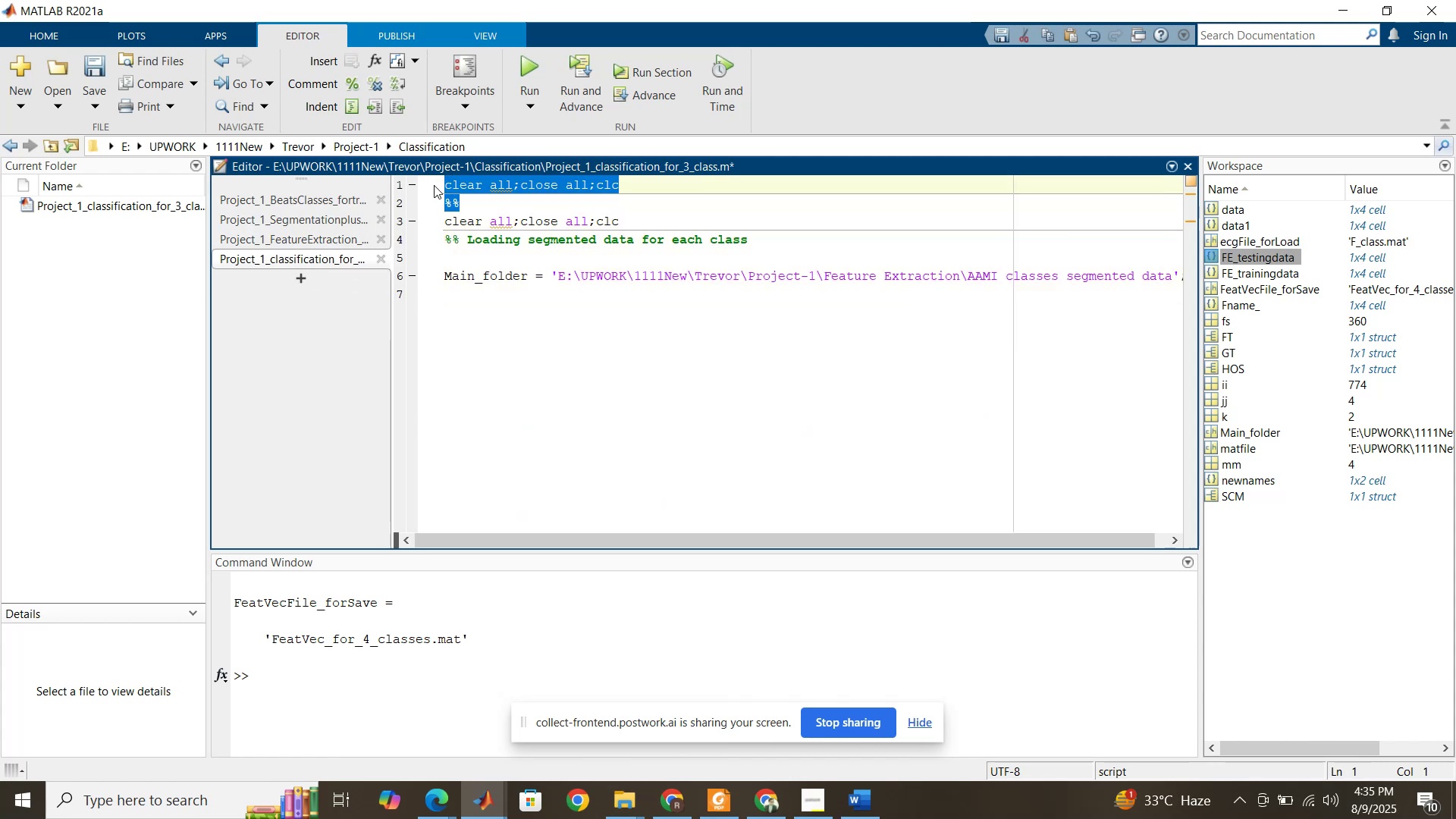 
key(Backspace)
 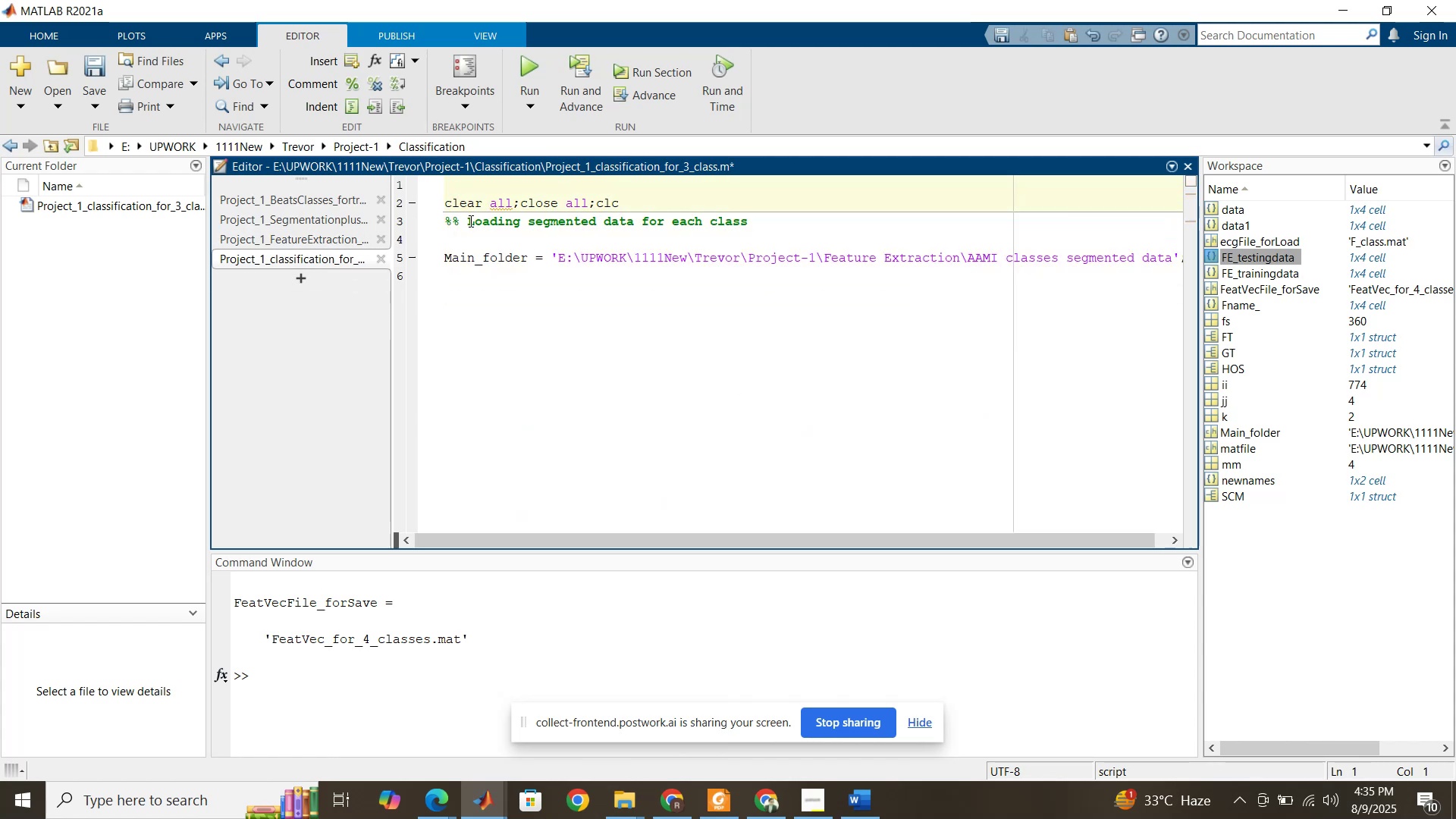 
key(Delete)
 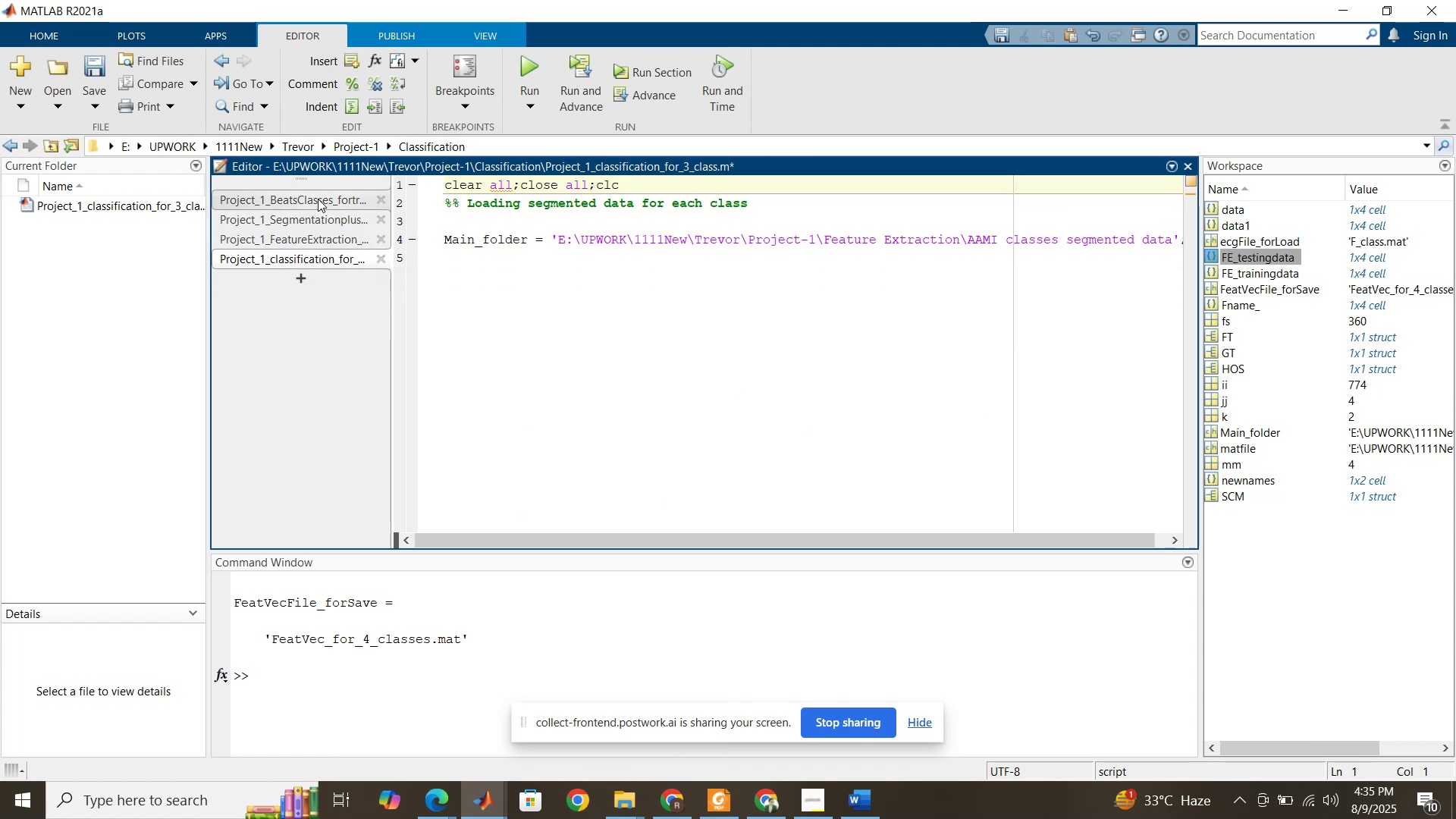 
left_click([318, 245])
 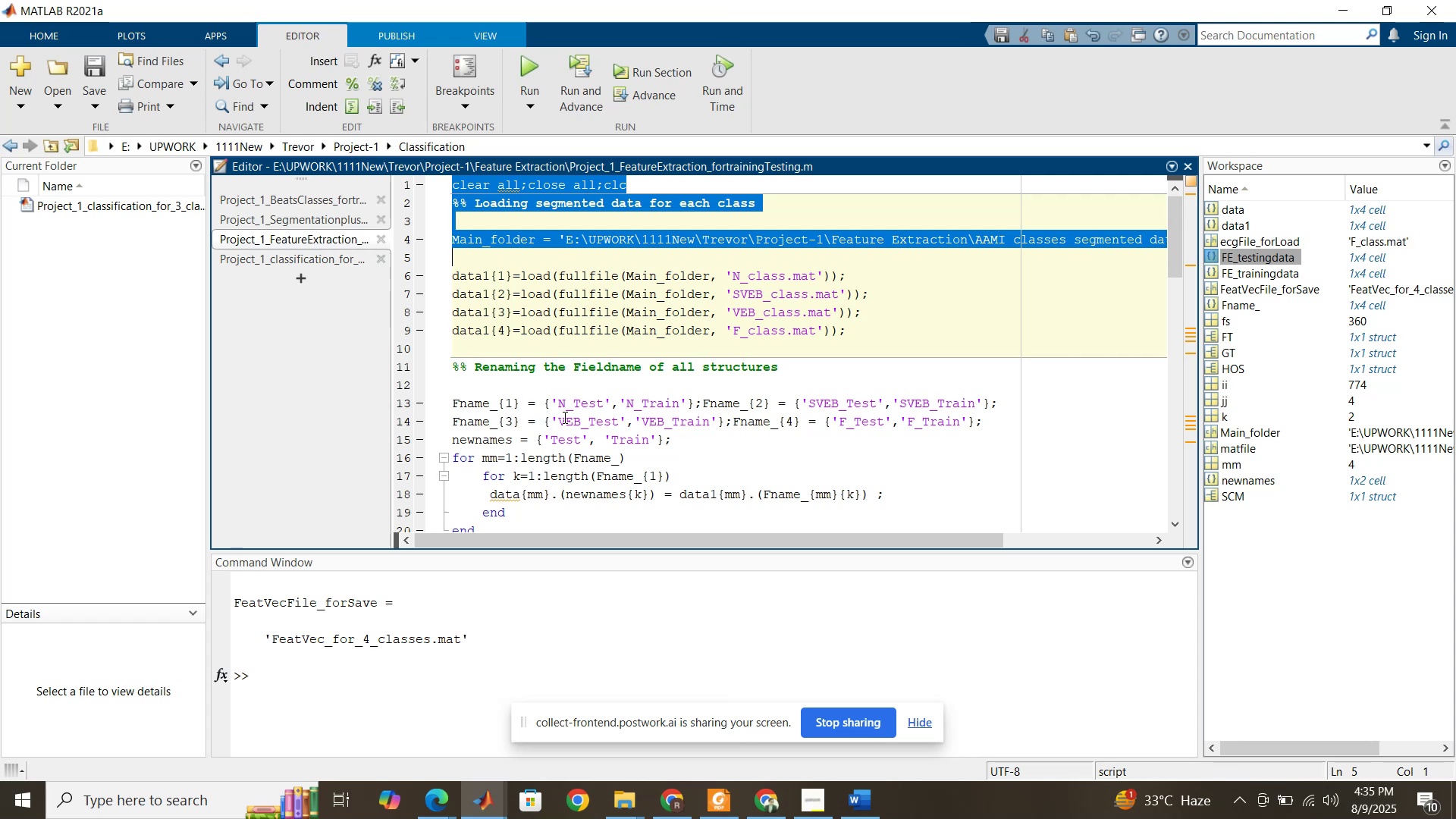 
scroll: coordinate [569, 418], scroll_direction: down, amount: 19.0
 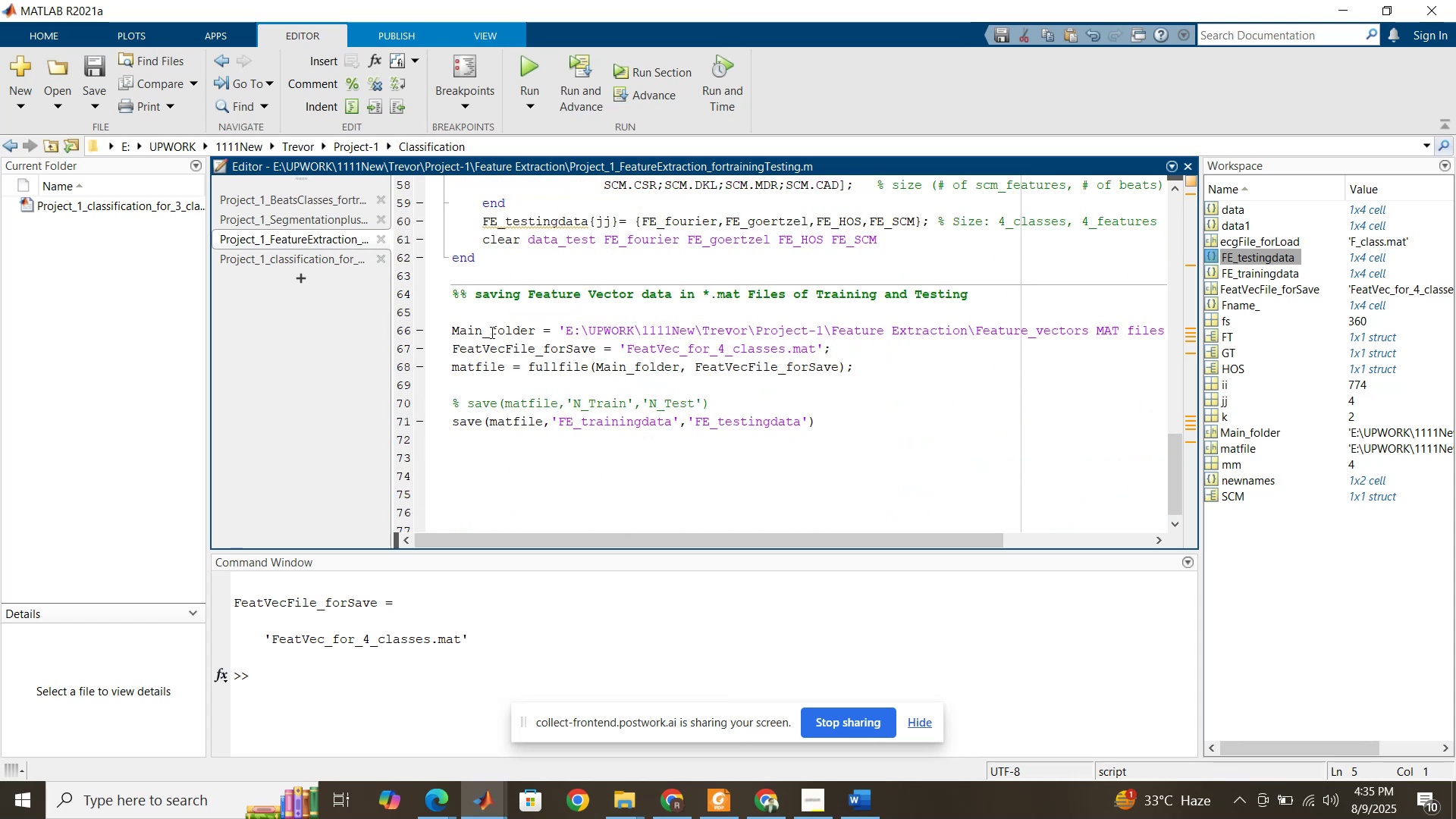 
double_click([490, 331])
 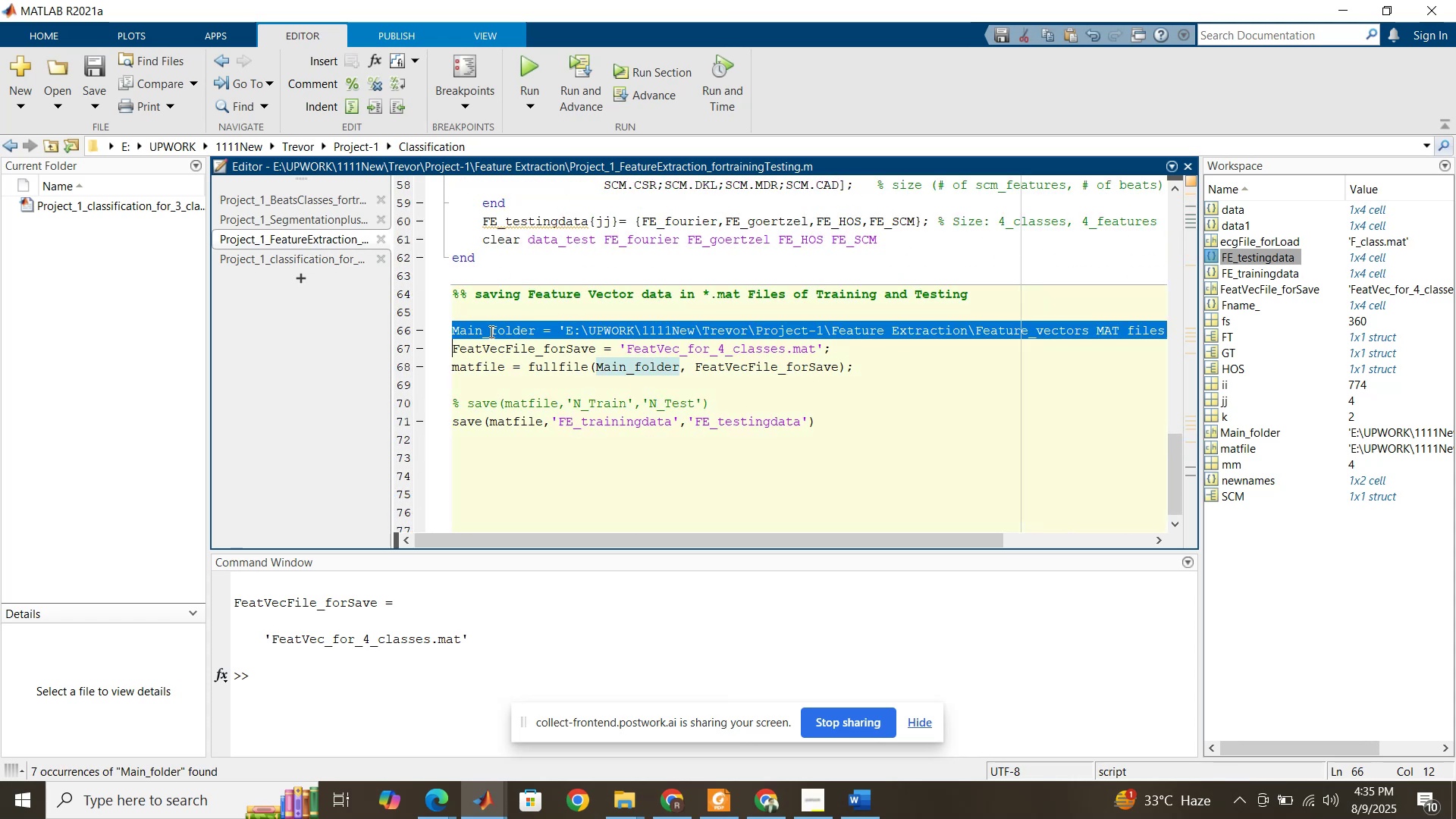 
triple_click([490, 331])
 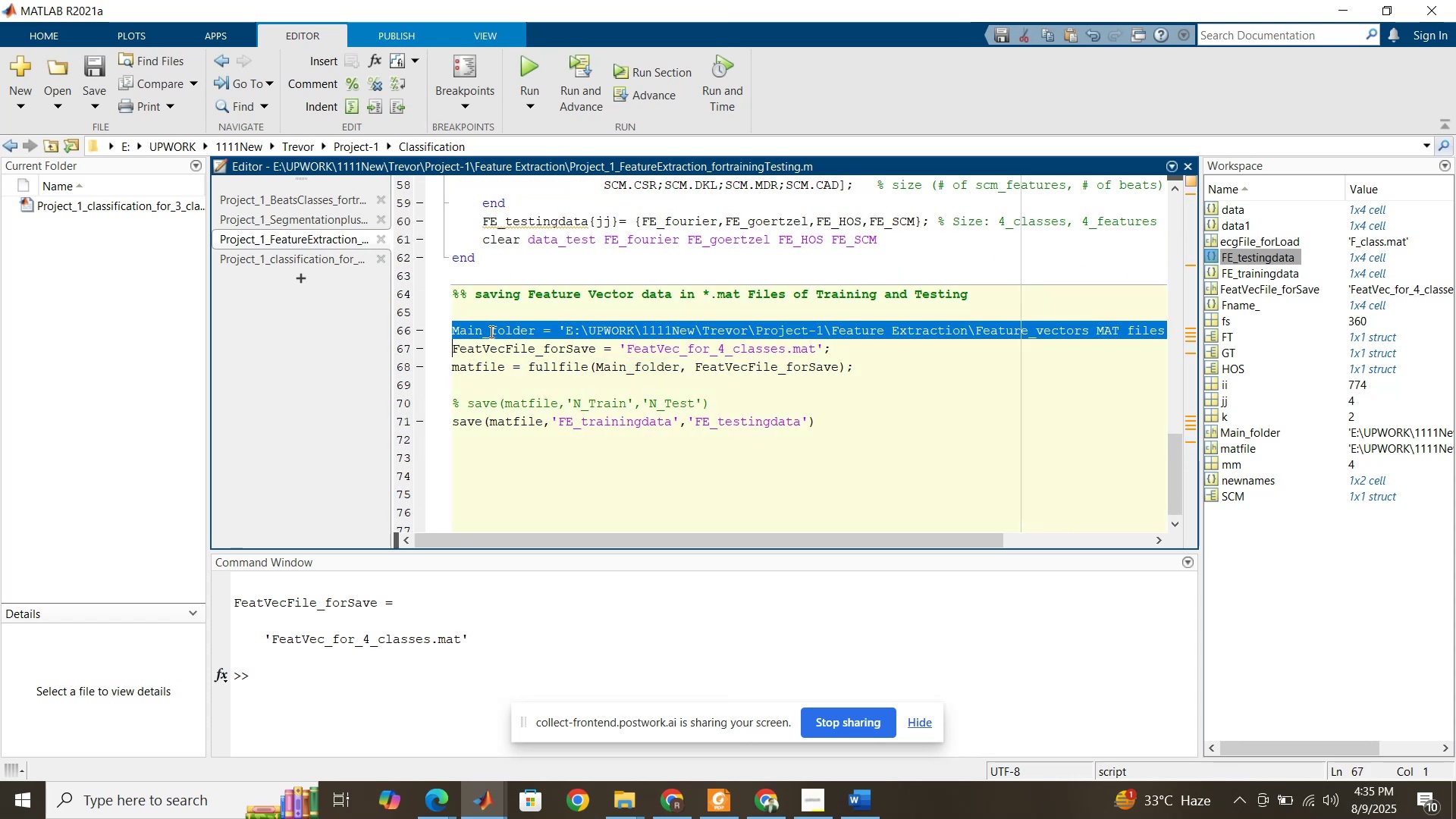 
key(Control+C)
 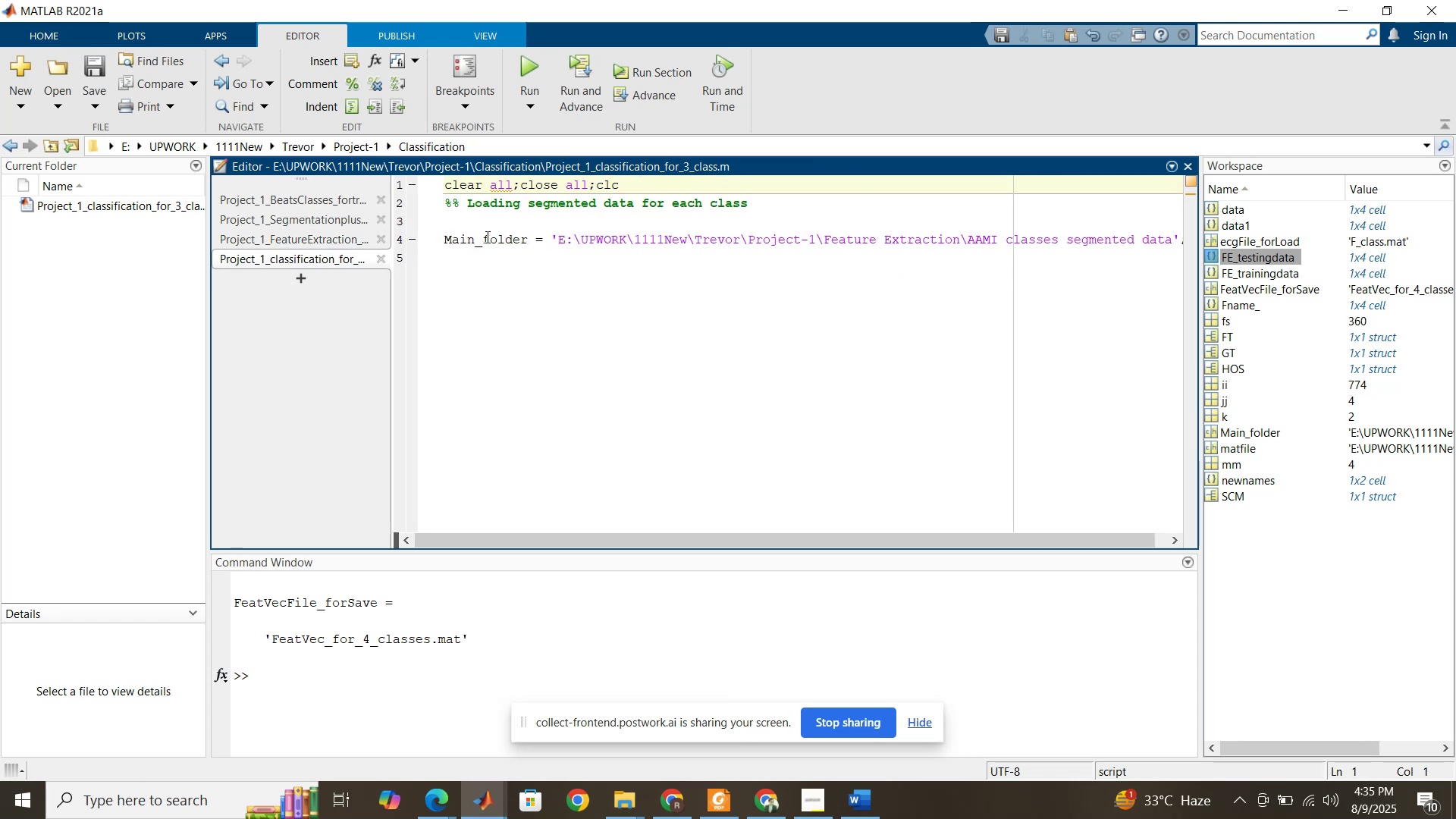 
double_click([486, 235])
 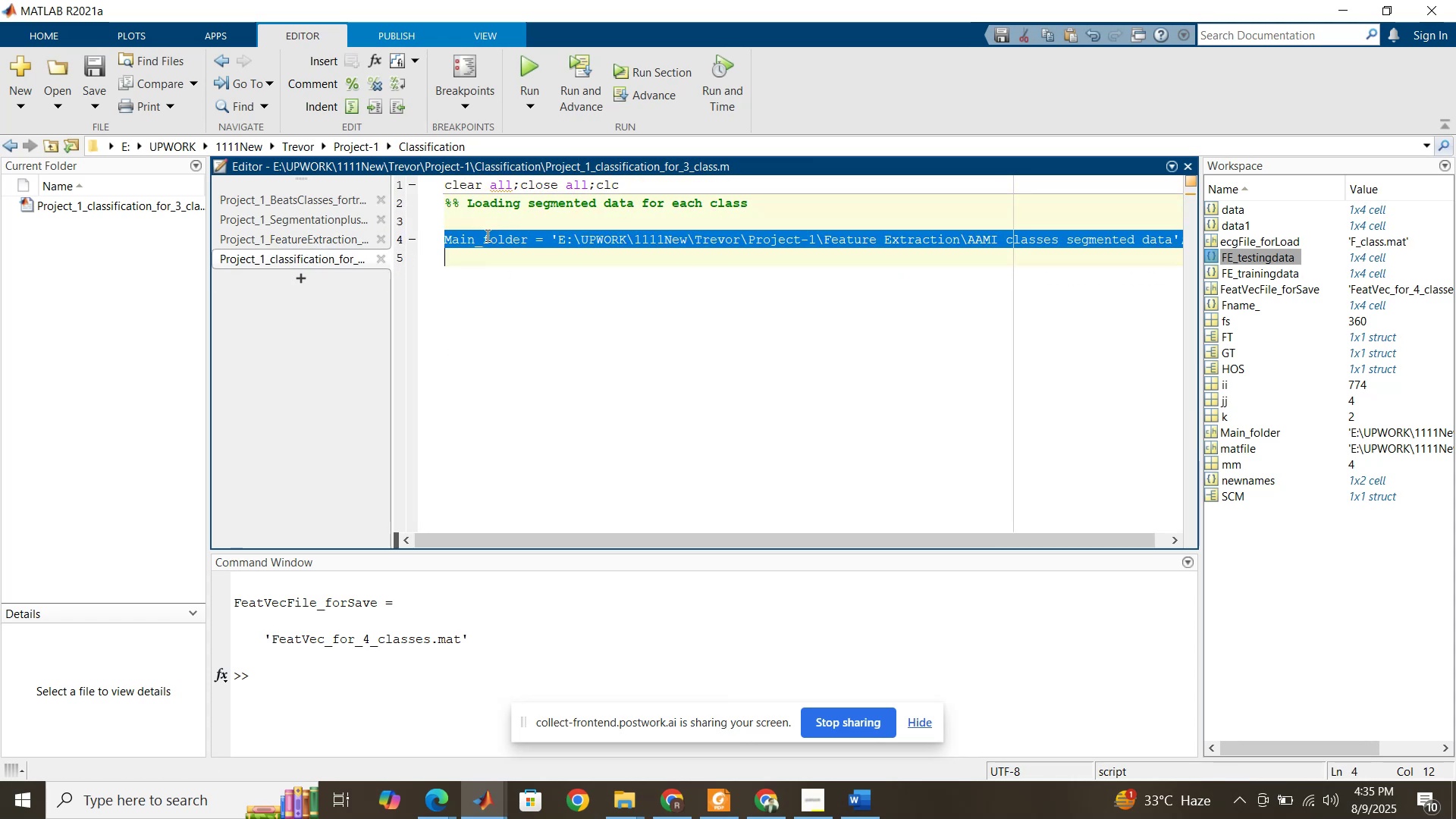 
triple_click([486, 235])
 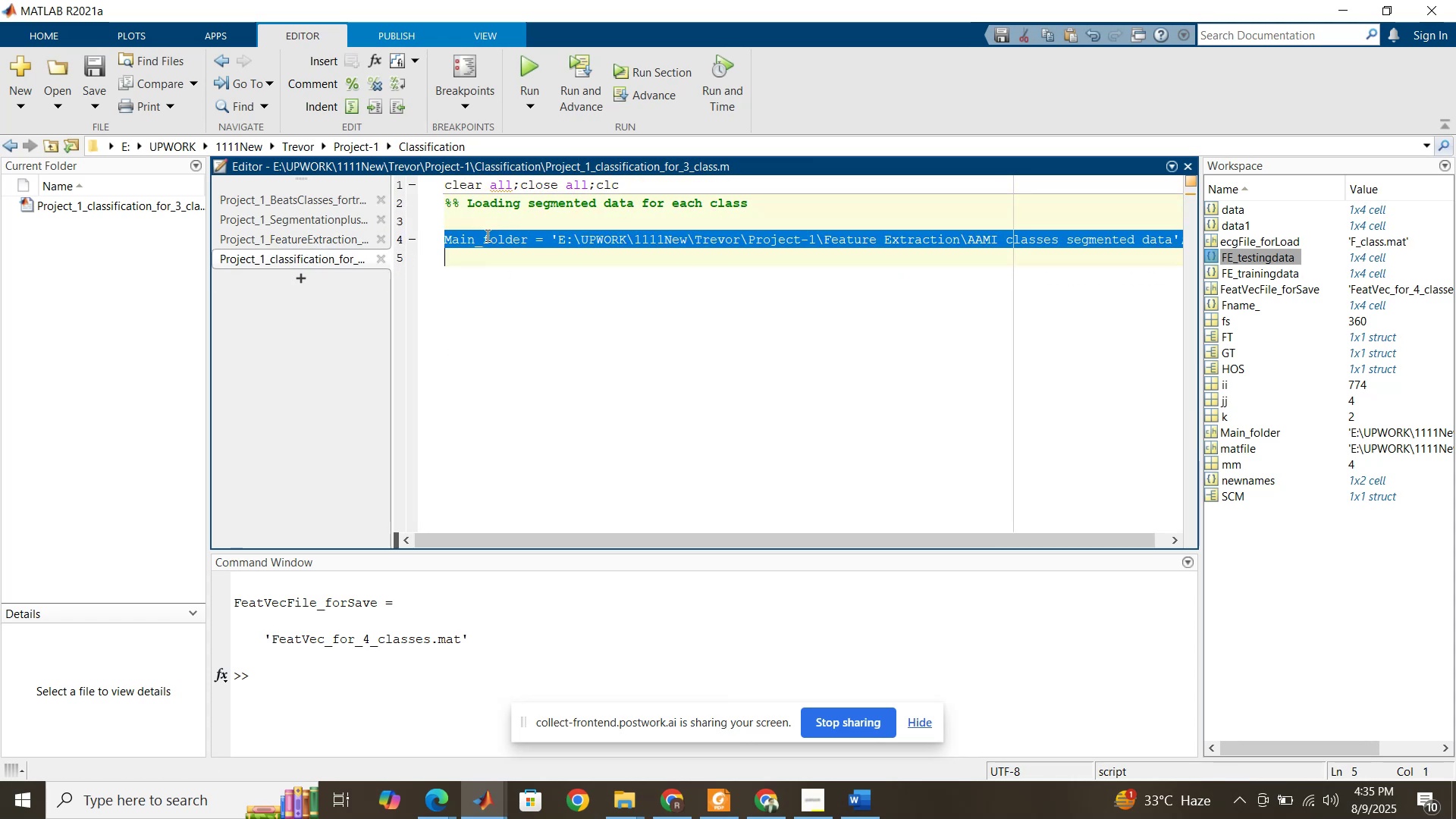 
key(Control+V)
 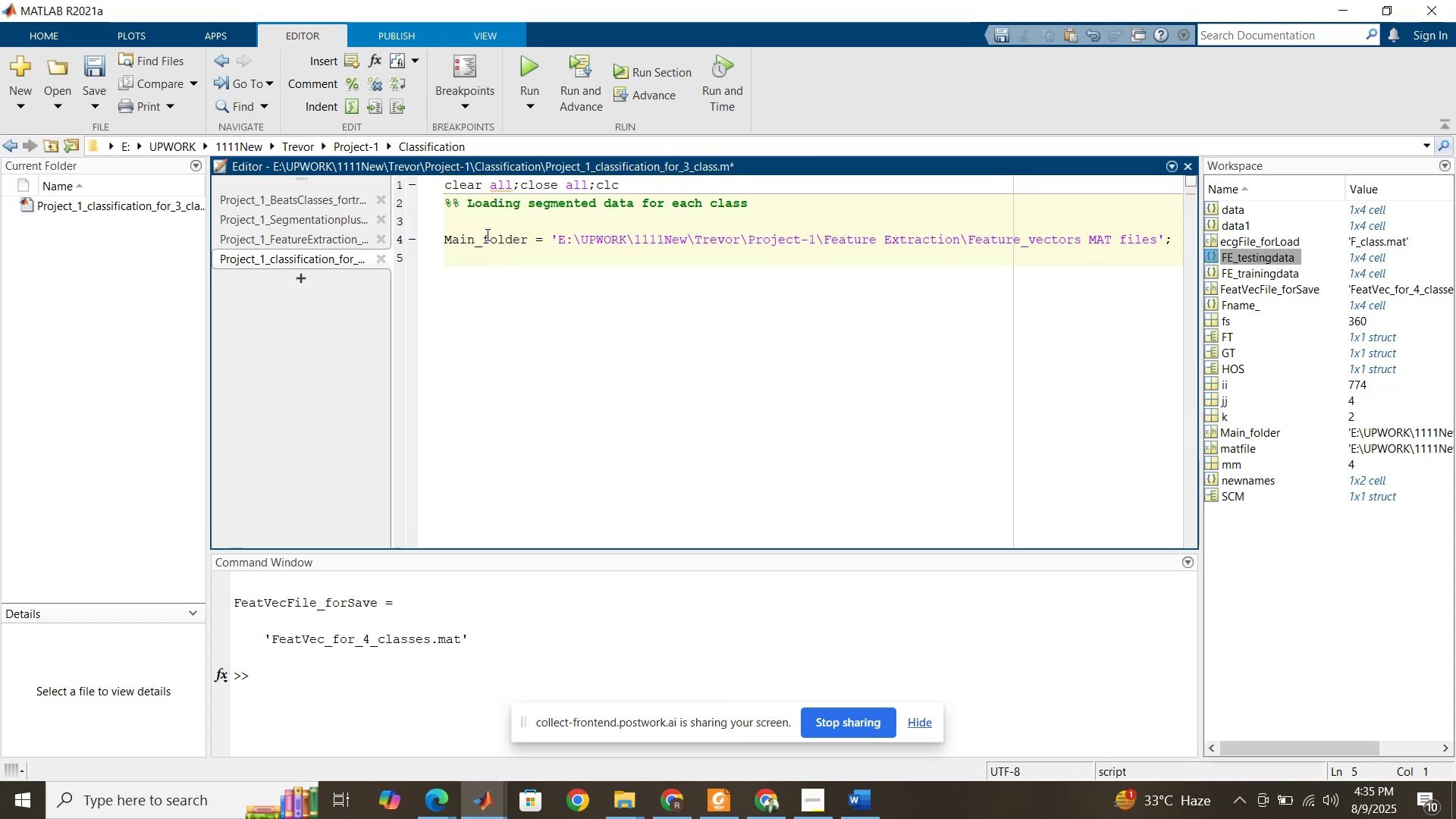 
key(Enter)
 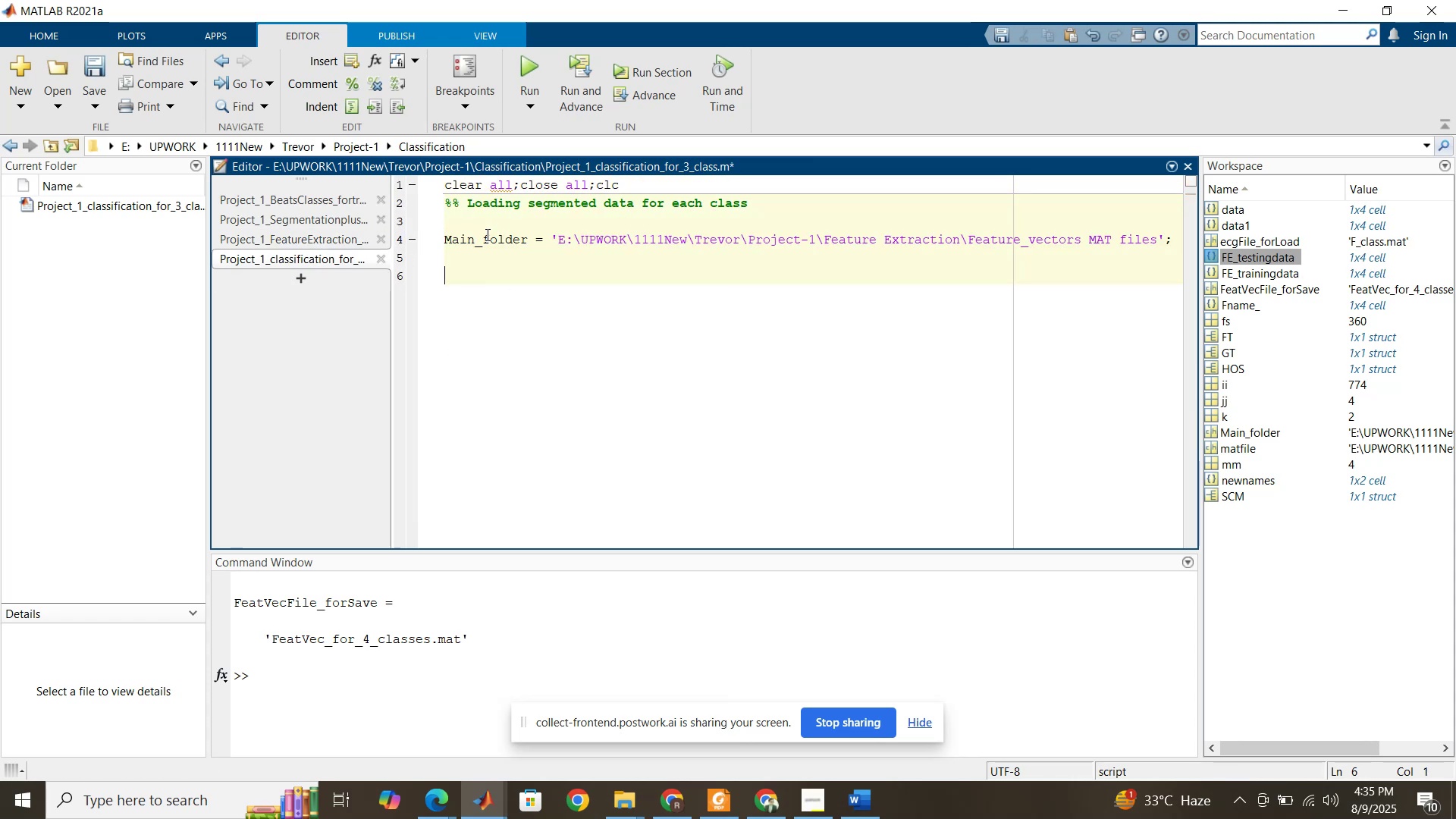 
key(Enter)
 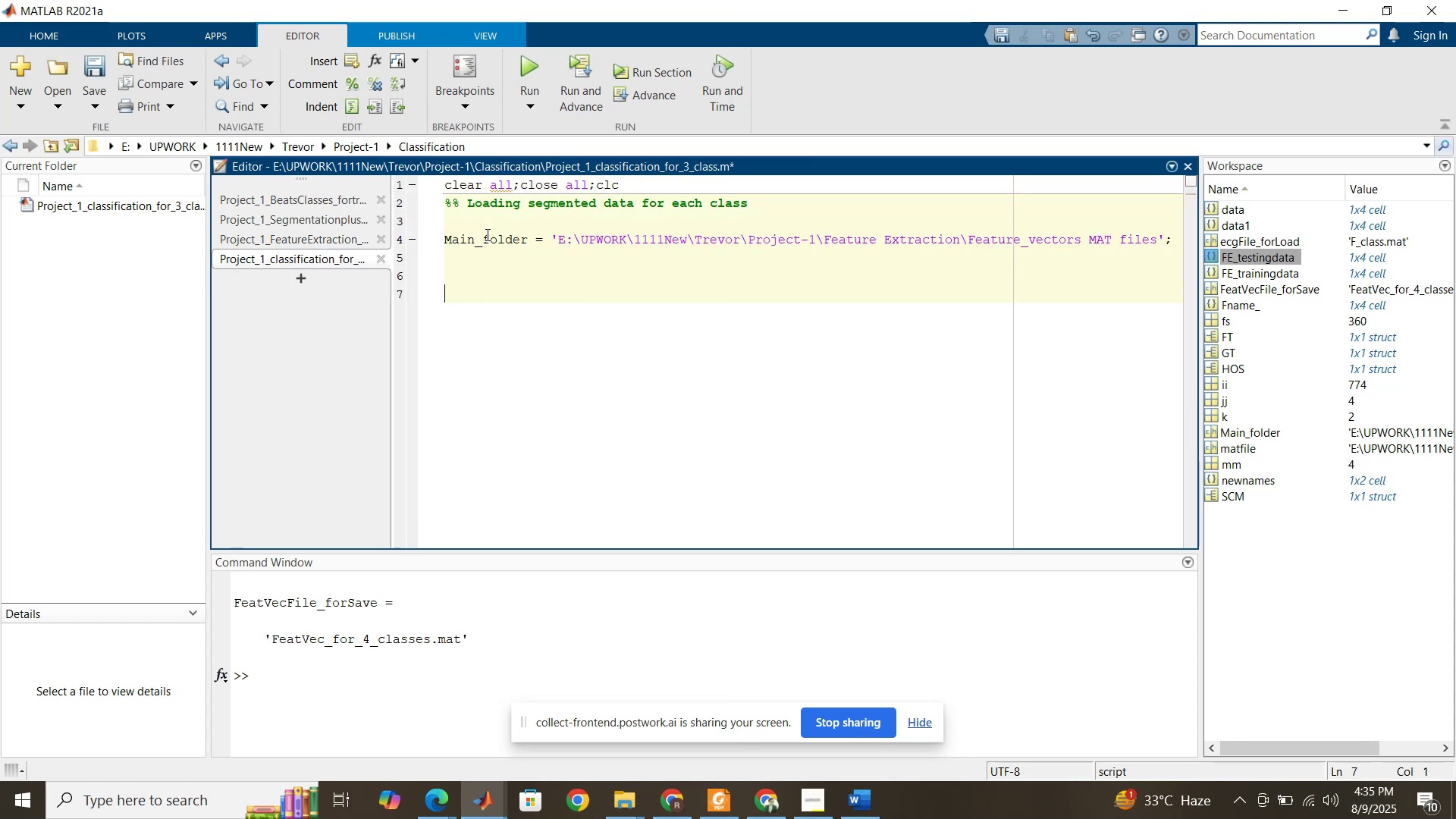 
key(Enter)
 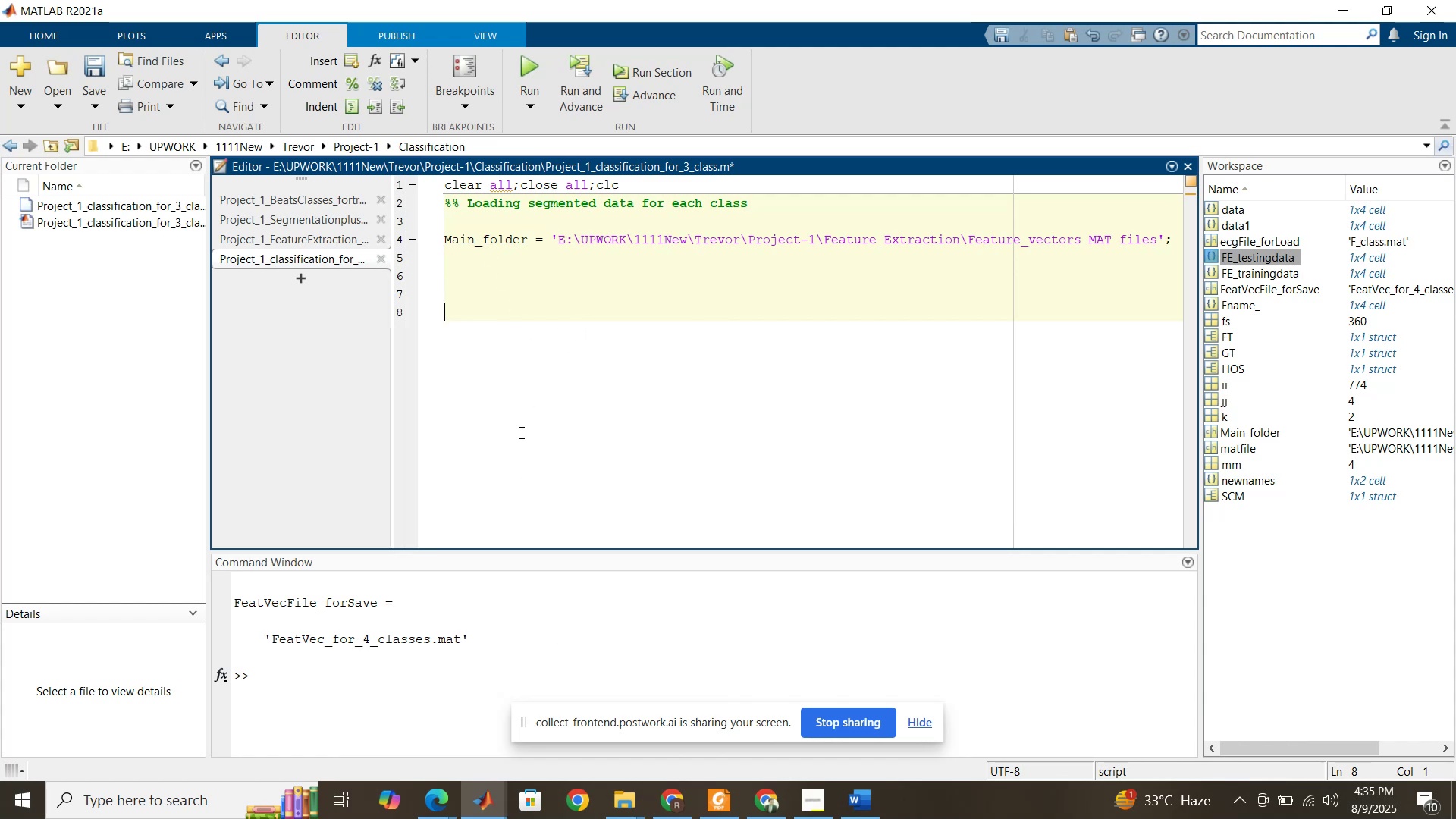 
wait(13.82)
 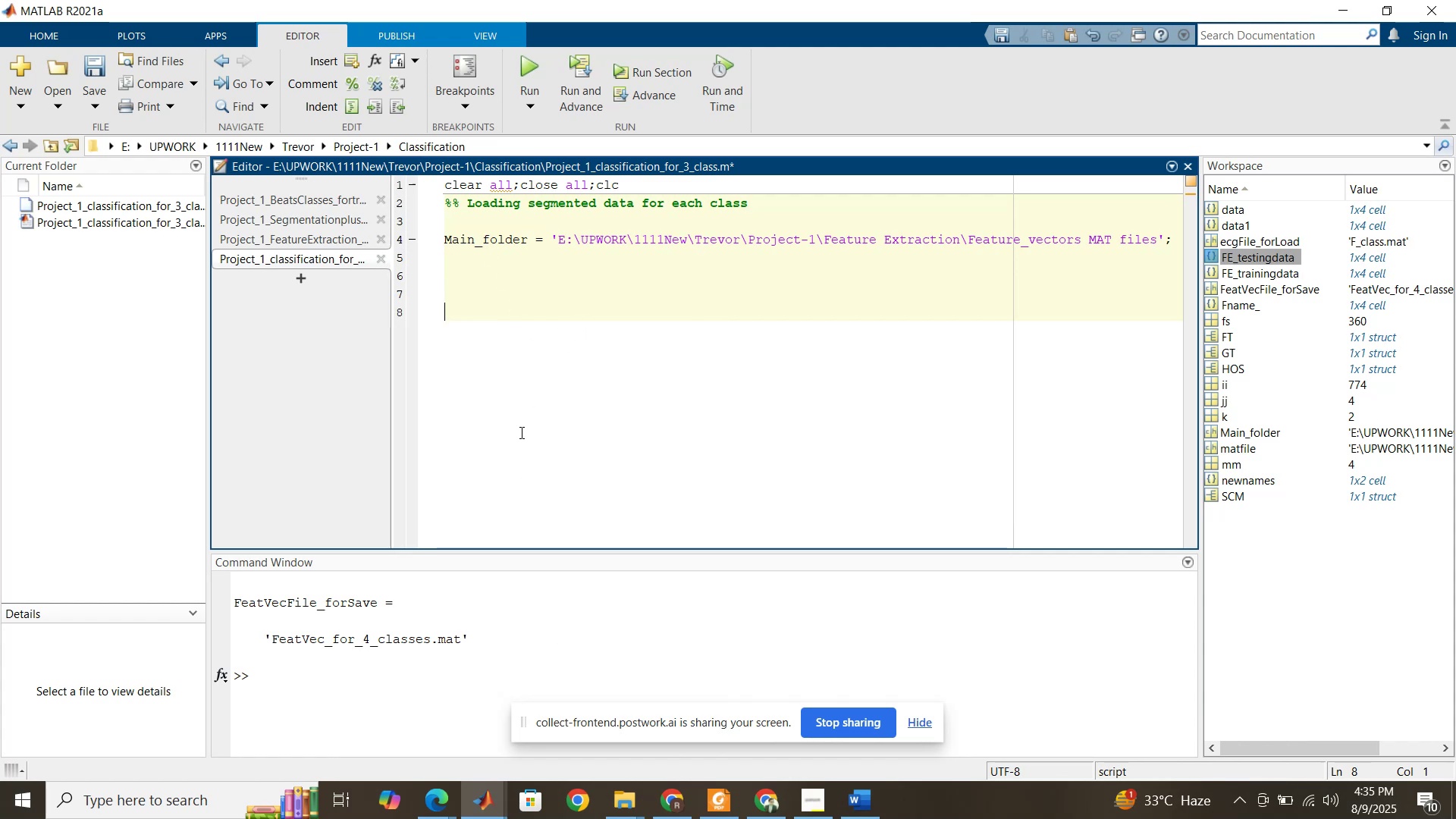 
left_click([347, 720])
 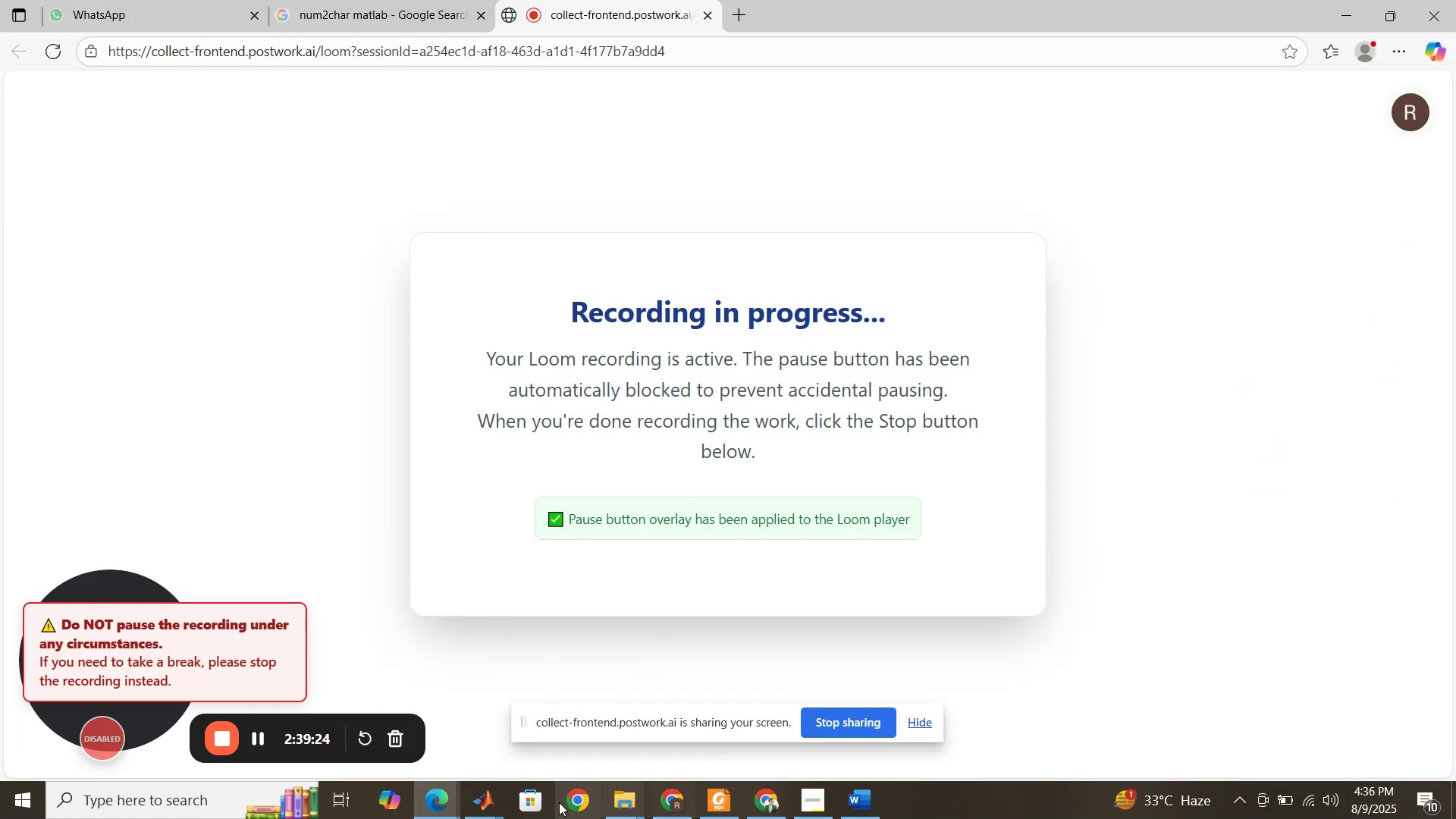 
left_click([476, 802])
 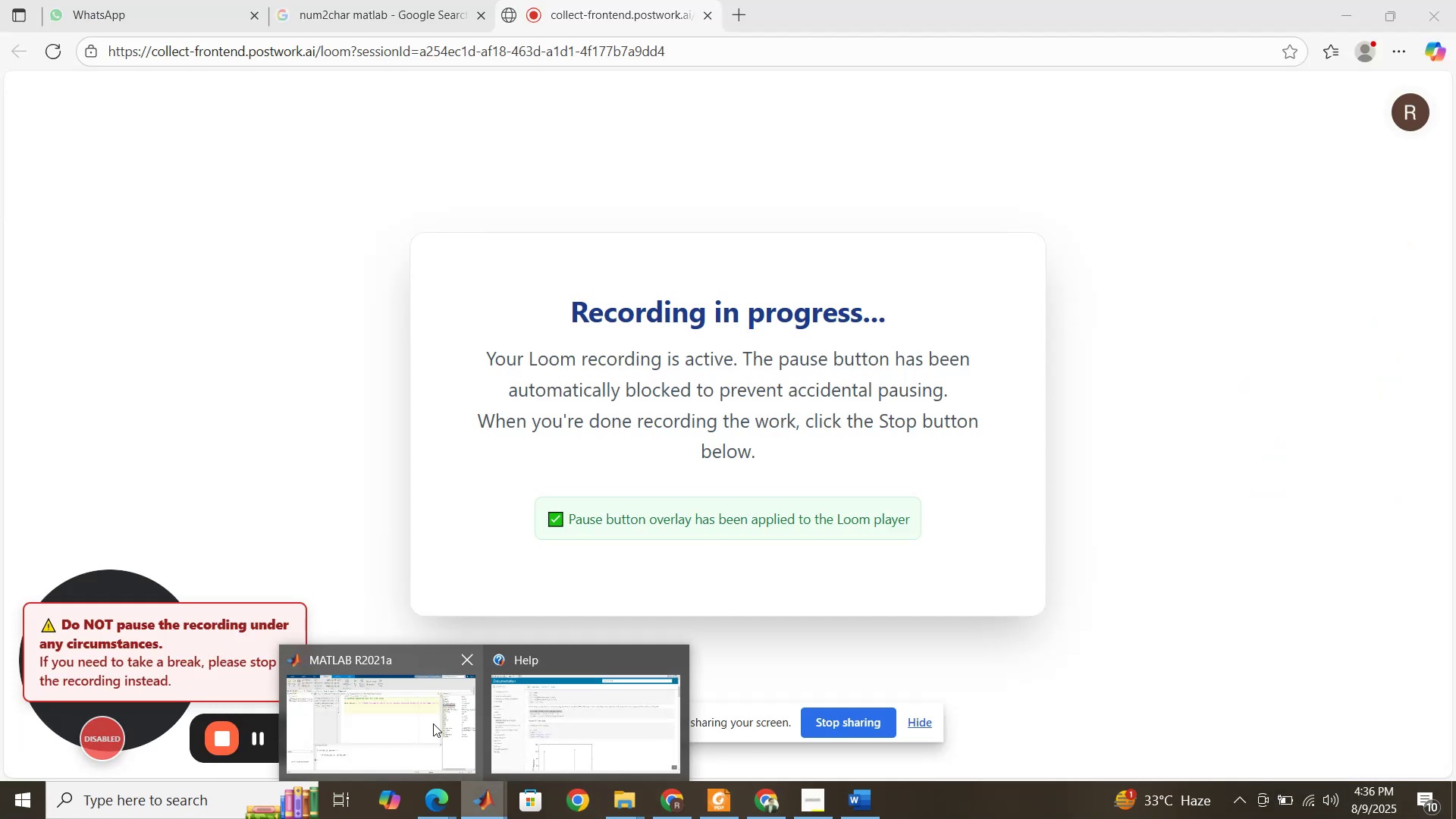 
left_click([433, 723])
 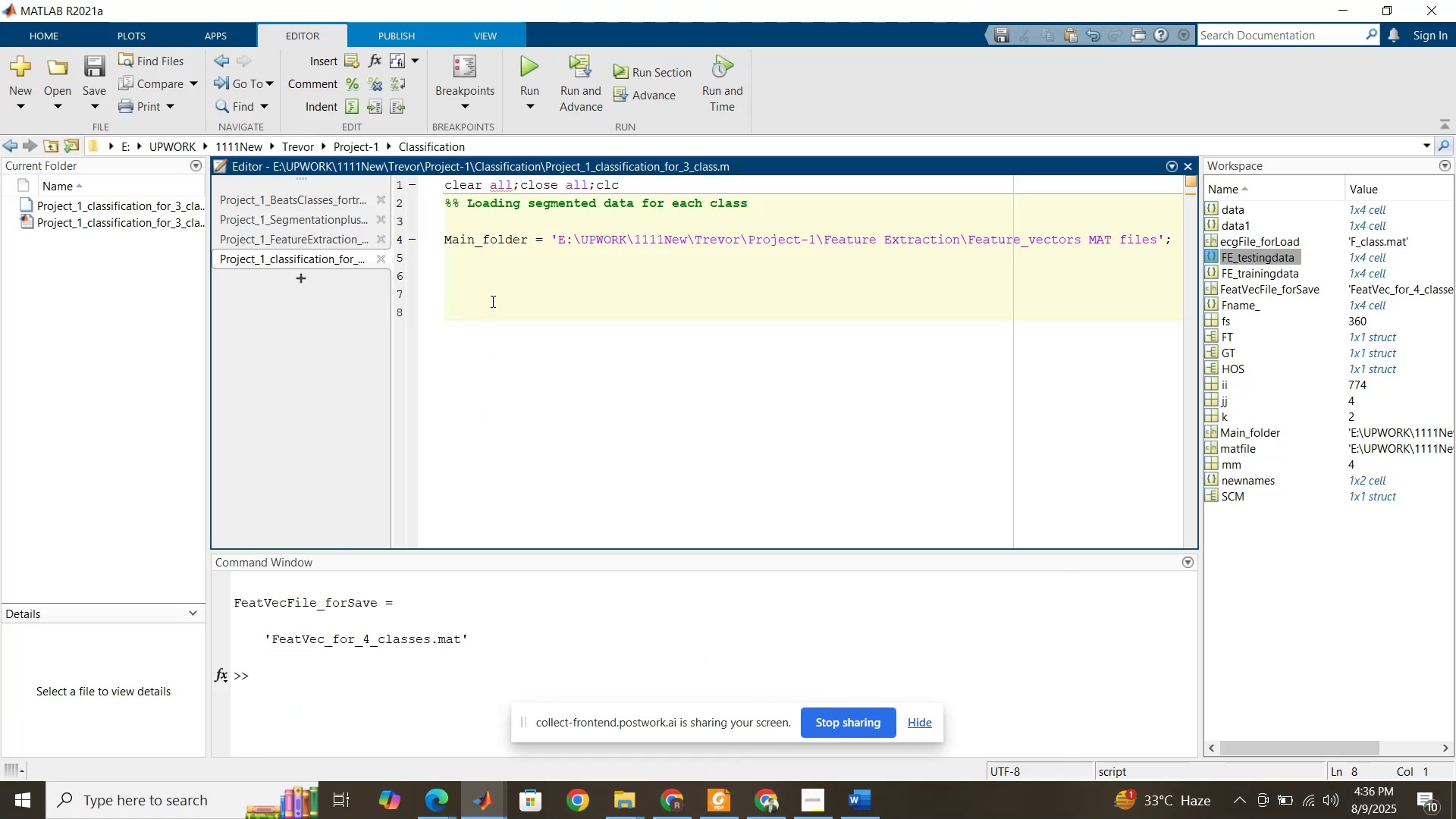 
left_click([491, 286])
 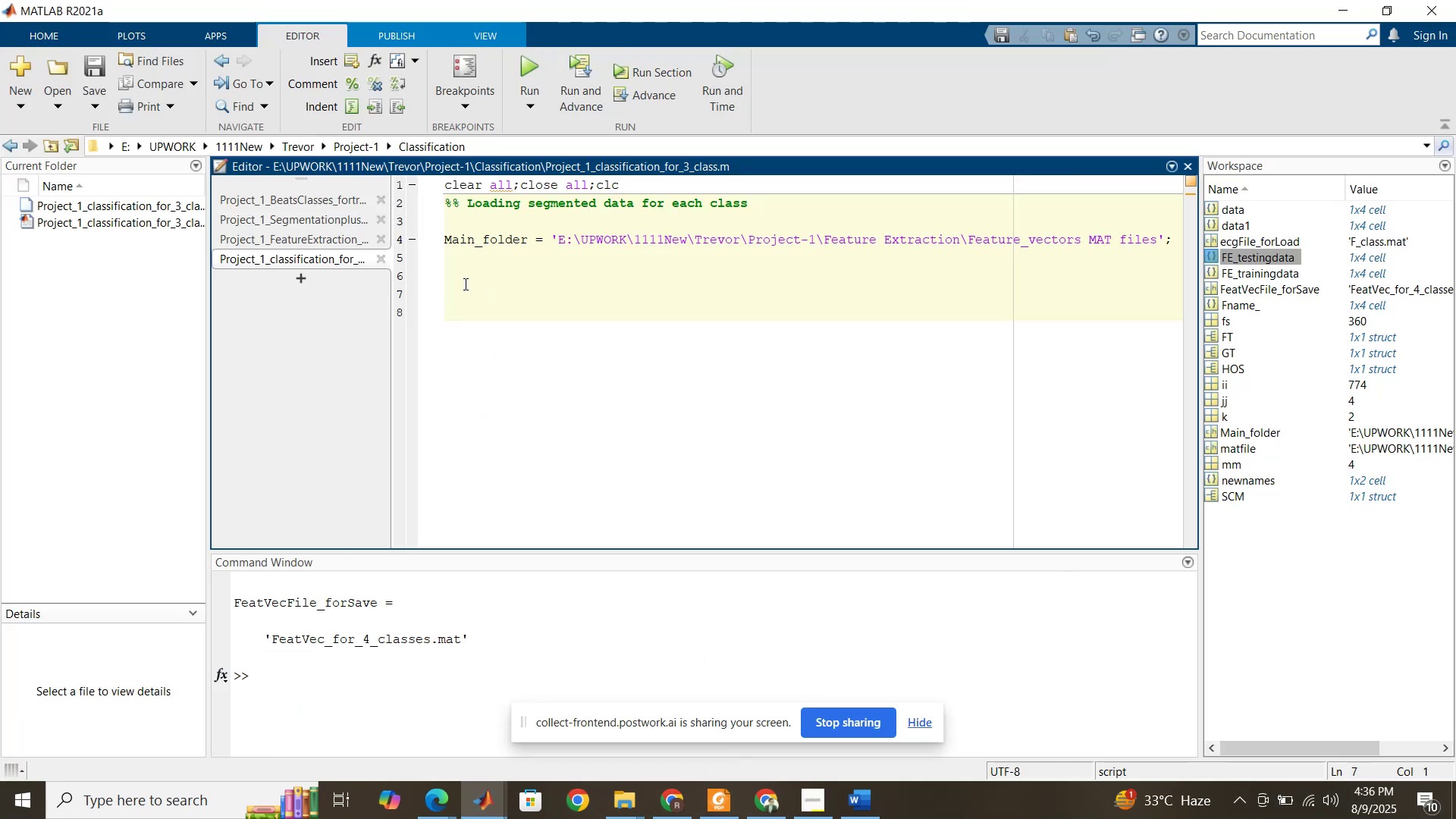 
left_click([461, 278])
 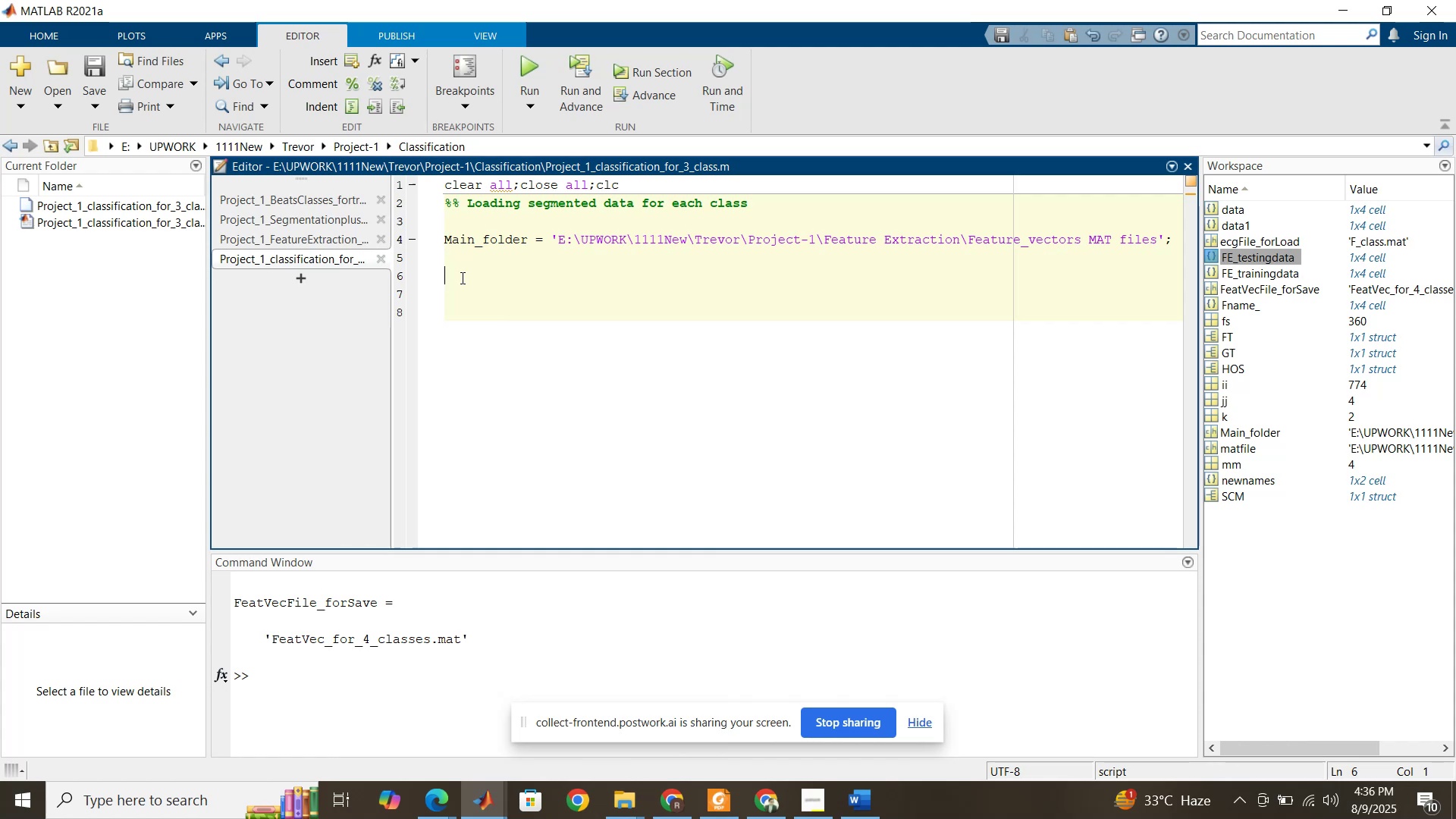 
wait(5.95)
 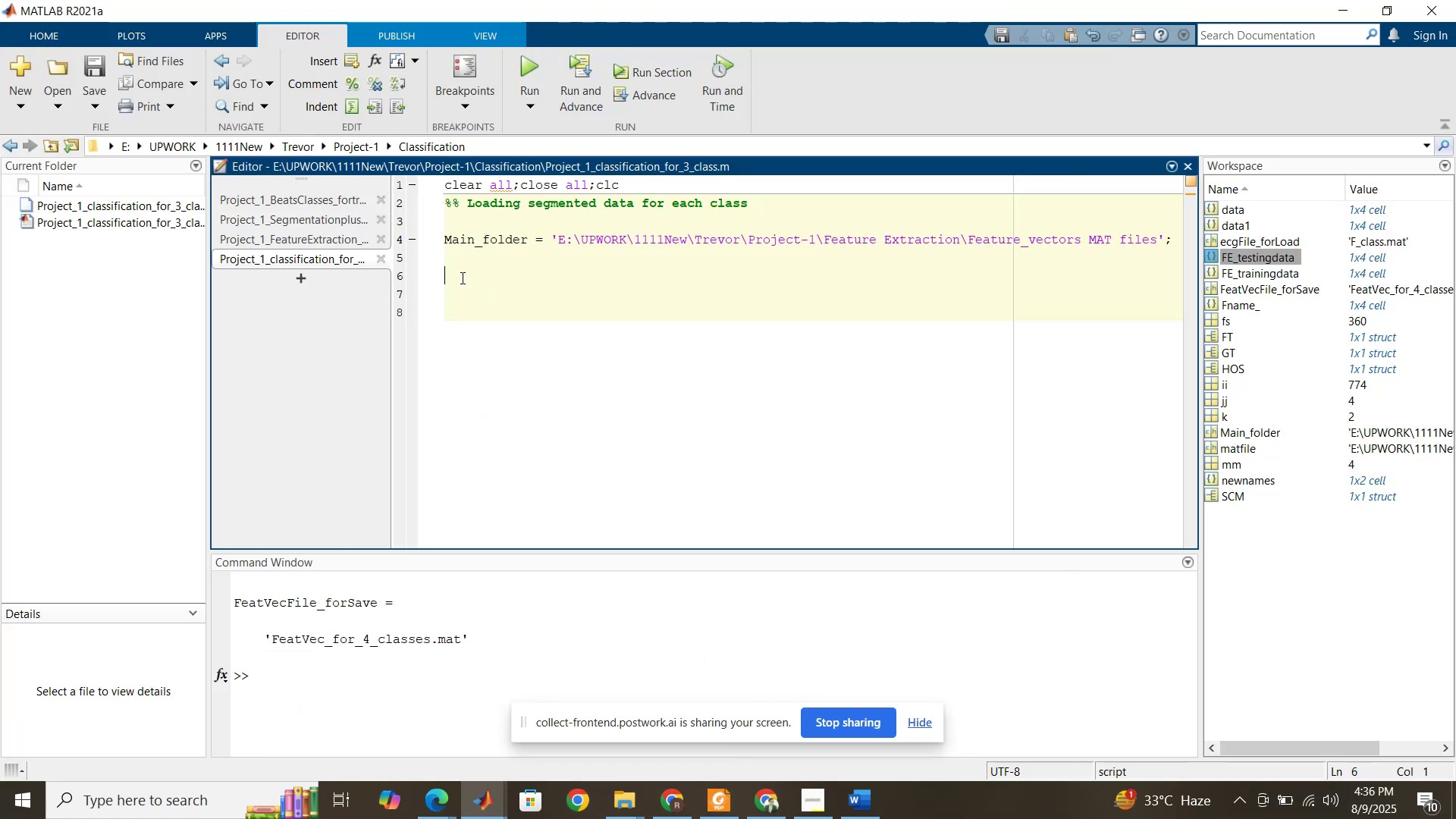 
left_click([279, 243])
 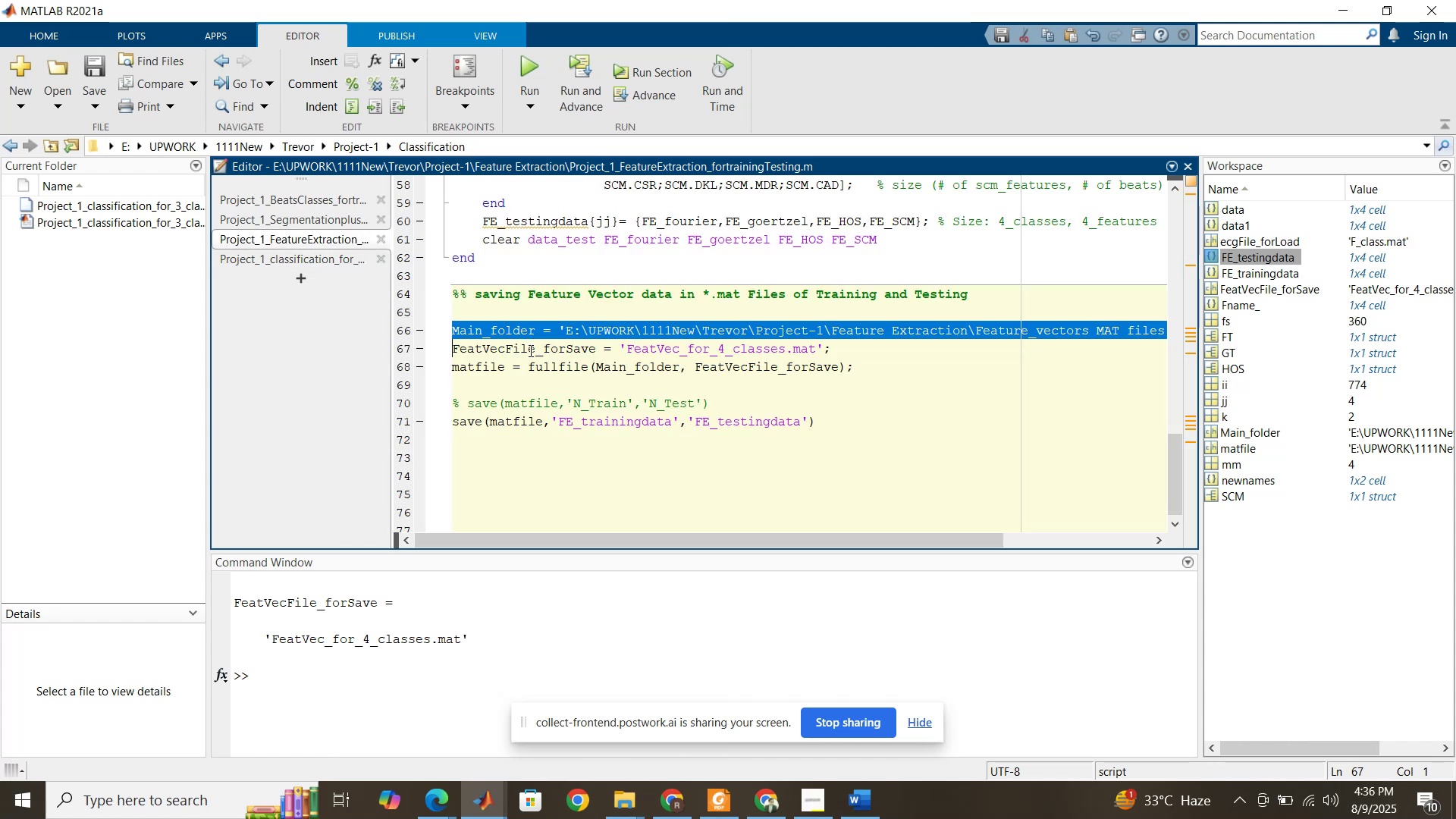 
double_click([529, 350])
 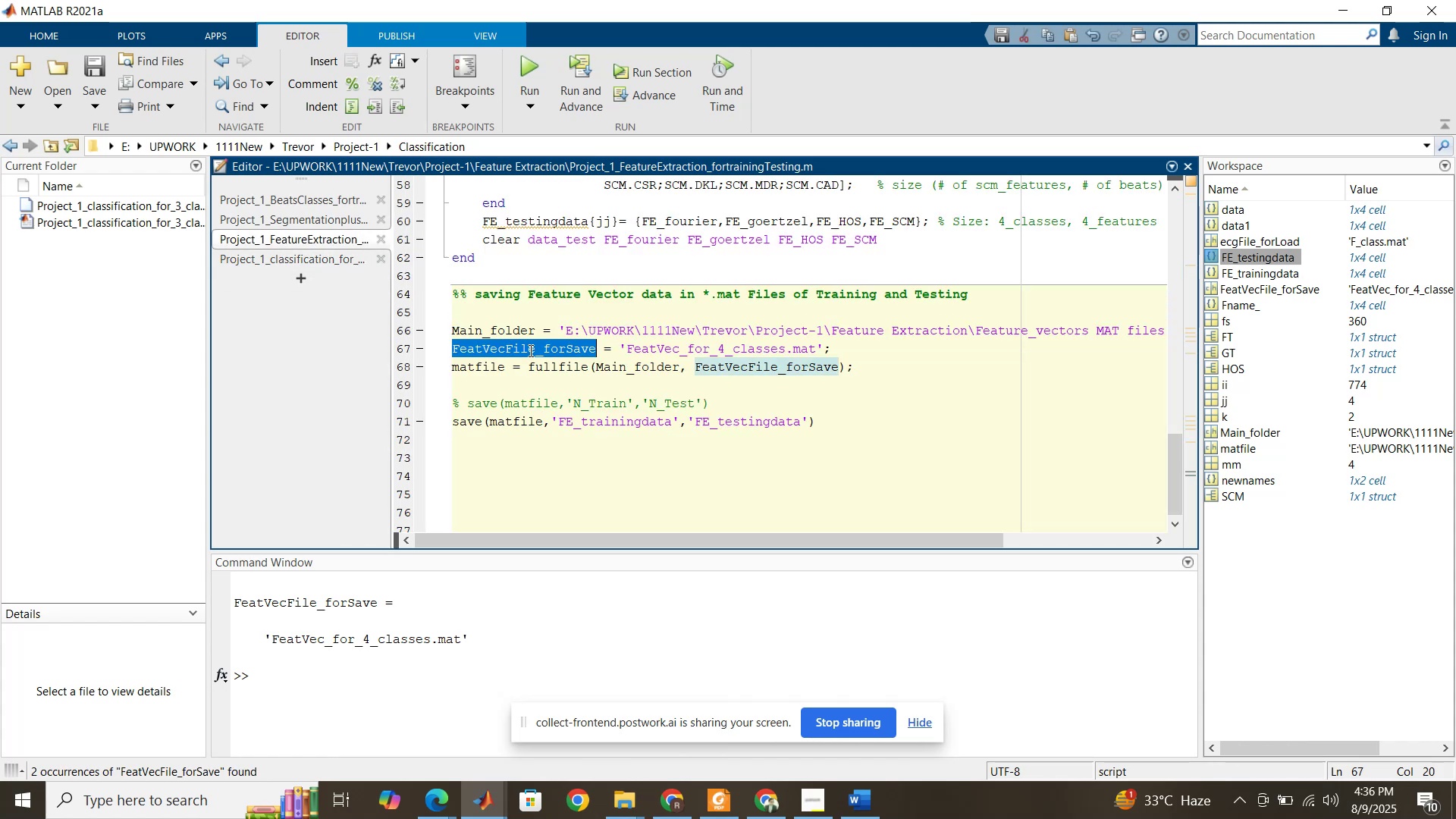 
triple_click([529, 350])
 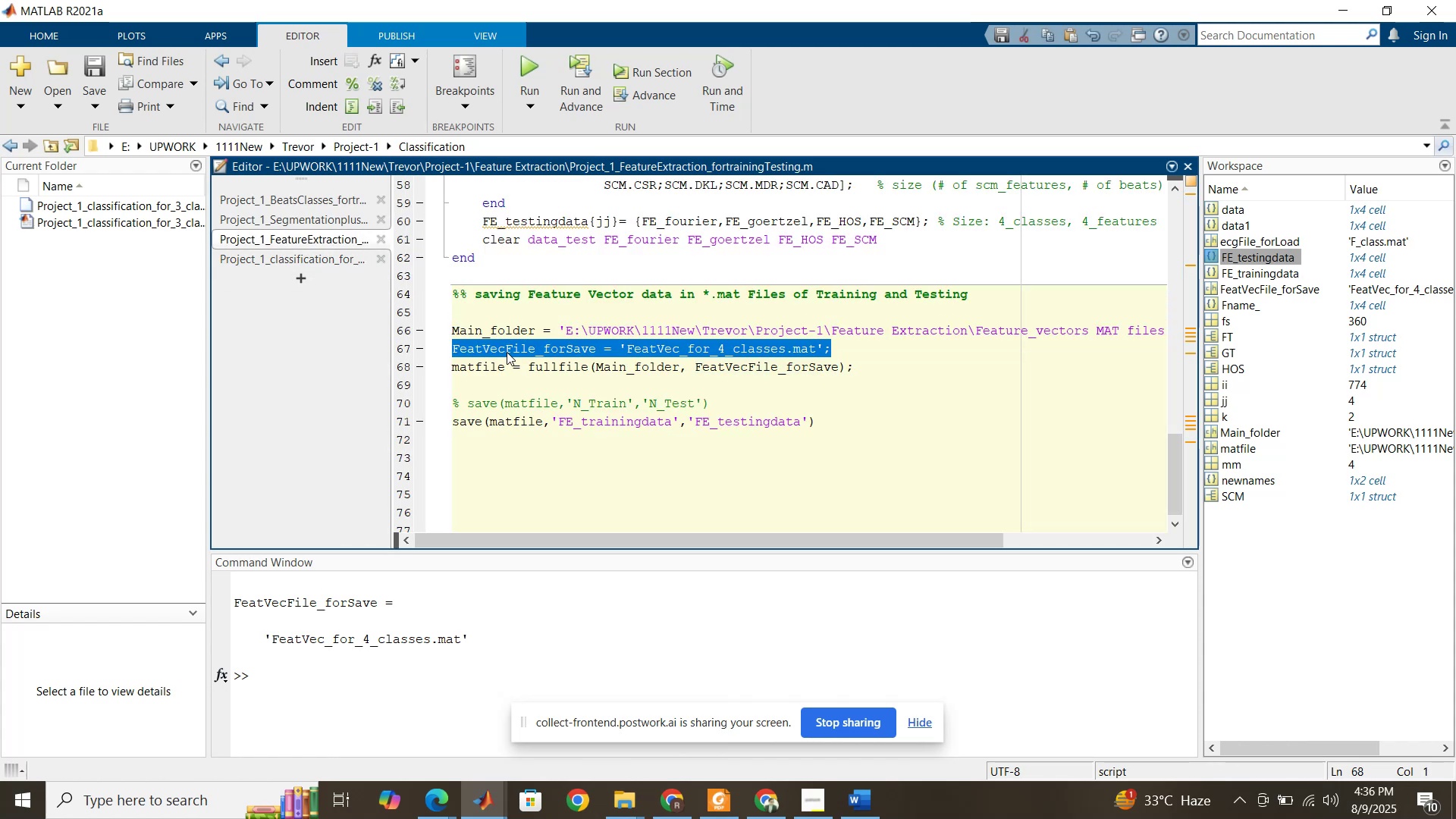 
left_click([507, 352])
 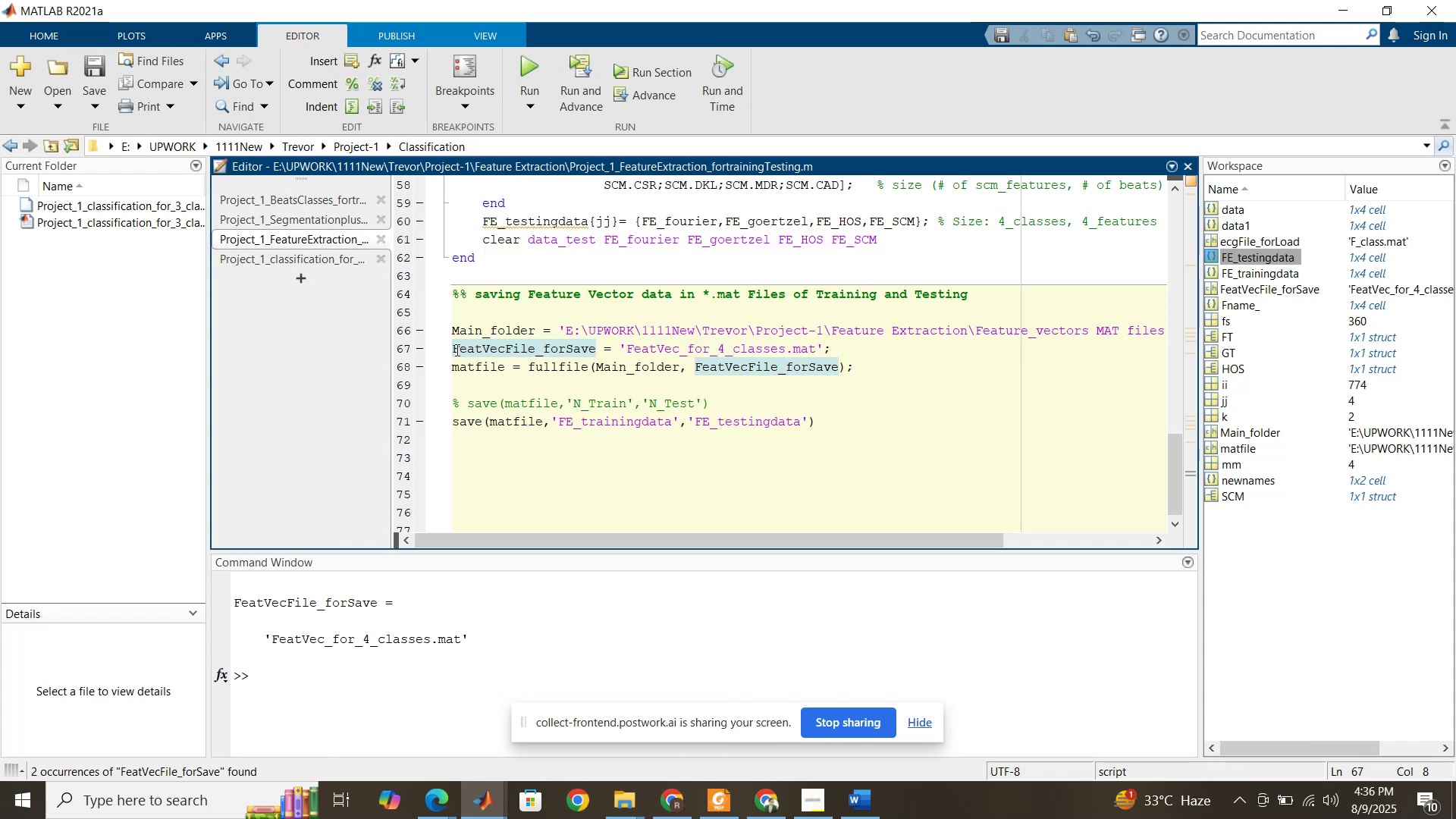 
left_click_drag(start_coordinate=[453, 349], to_coordinate=[871, 373])
 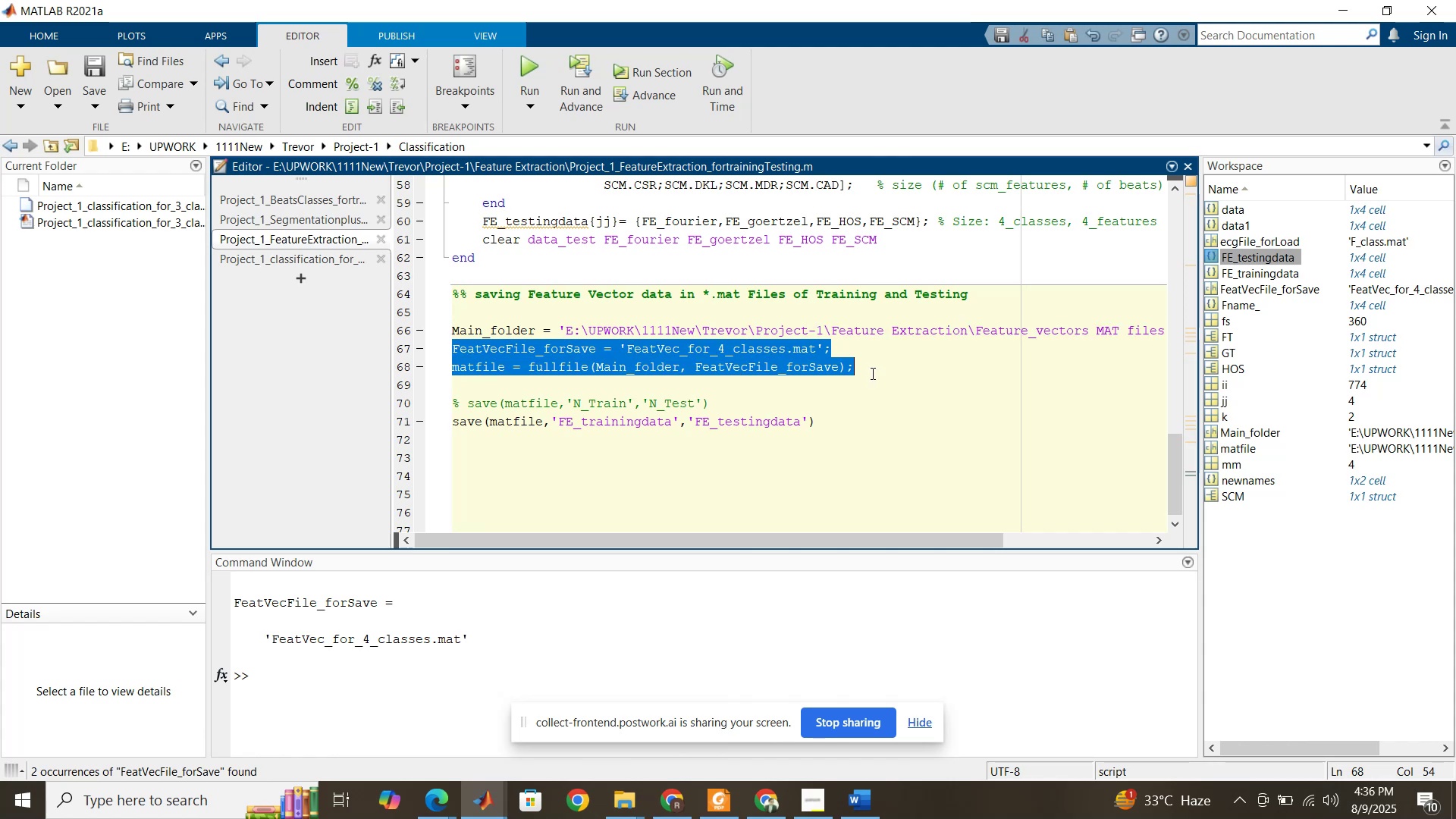 
key(Control+C)
 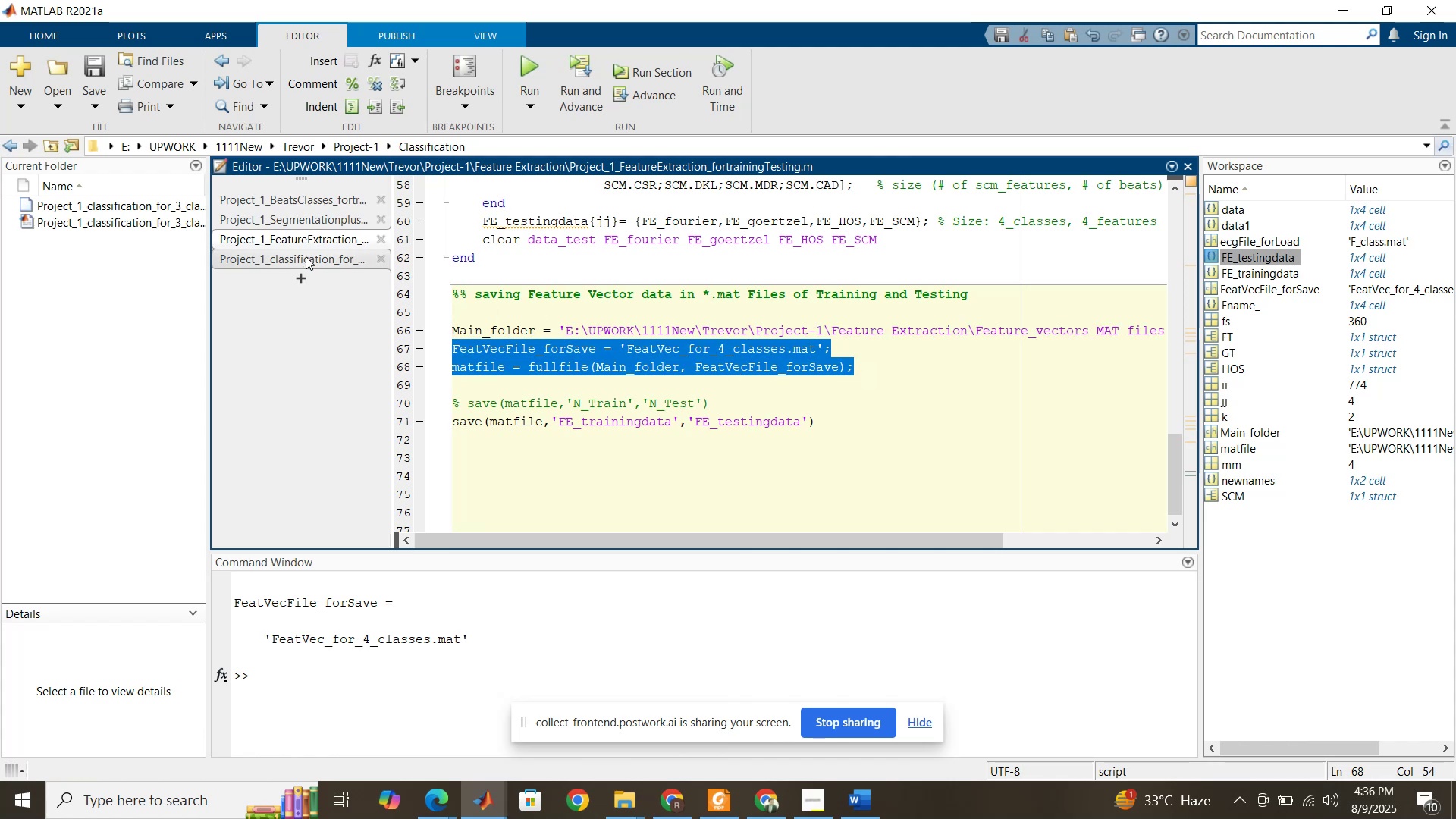 
left_click([306, 256])
 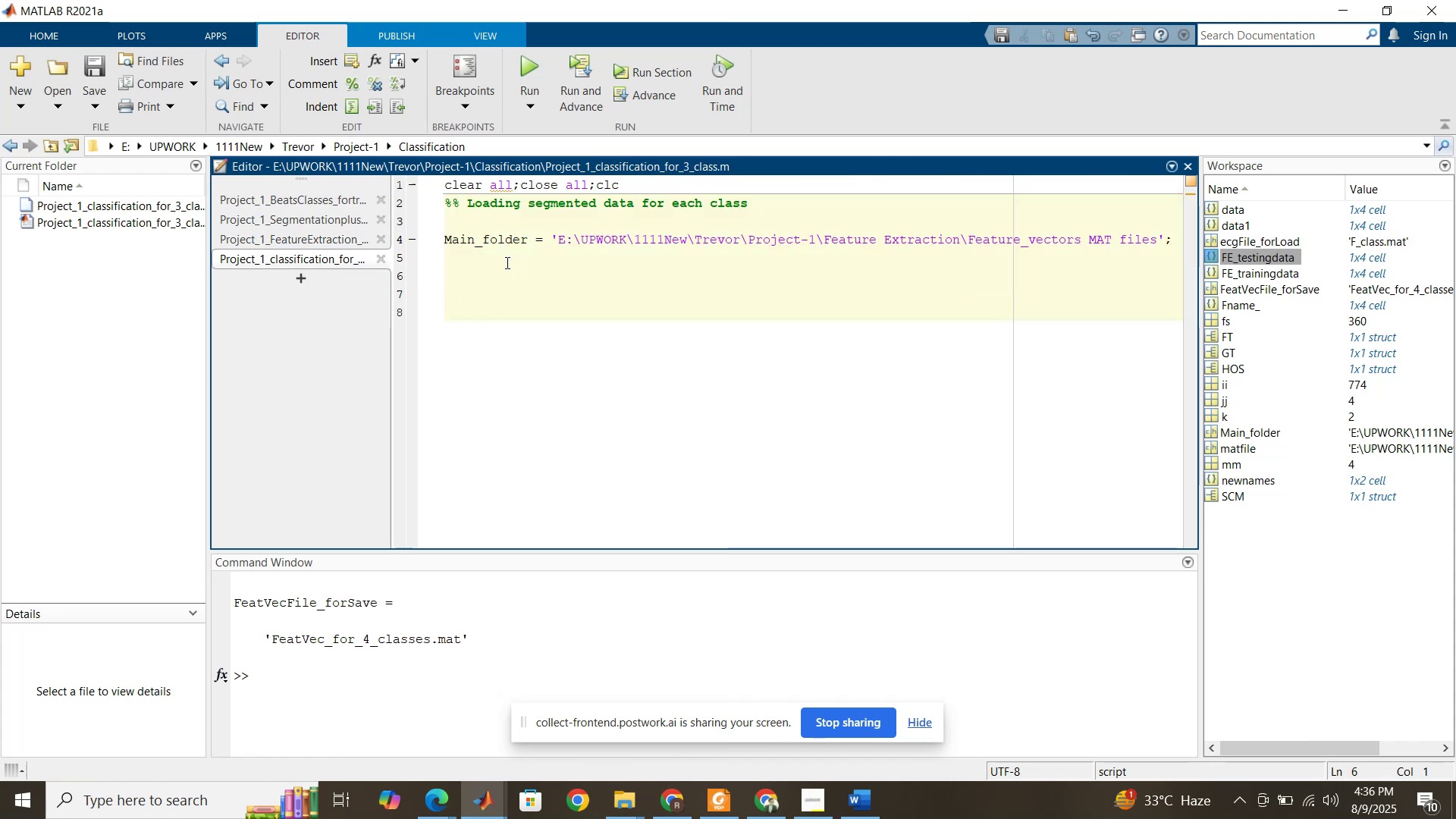 
left_click([504, 262])
 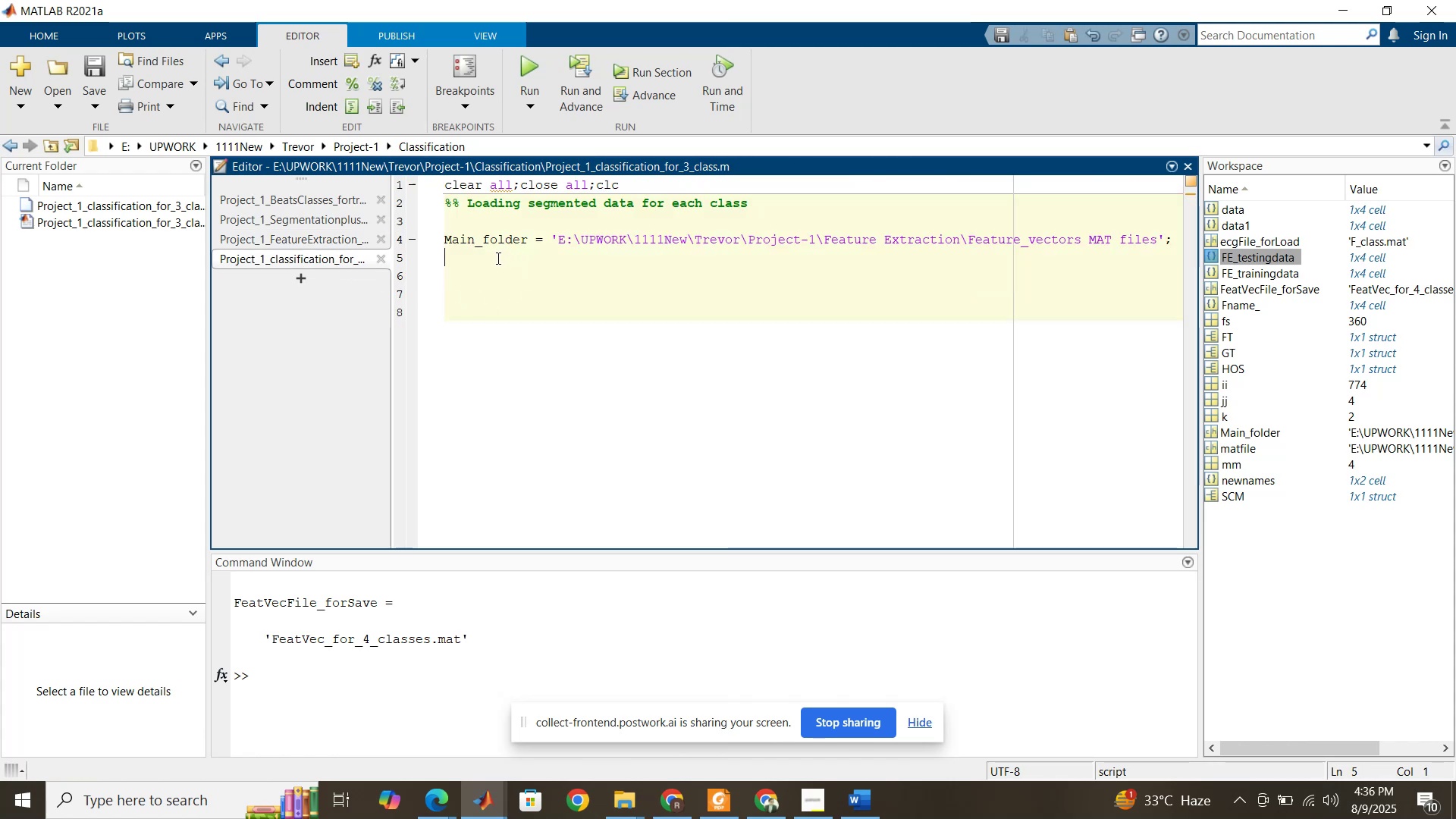 
key(Control+V)
 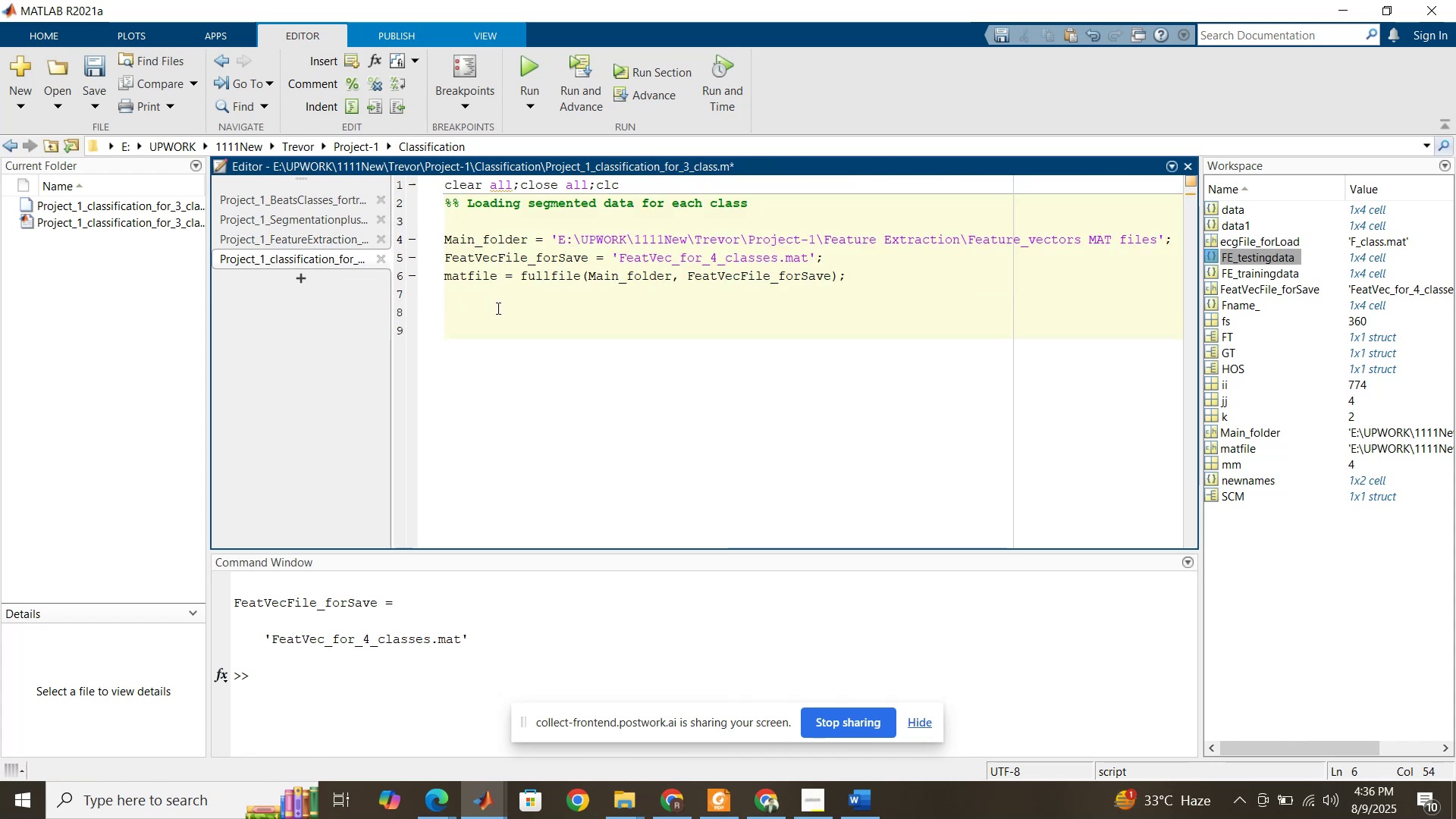 
wait(9.12)
 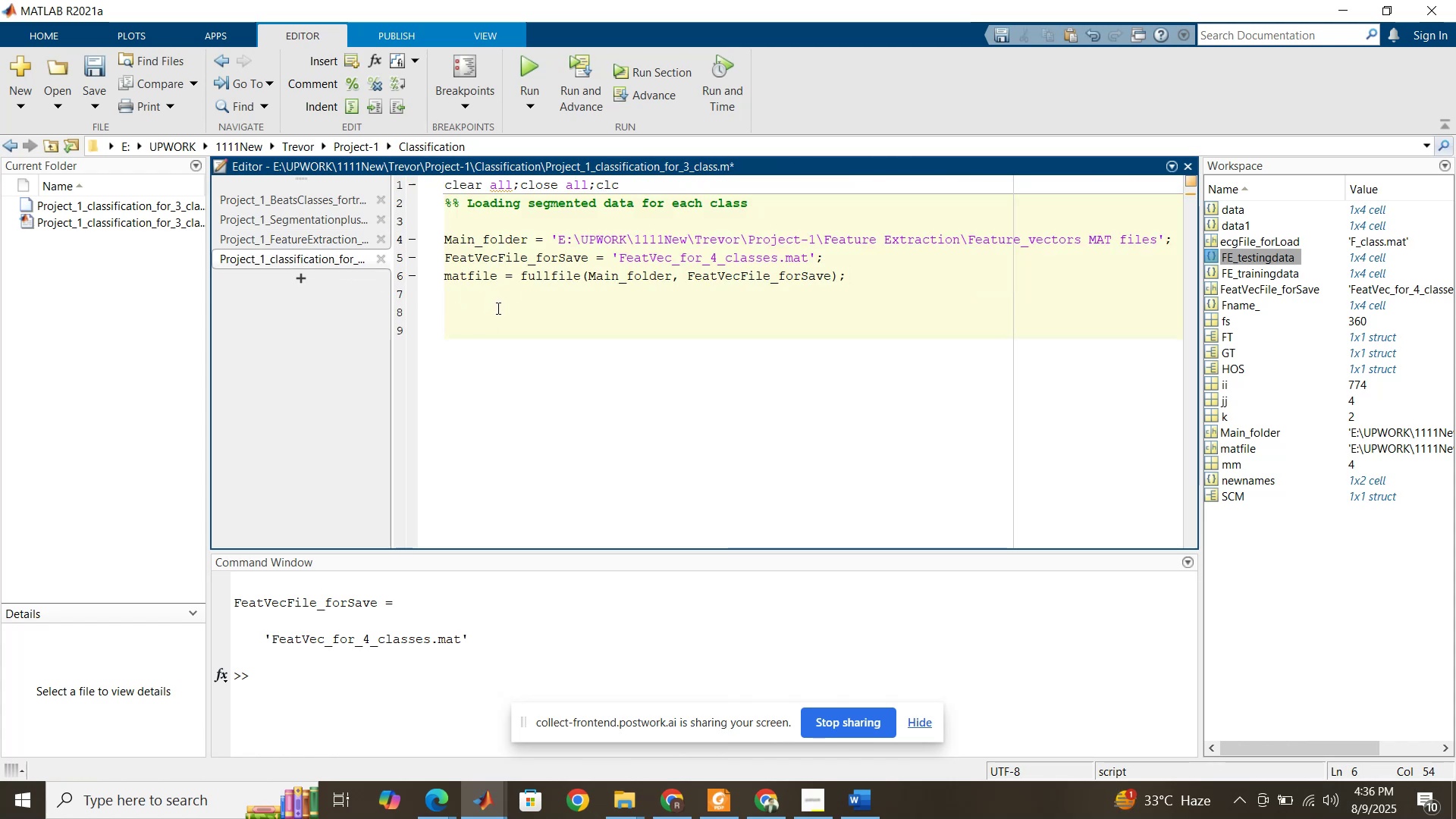 
key(Enter)
 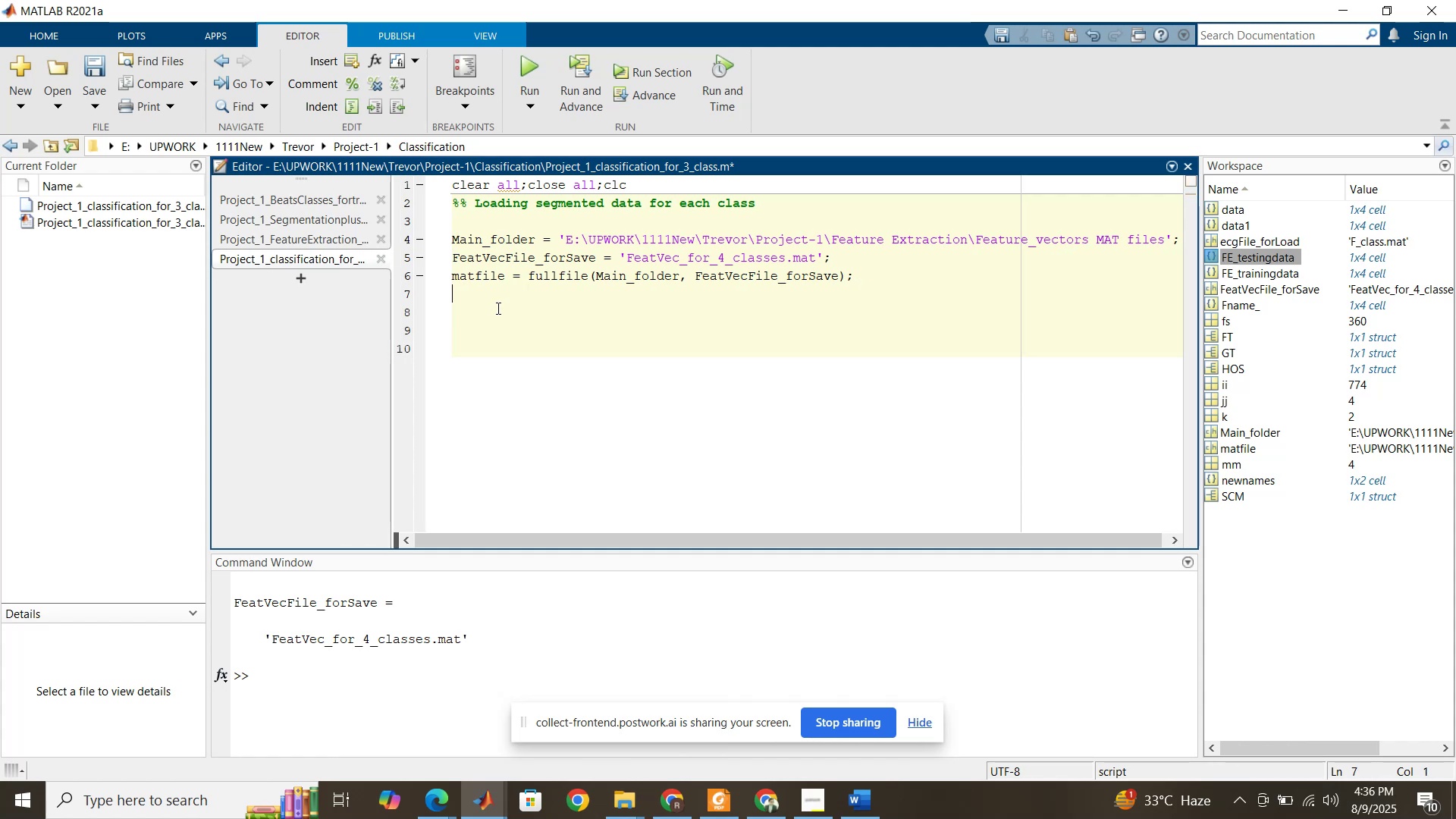 
key(Enter)
 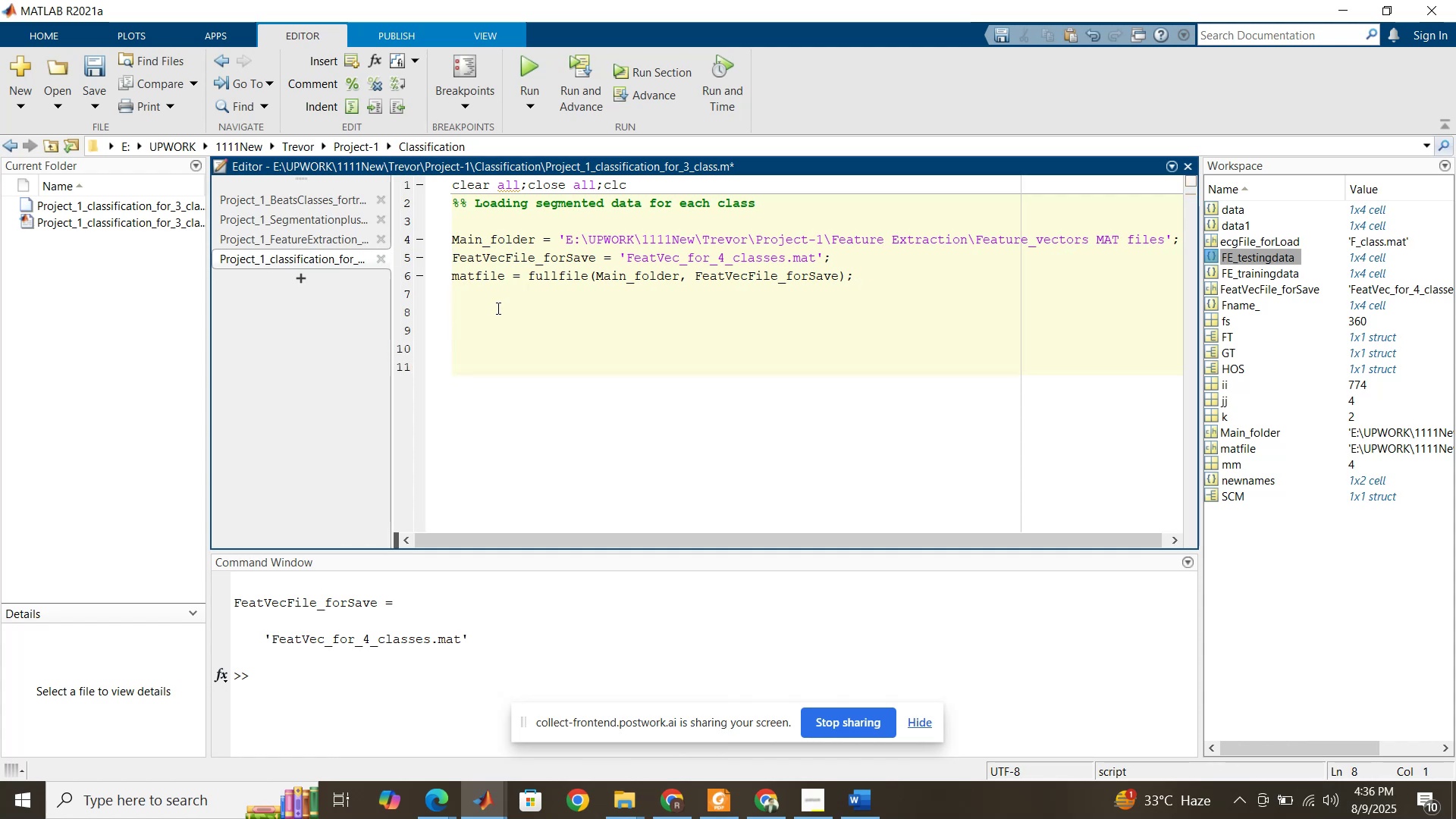 
type(load())
 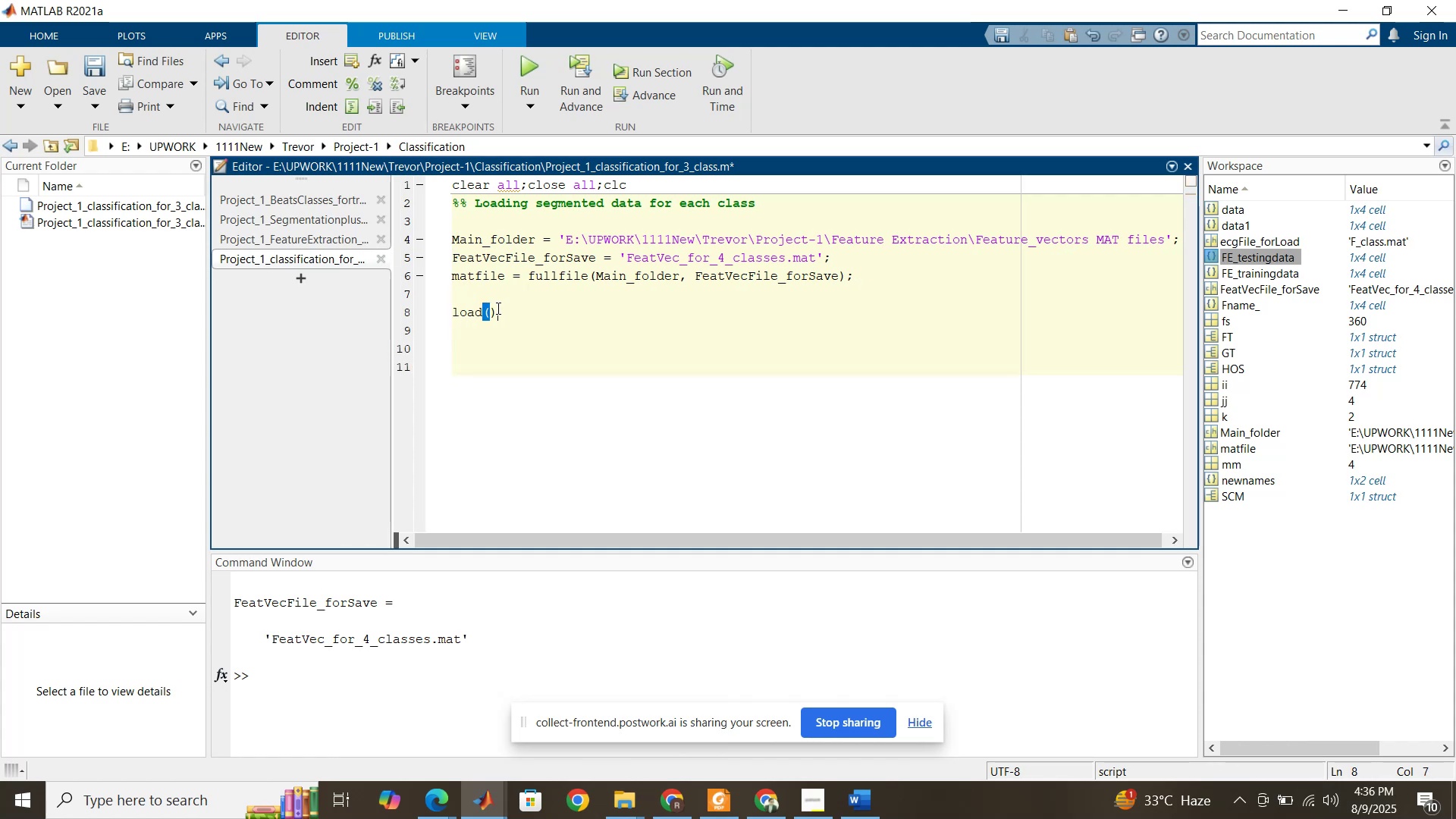 
key(ArrowLeft)
 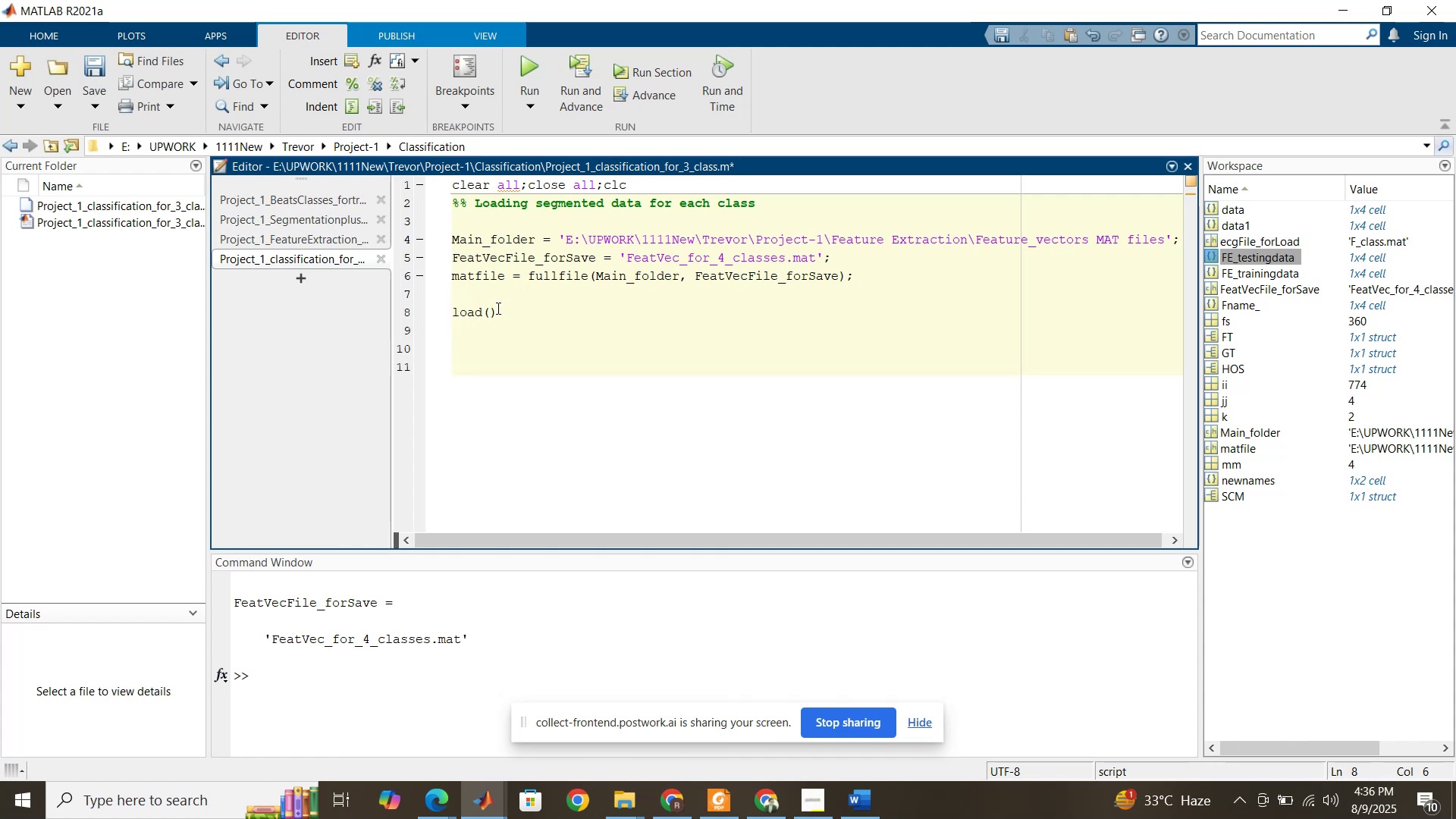 
type(matfile)
 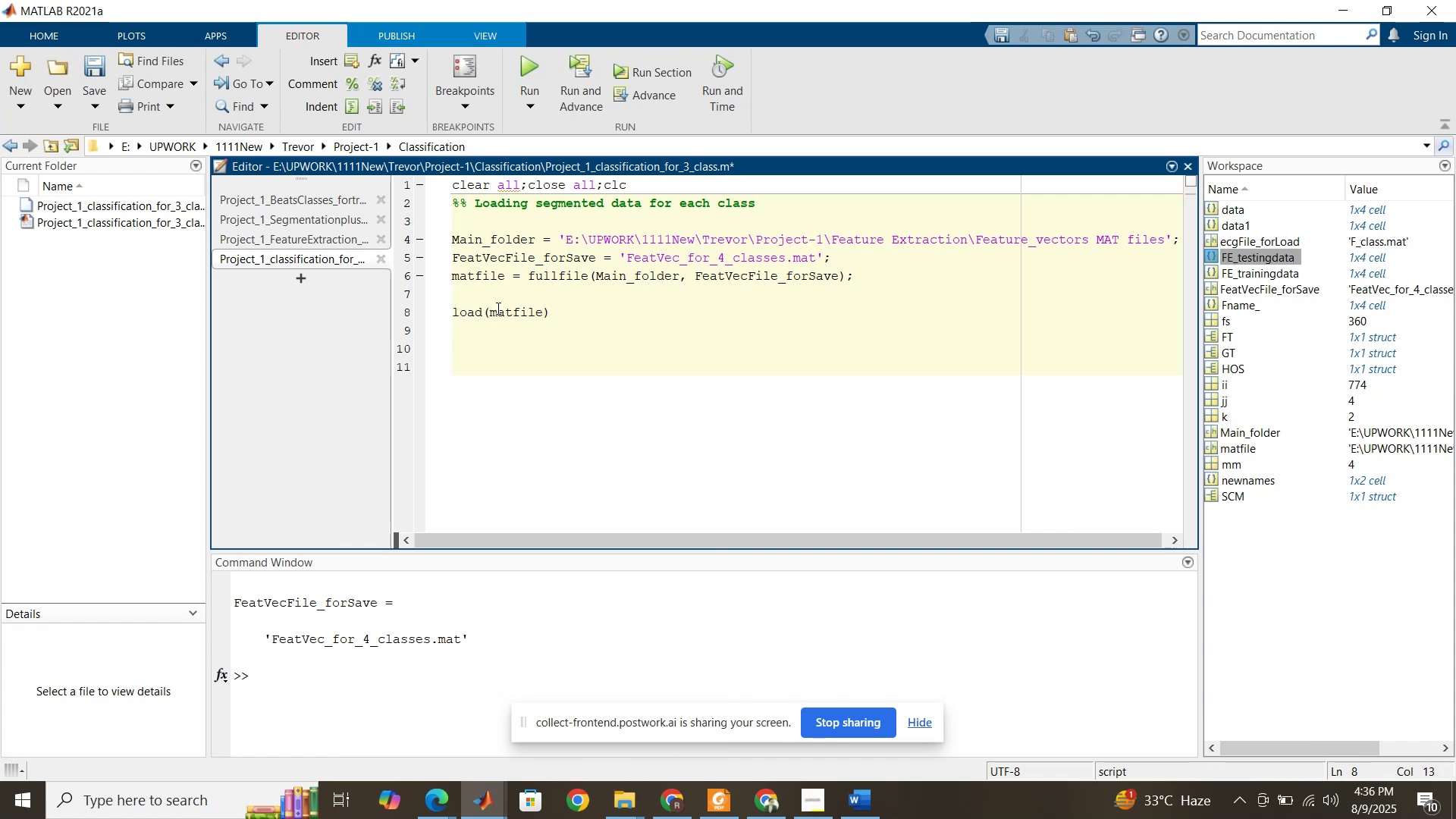 
key(ArrowUp)
 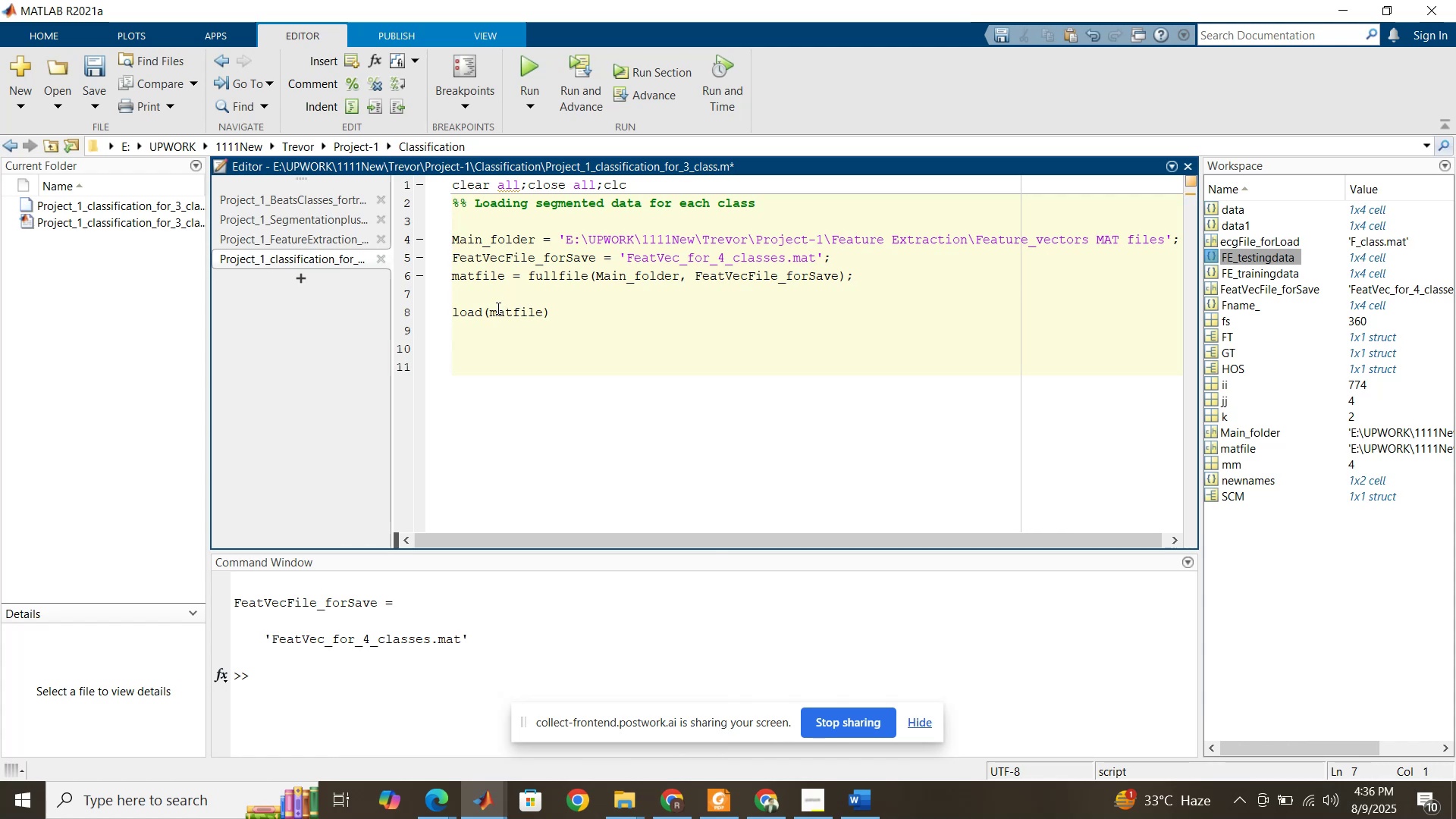 
key(Delete)
 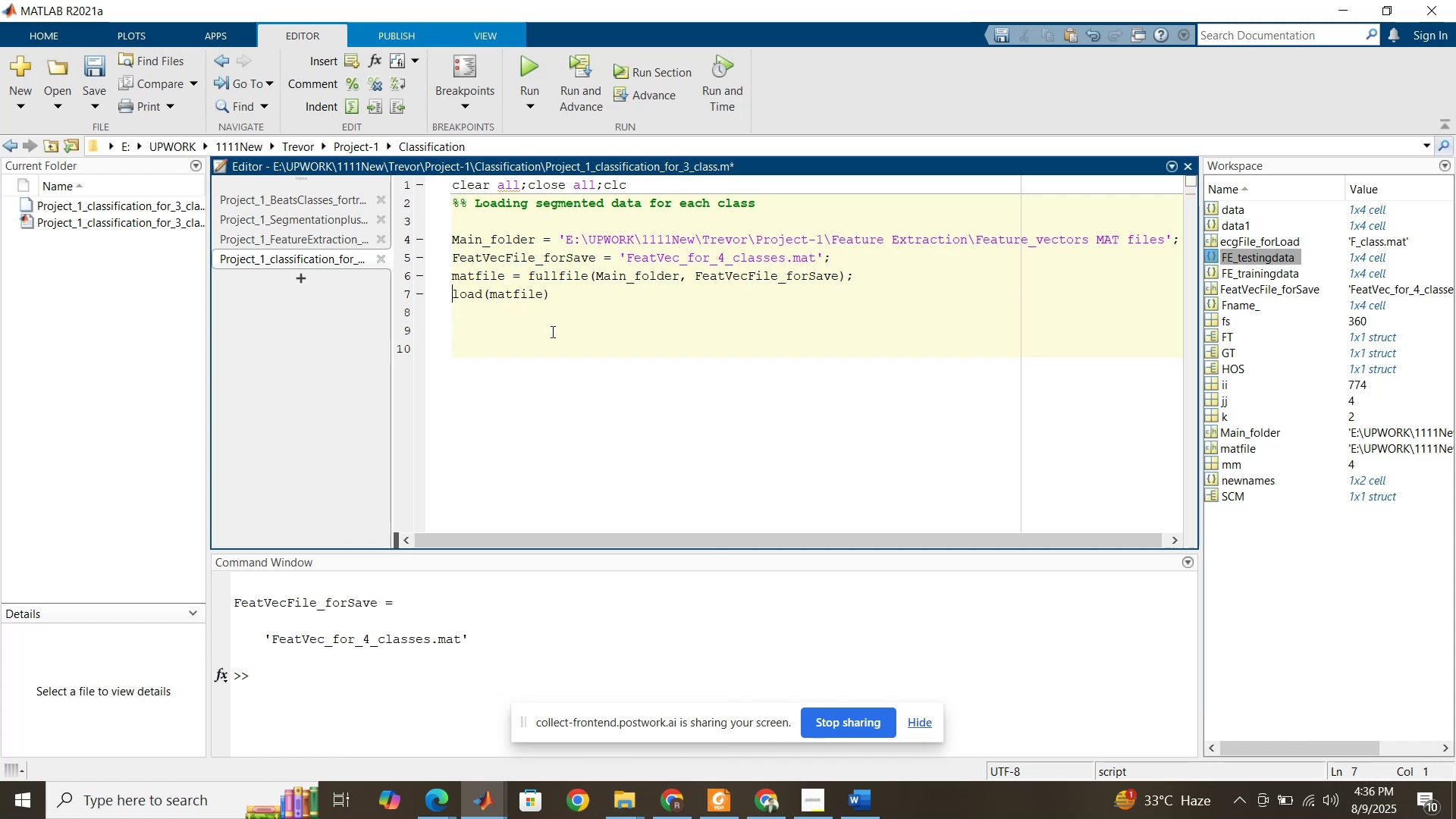 
left_click([584, 300])
 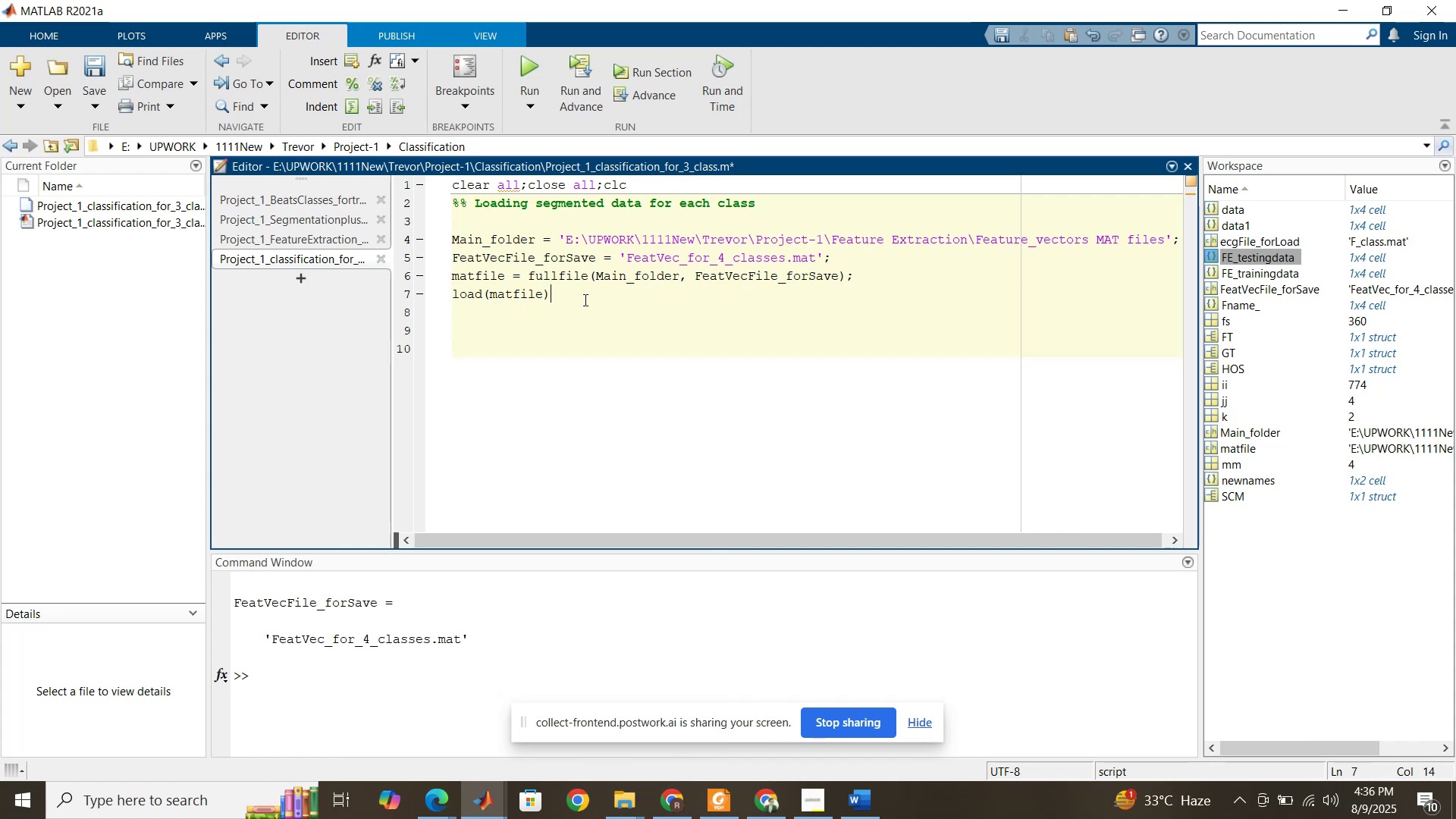 
key(Enter)
 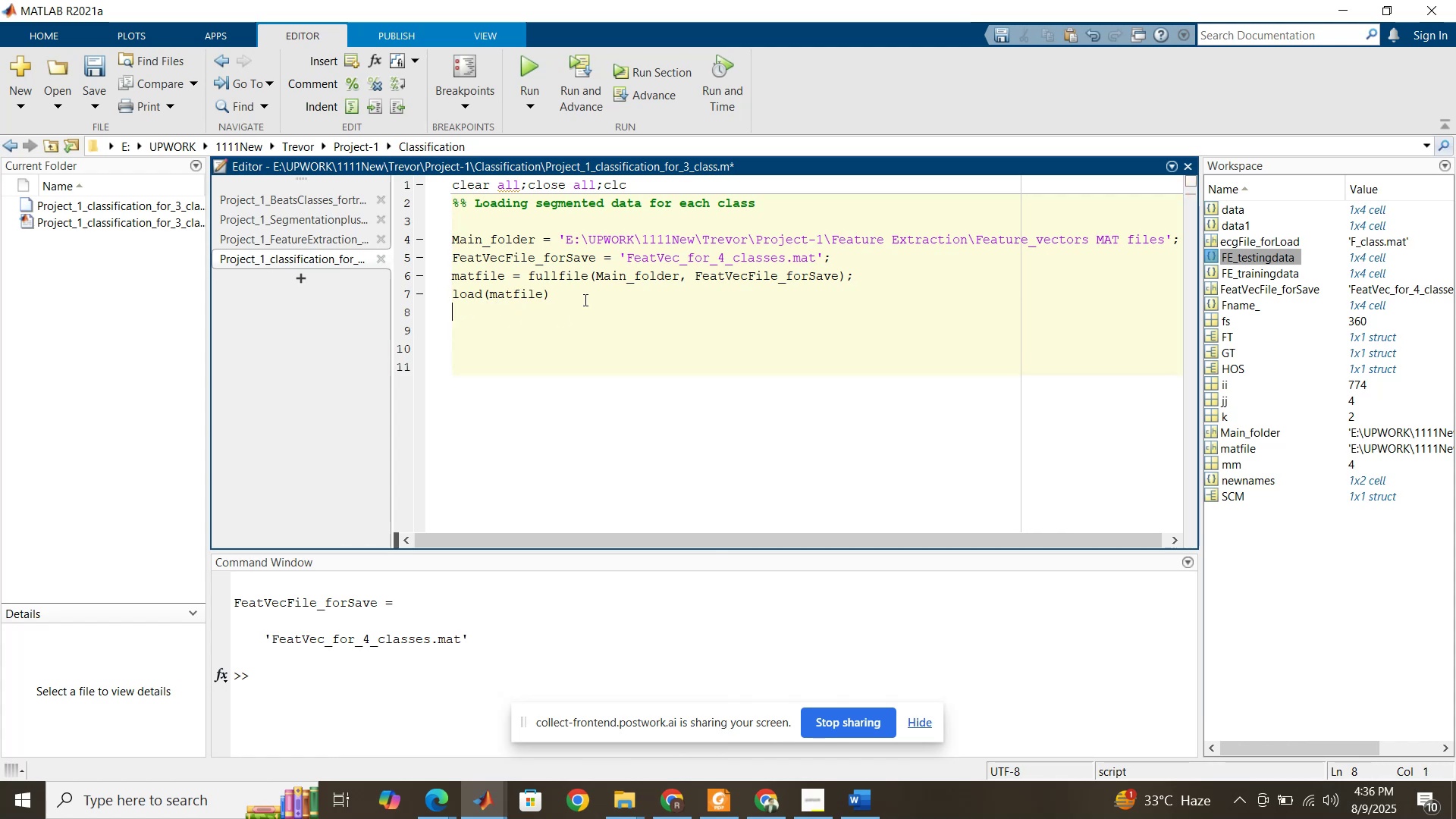 
type(%%)
 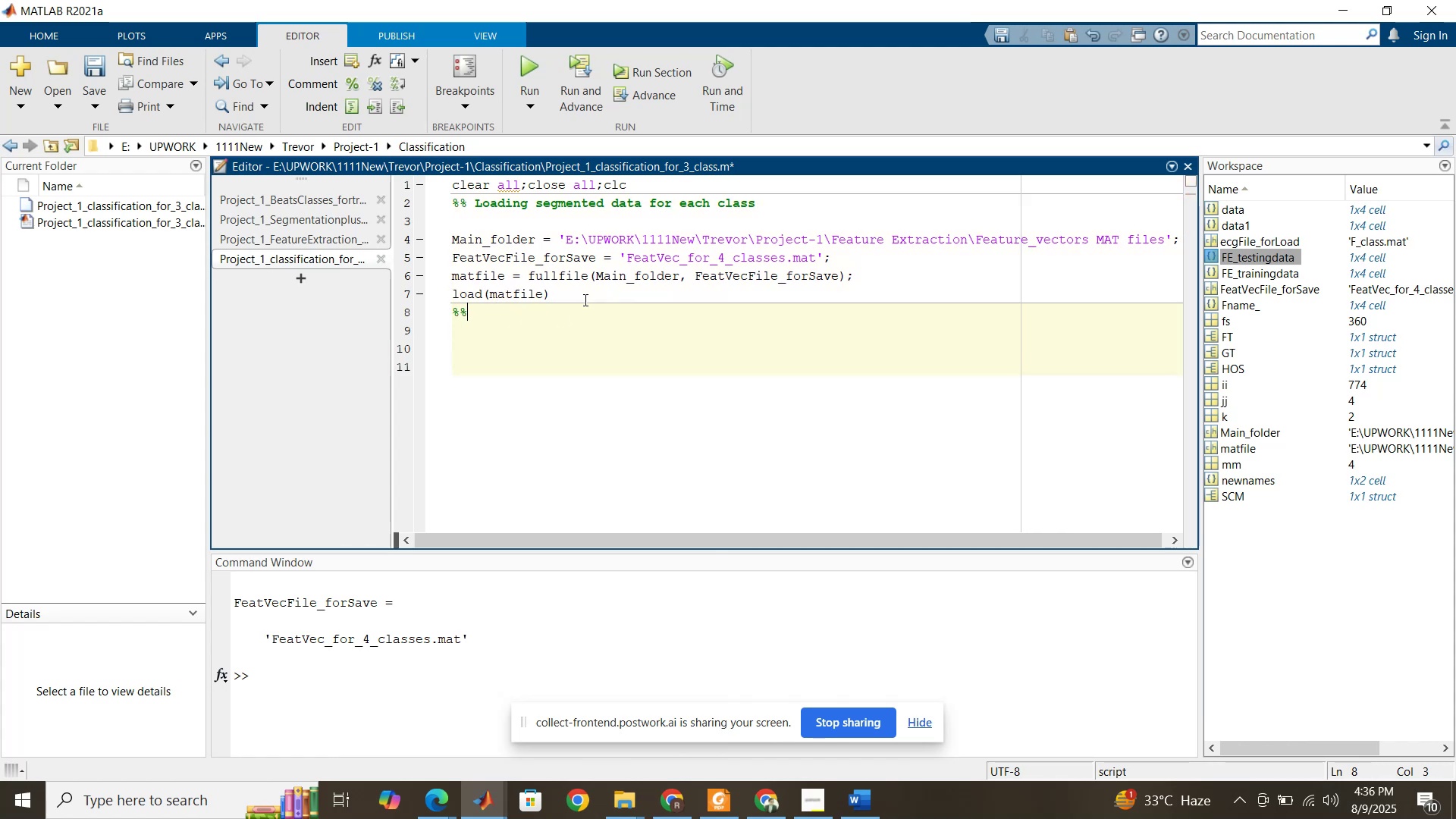 
key(Enter)
 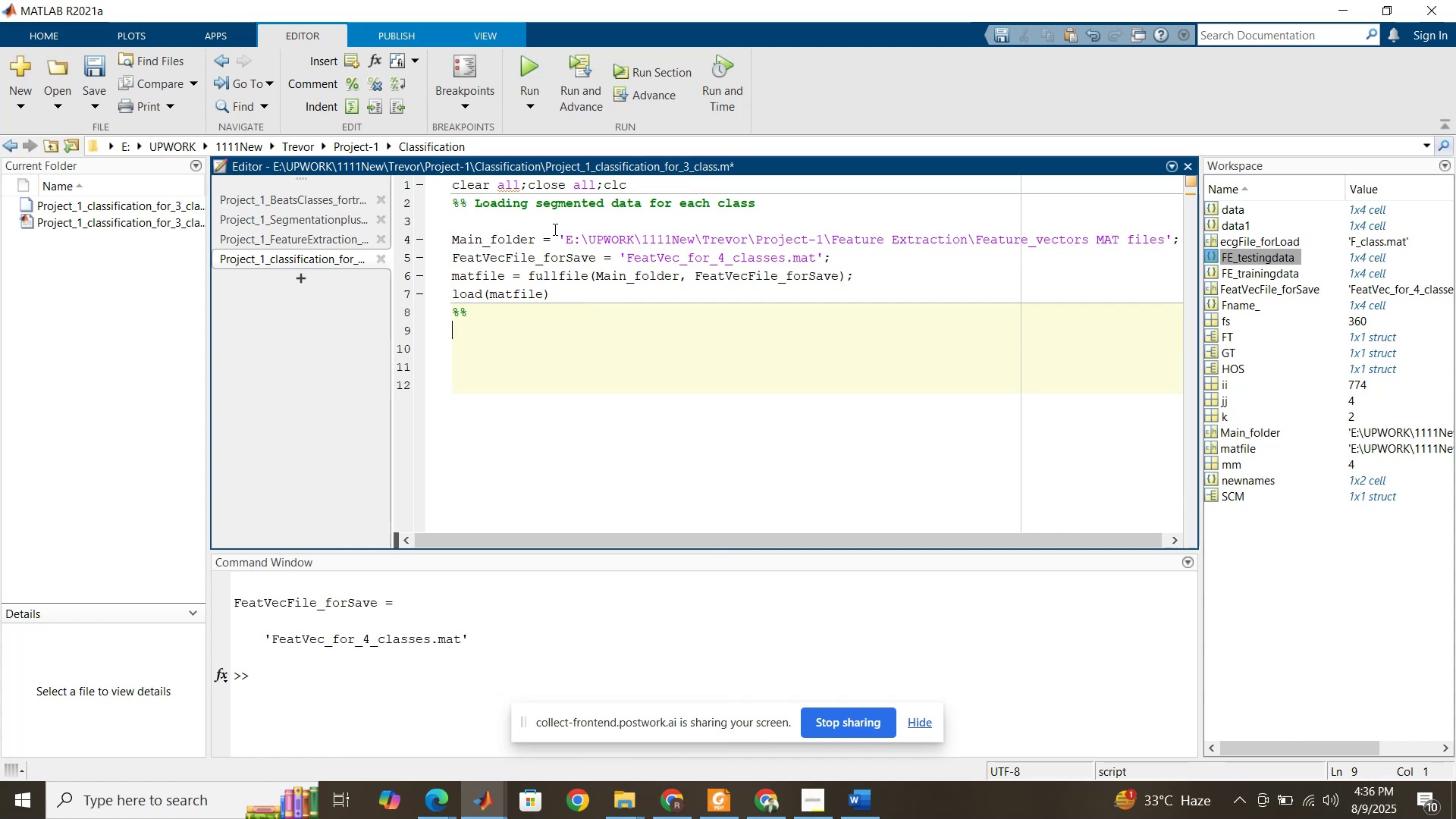 
left_click([559, 293])
 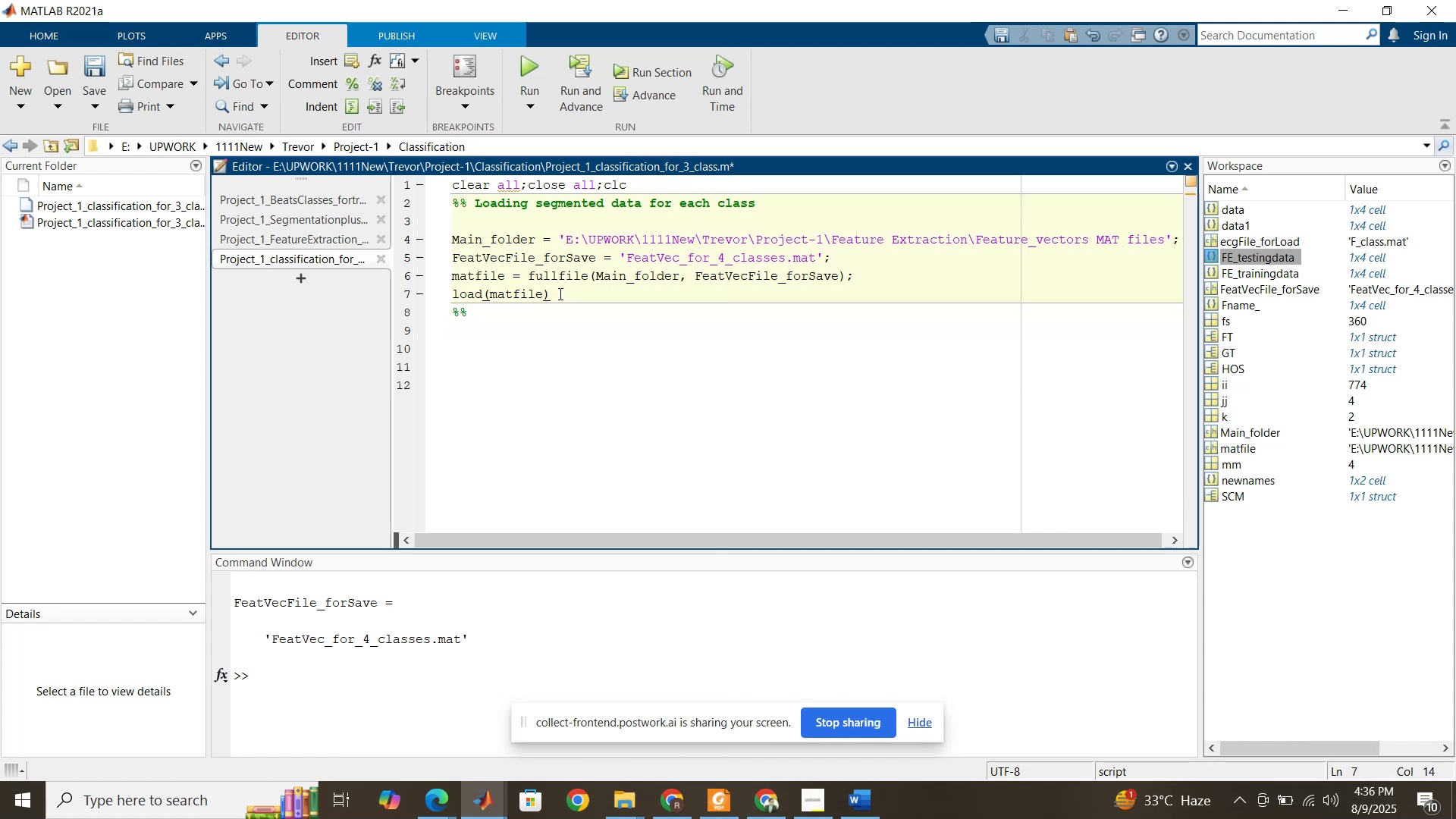 
key(Enter)
 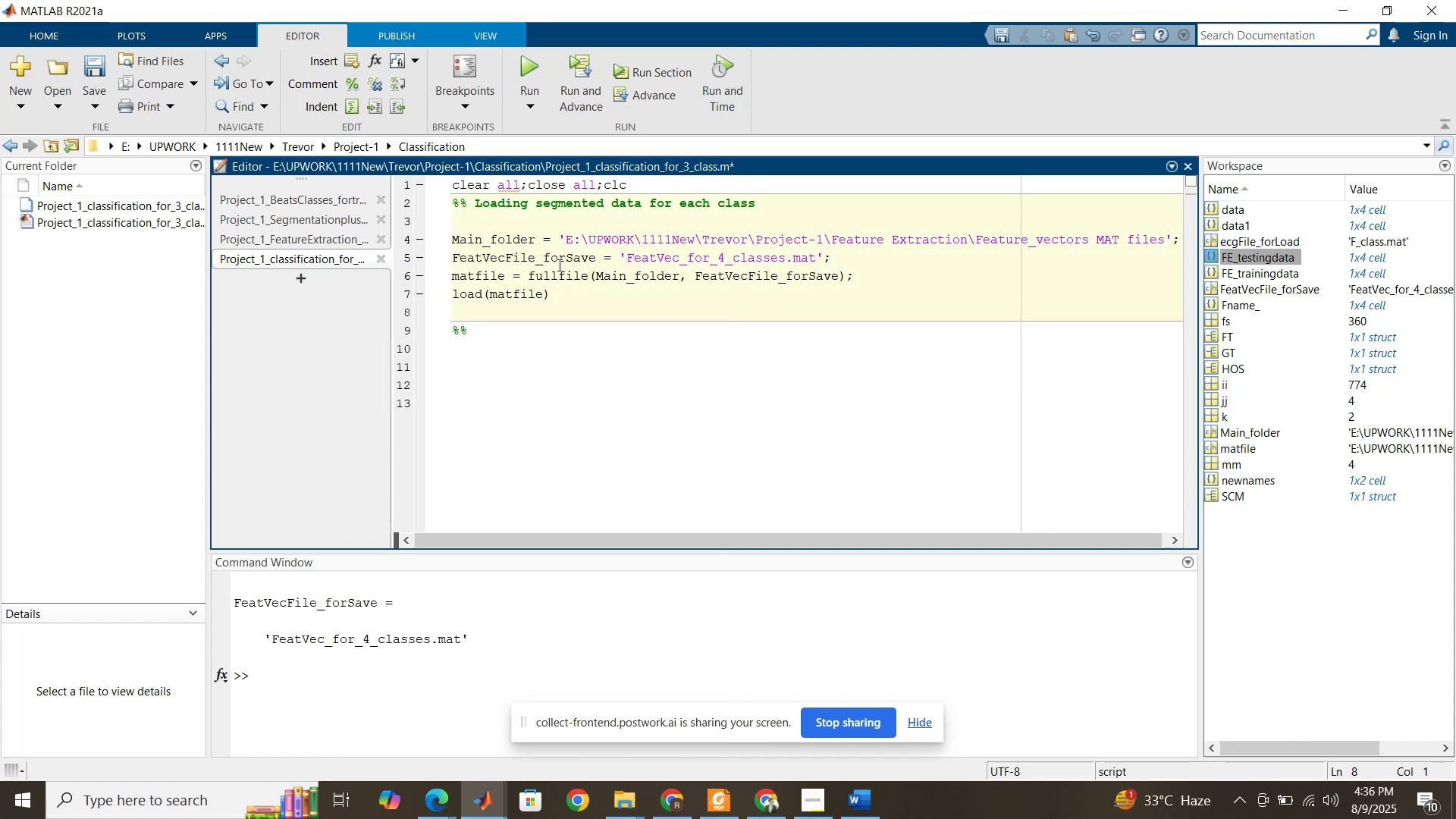 
left_click([558, 265])
 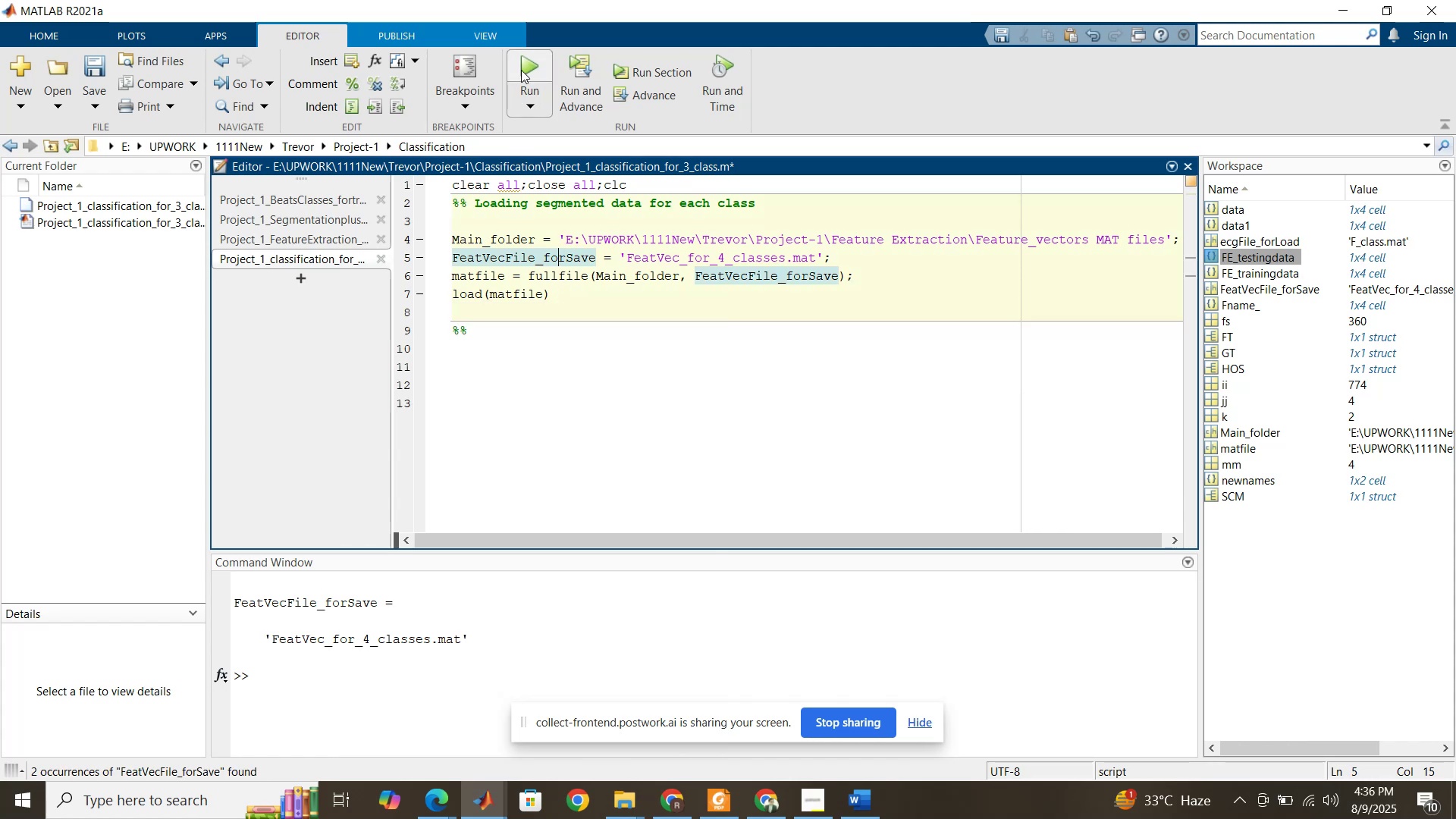 
left_click([521, 70])
 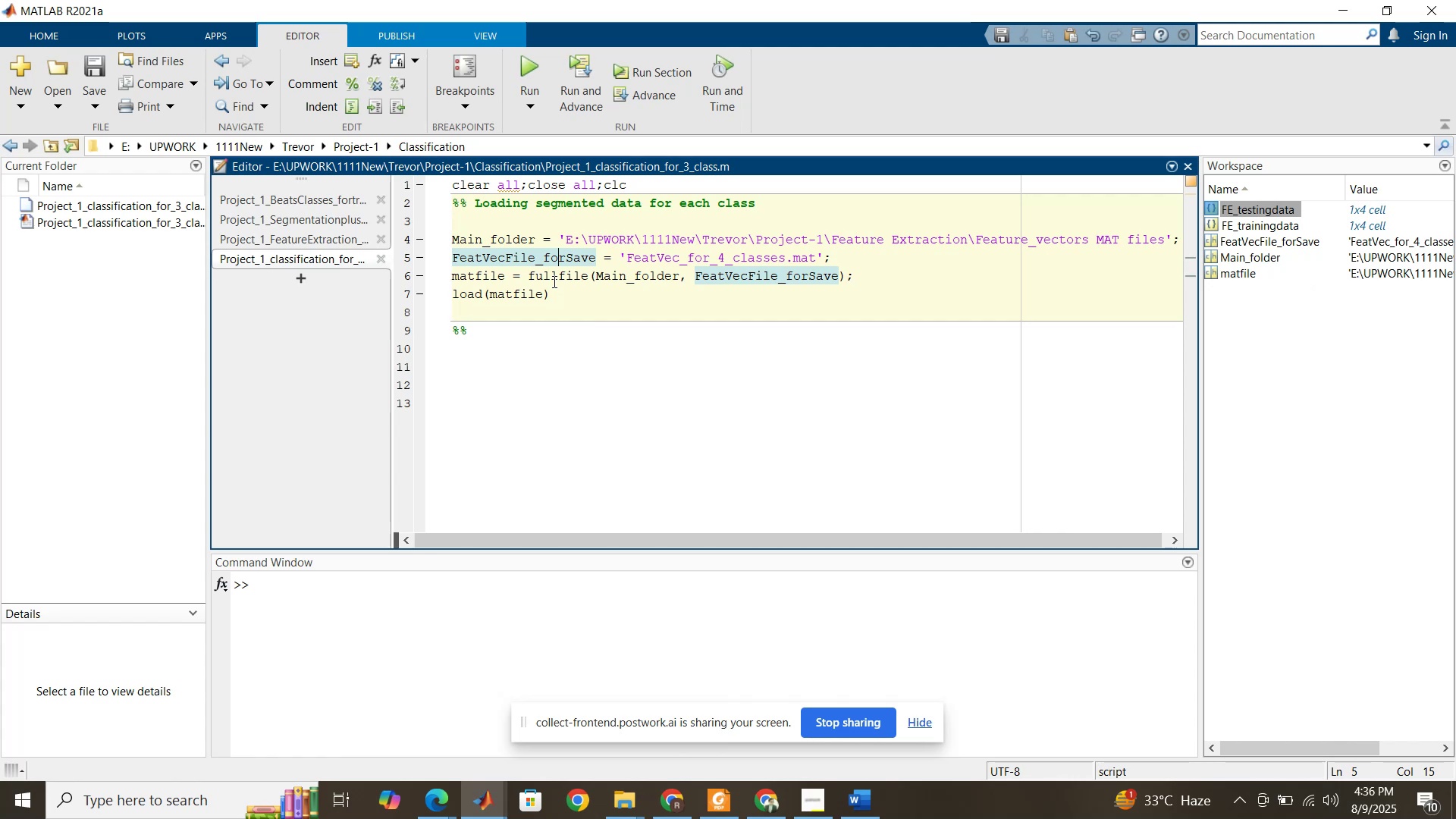 
wait(9.57)
 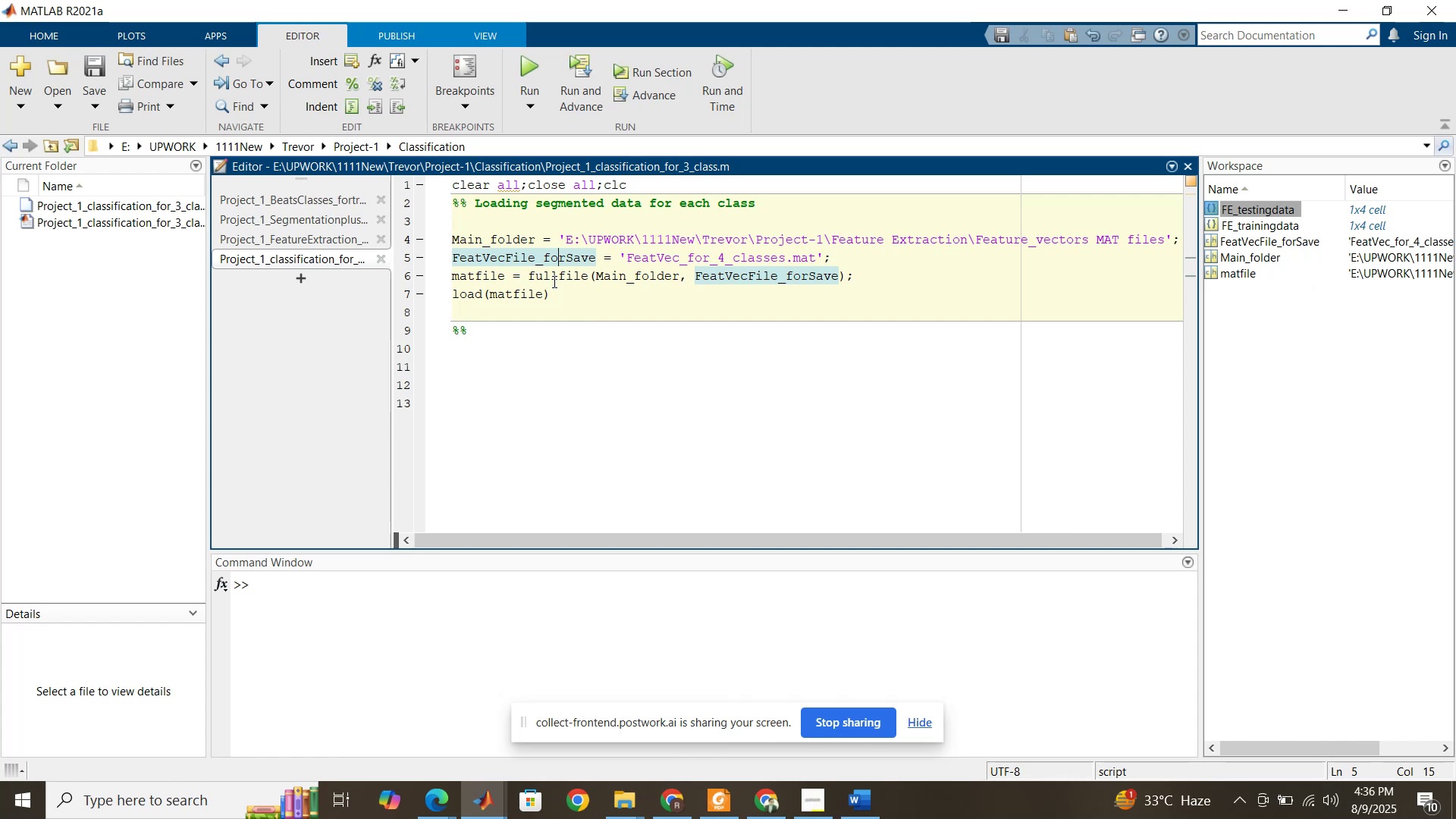 
double_click([1266, 205])
 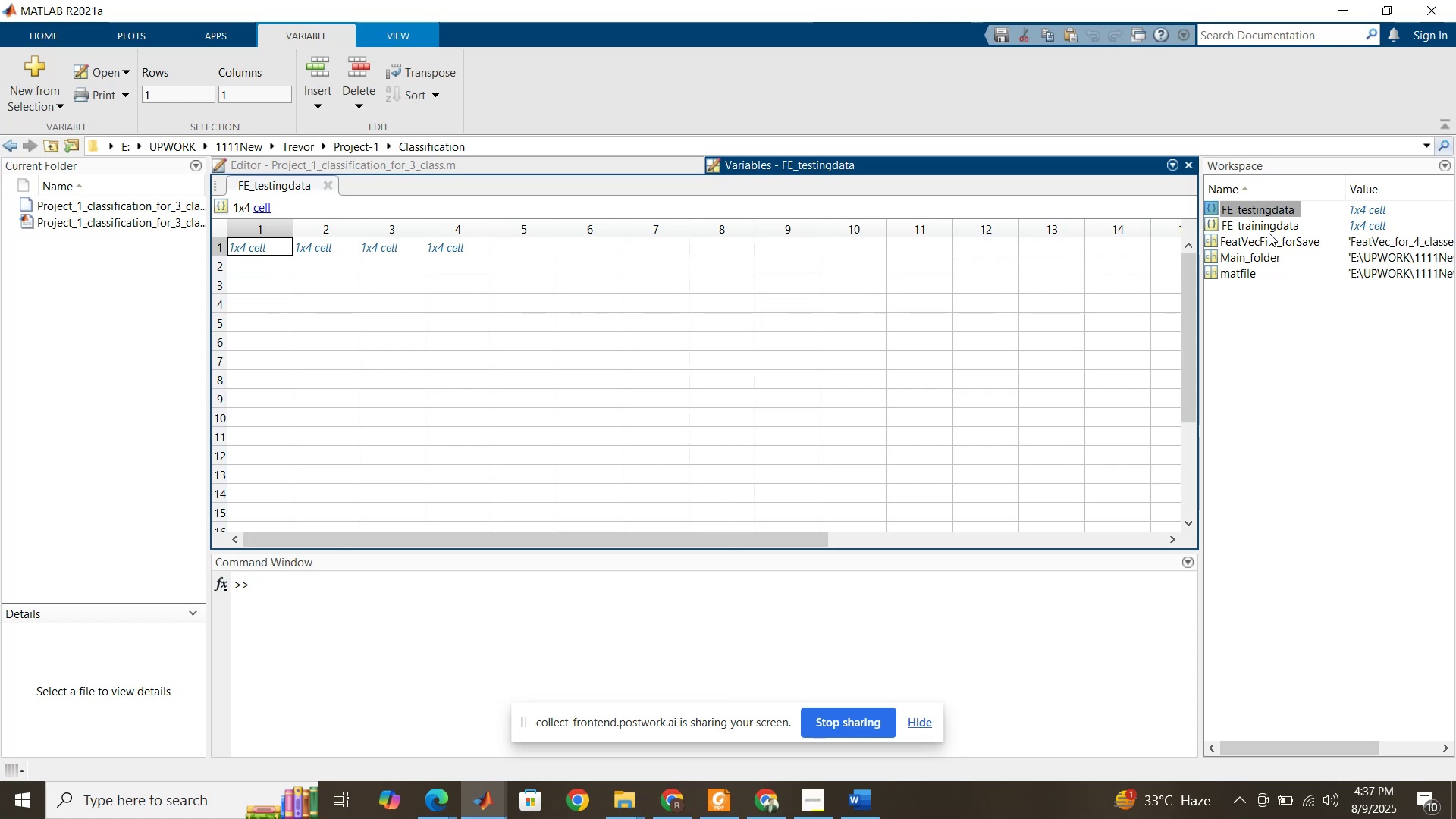 
double_click([1262, 229])
 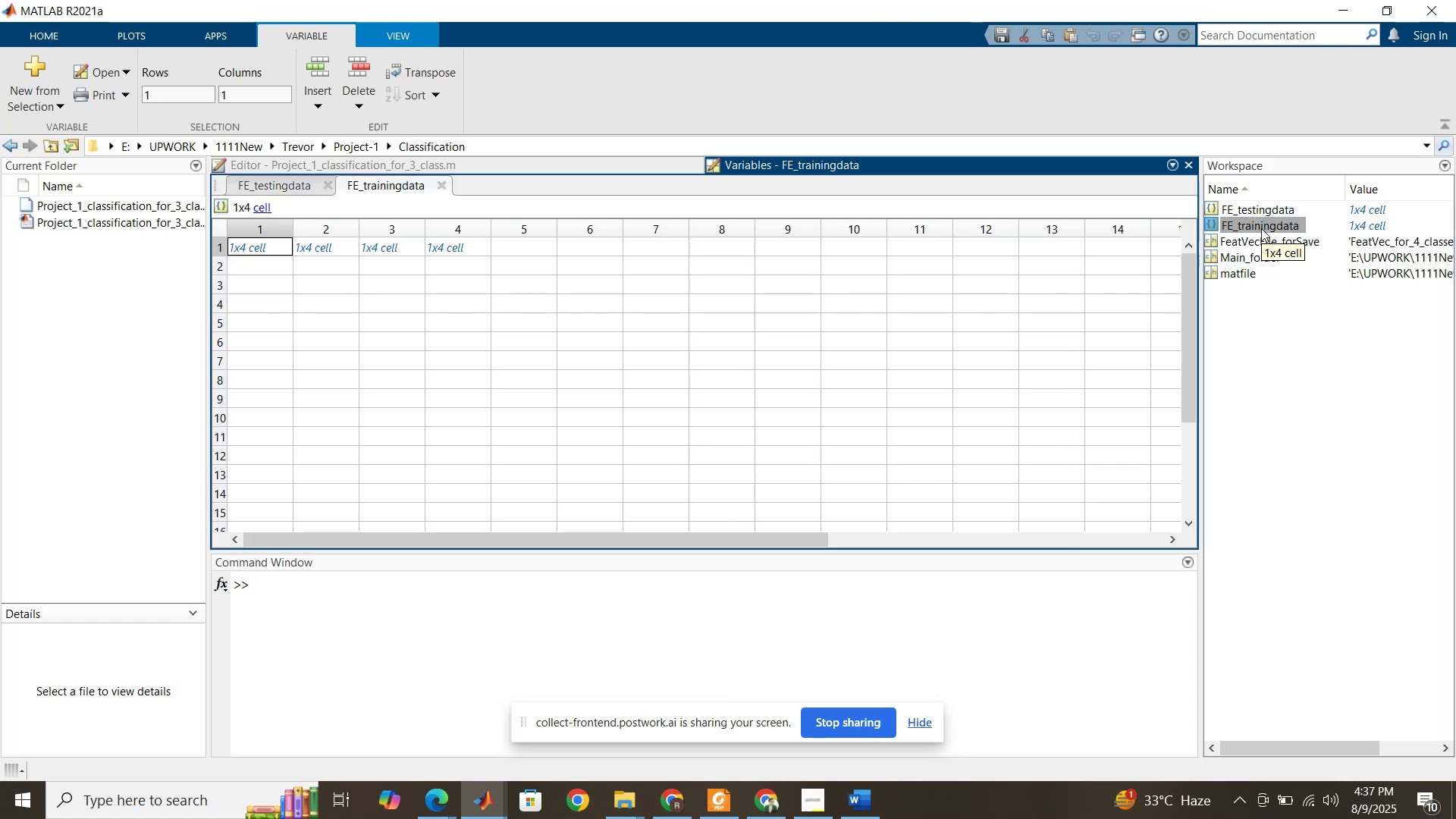 
wait(7.26)
 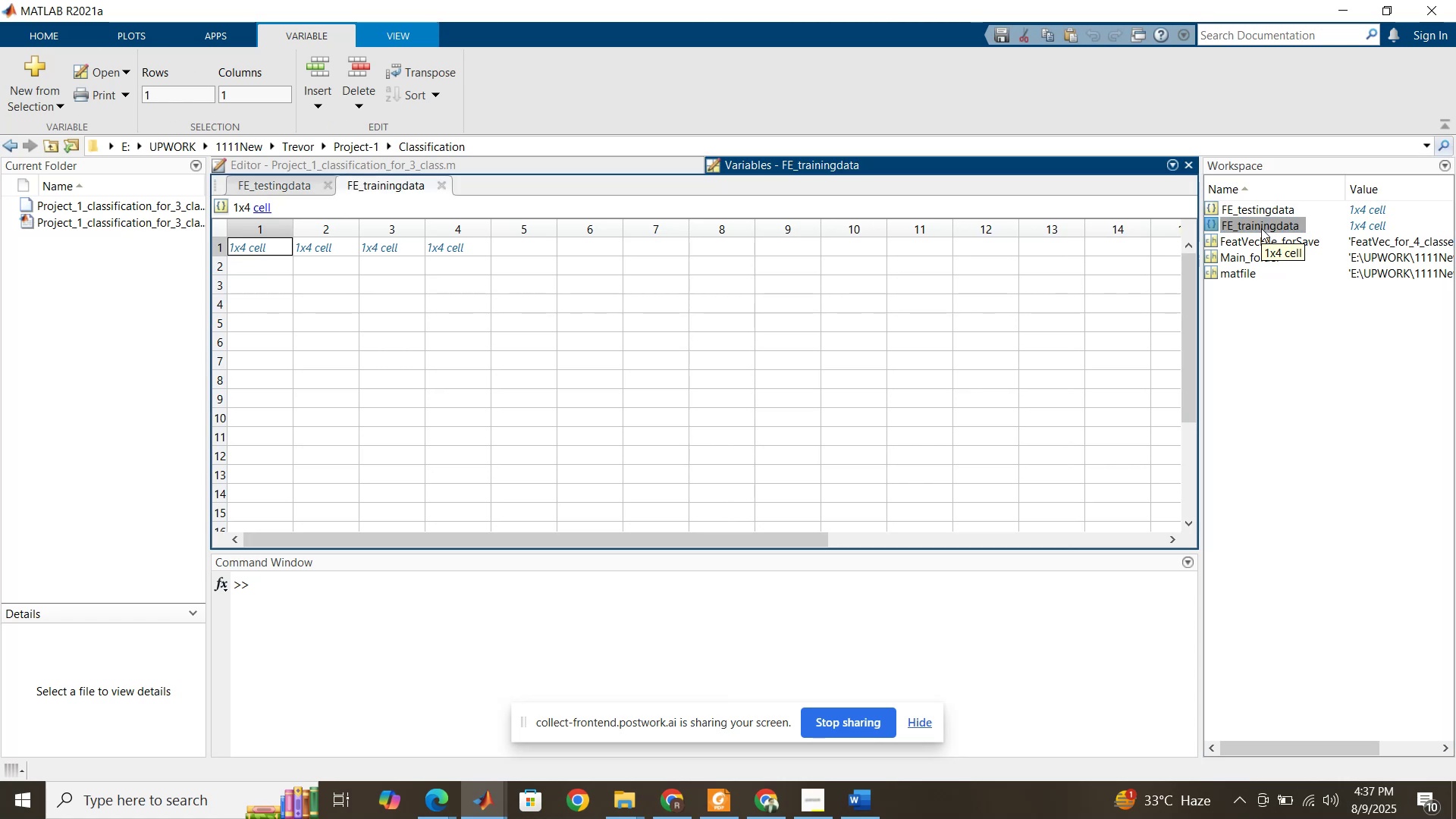 
double_click([1253, 206])
 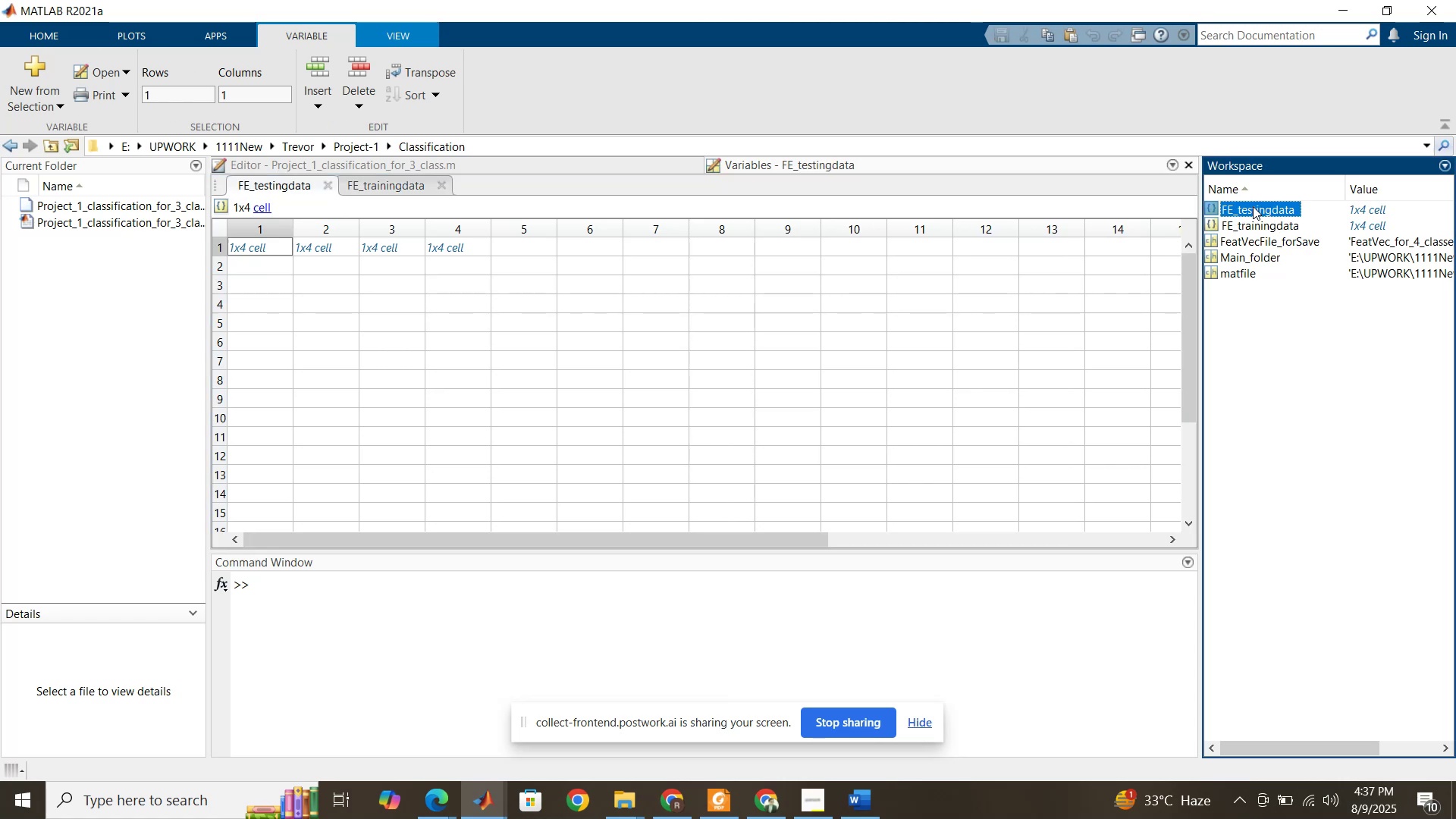 
triple_click([1253, 206])
 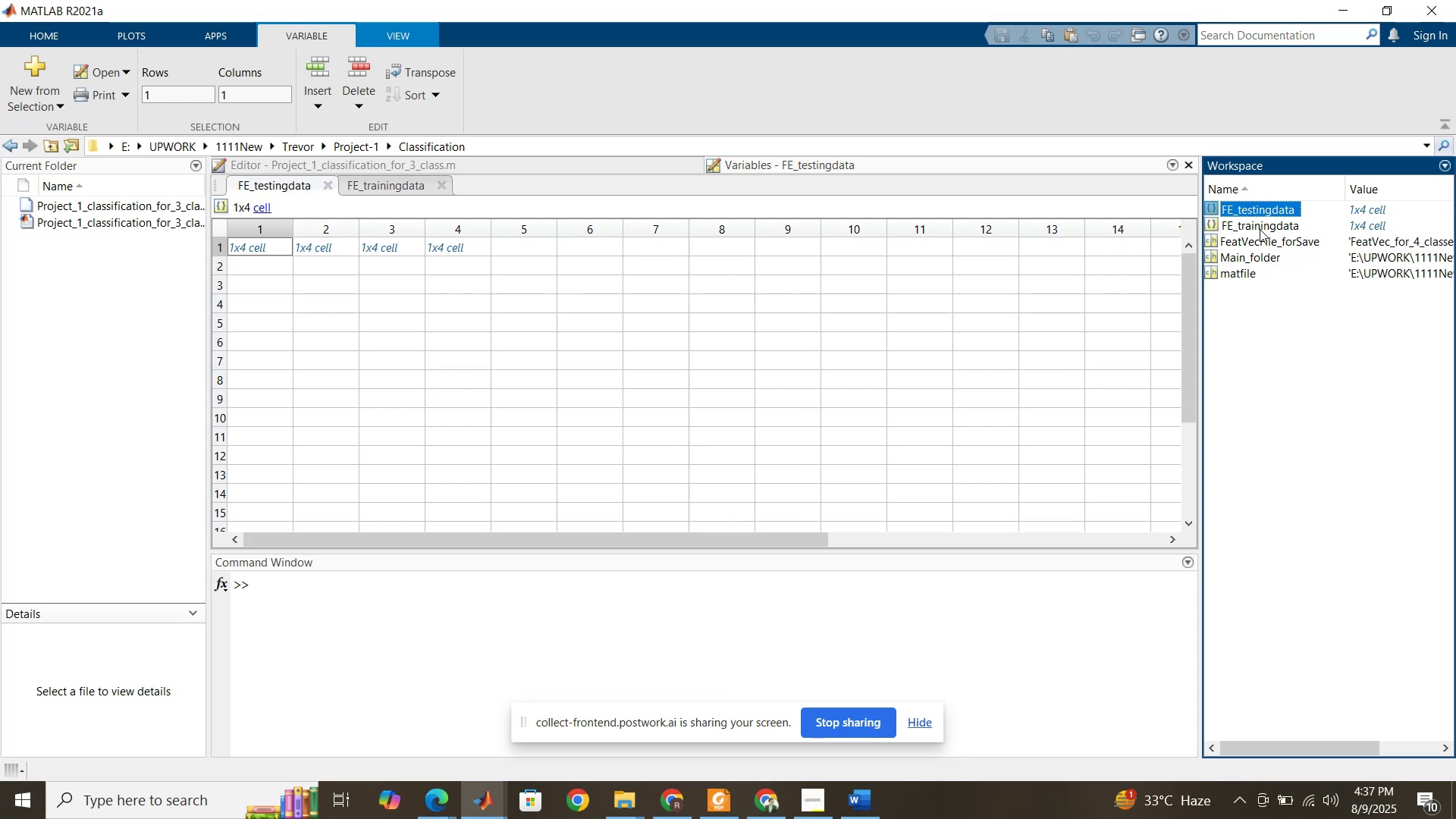 
double_click([1260, 229])
 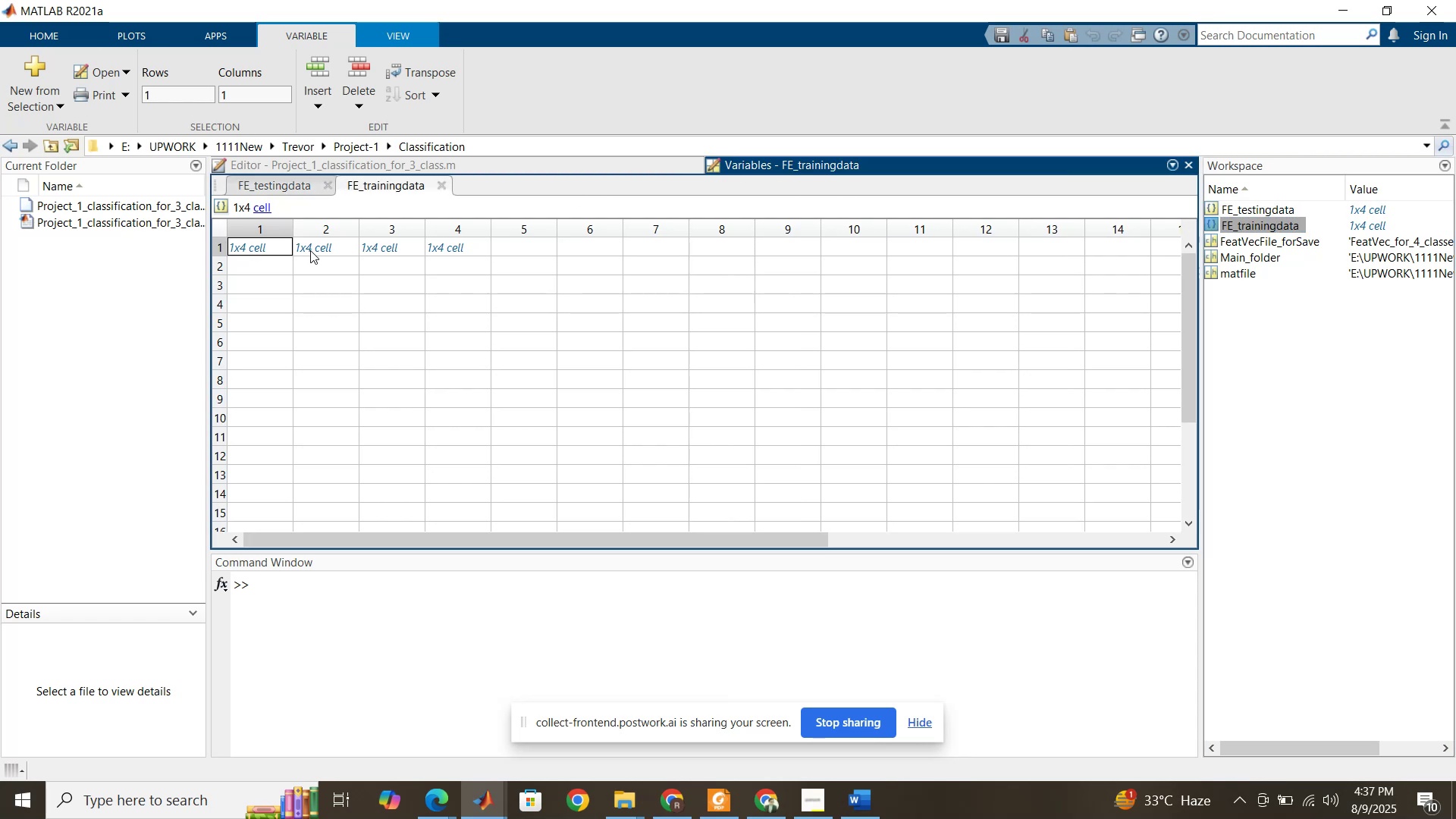 
double_click([269, 242])
 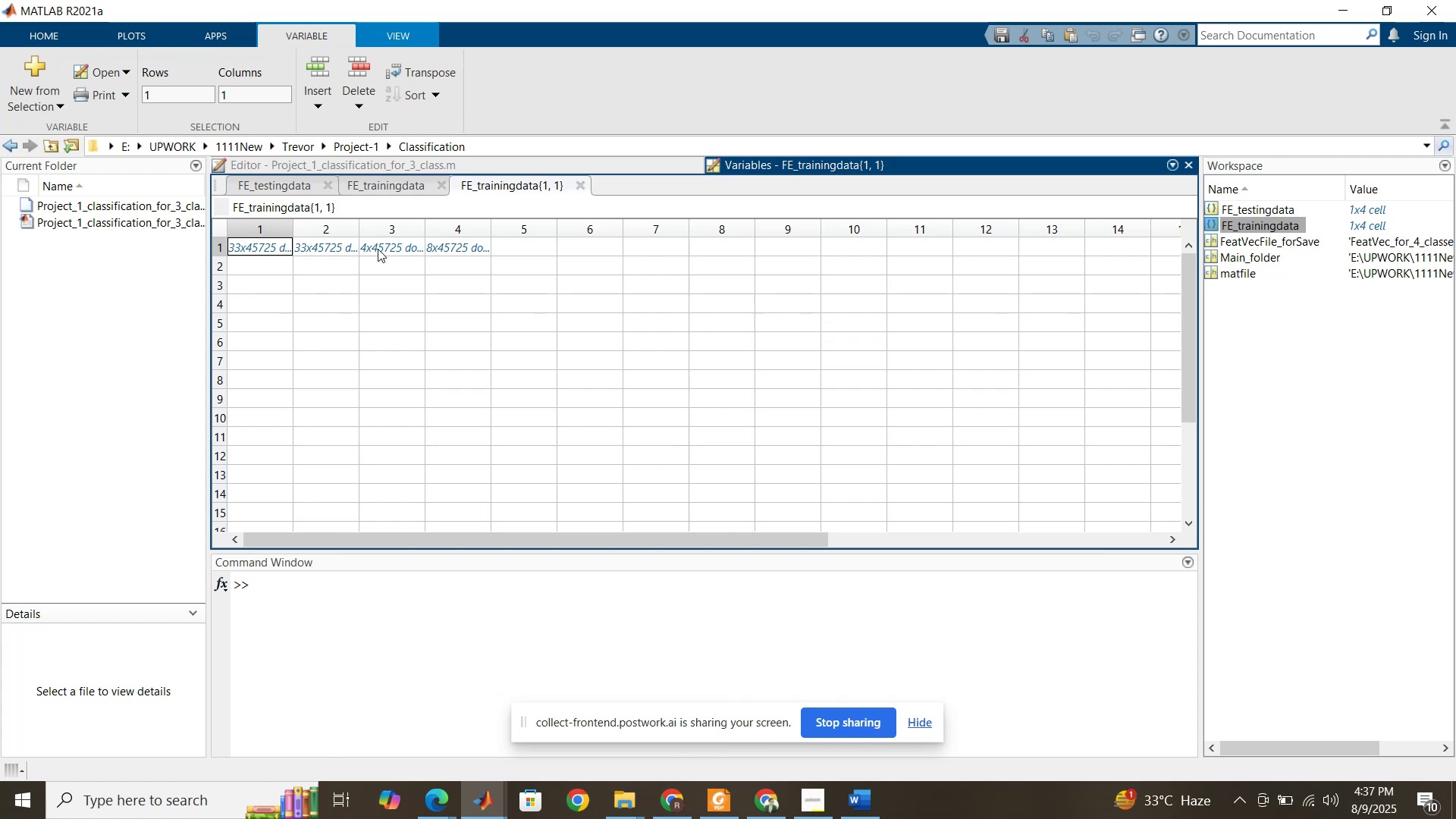 
wait(12.94)
 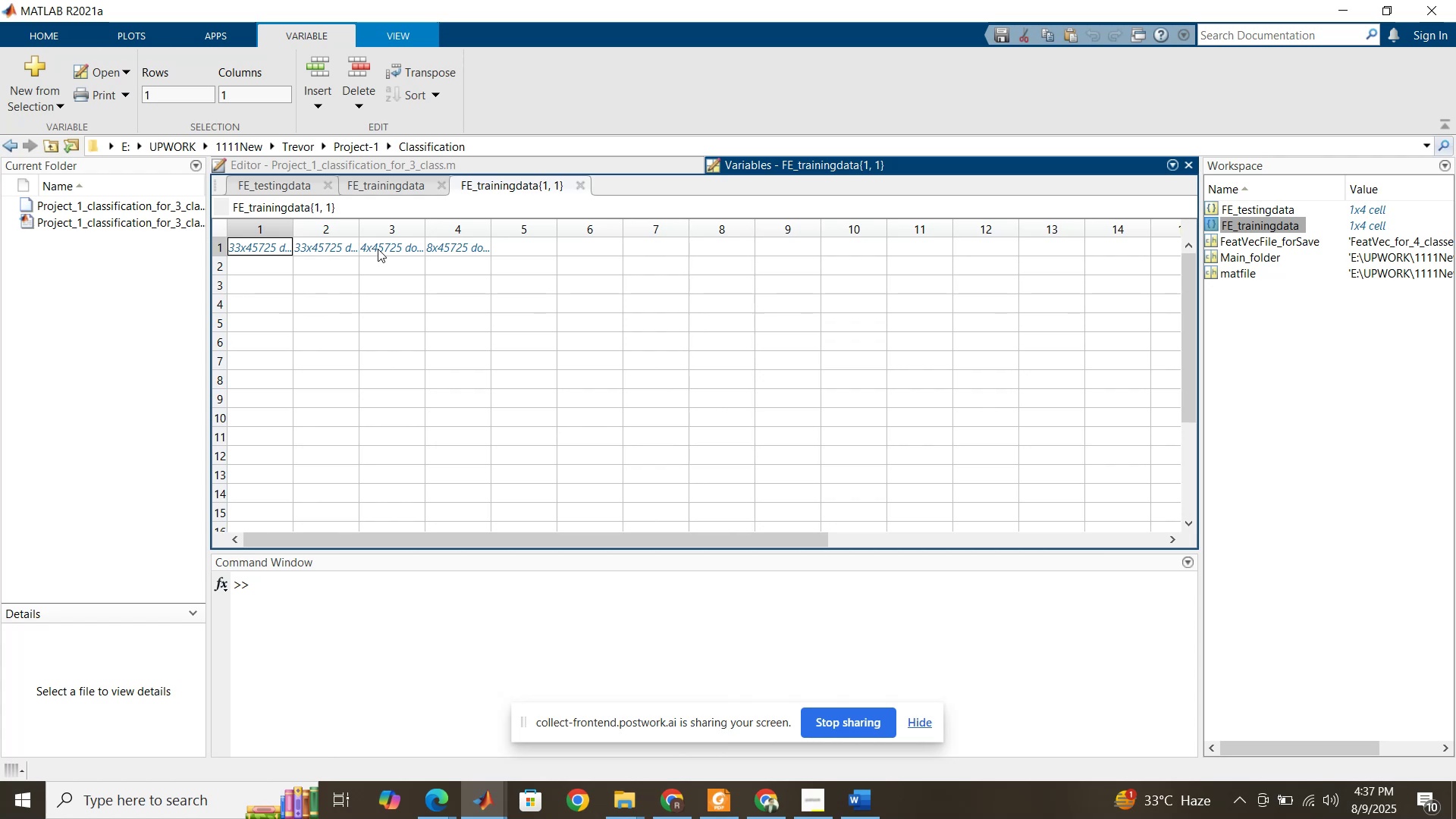 
left_click([501, 164])
 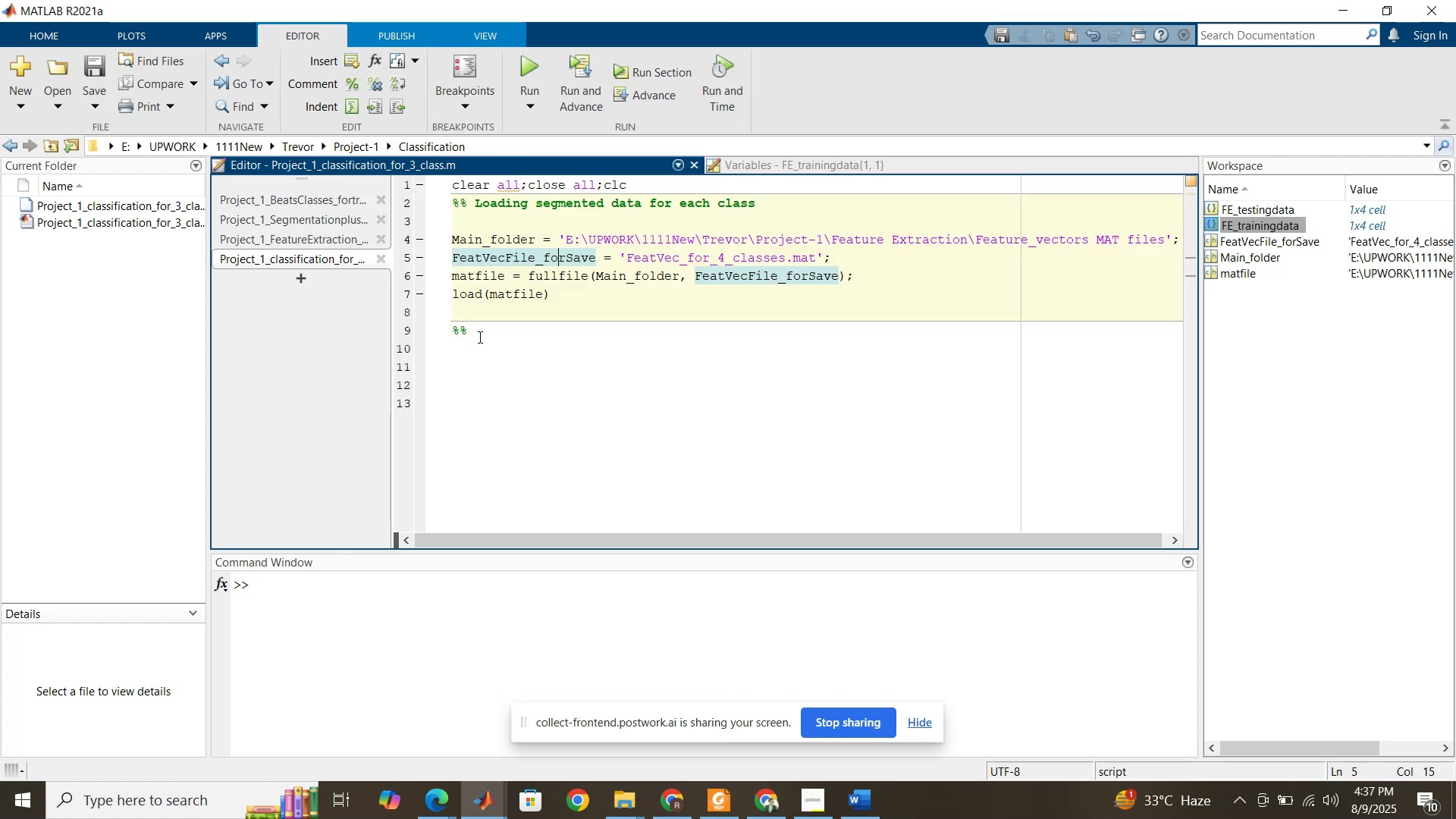 
left_click([481, 351])
 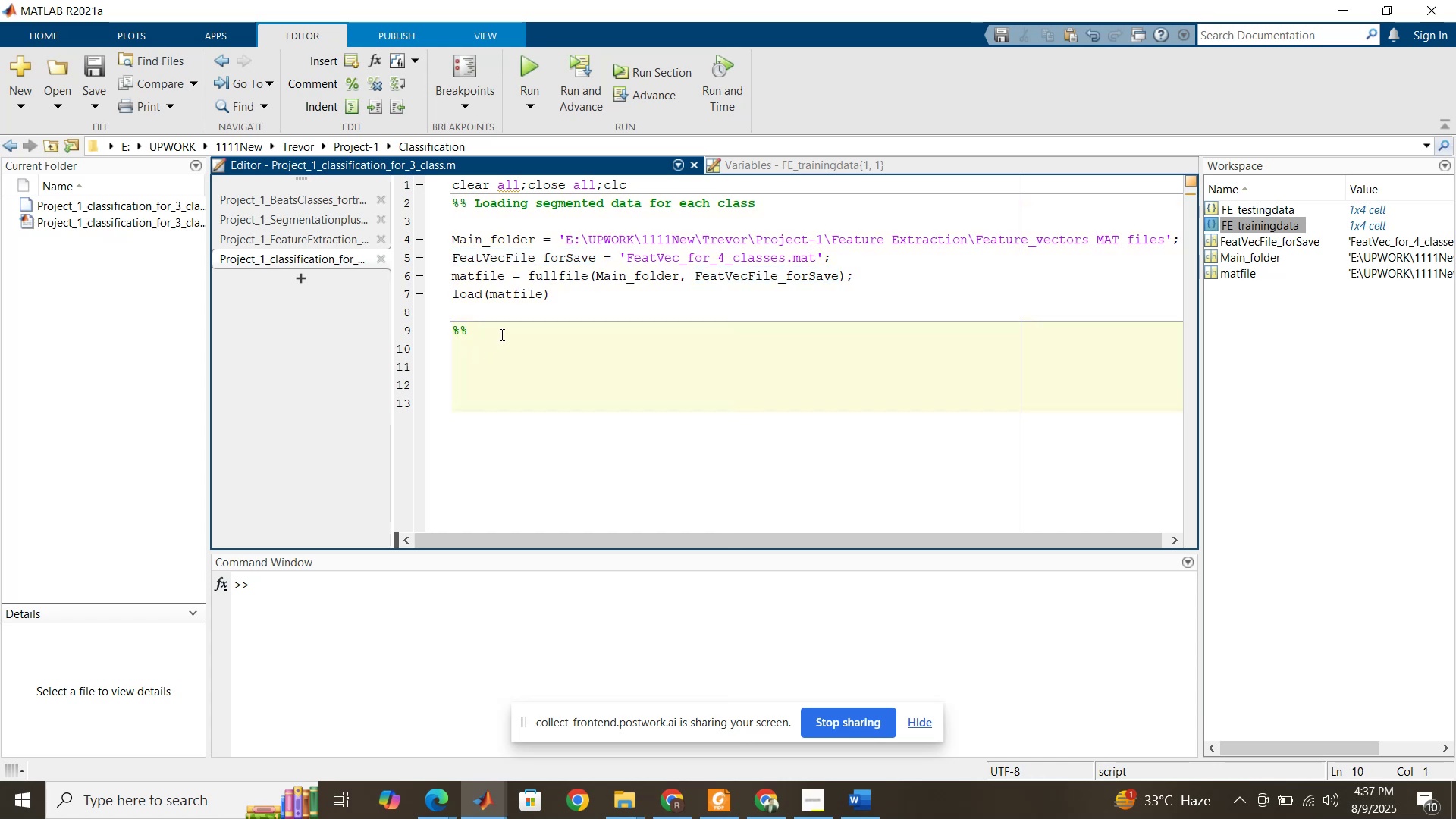 
double_click([488, 349])
 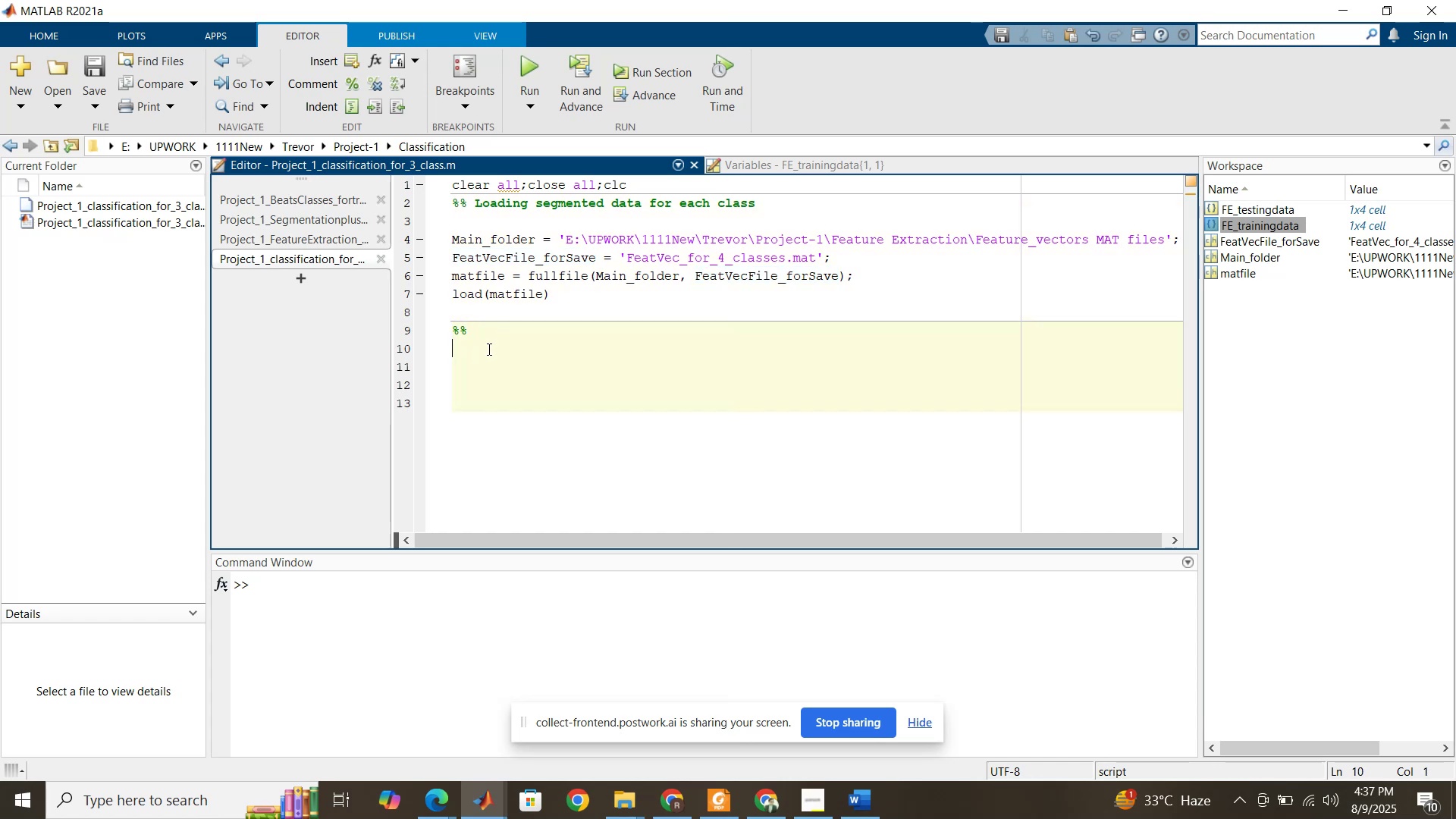 
wait(9.61)
 